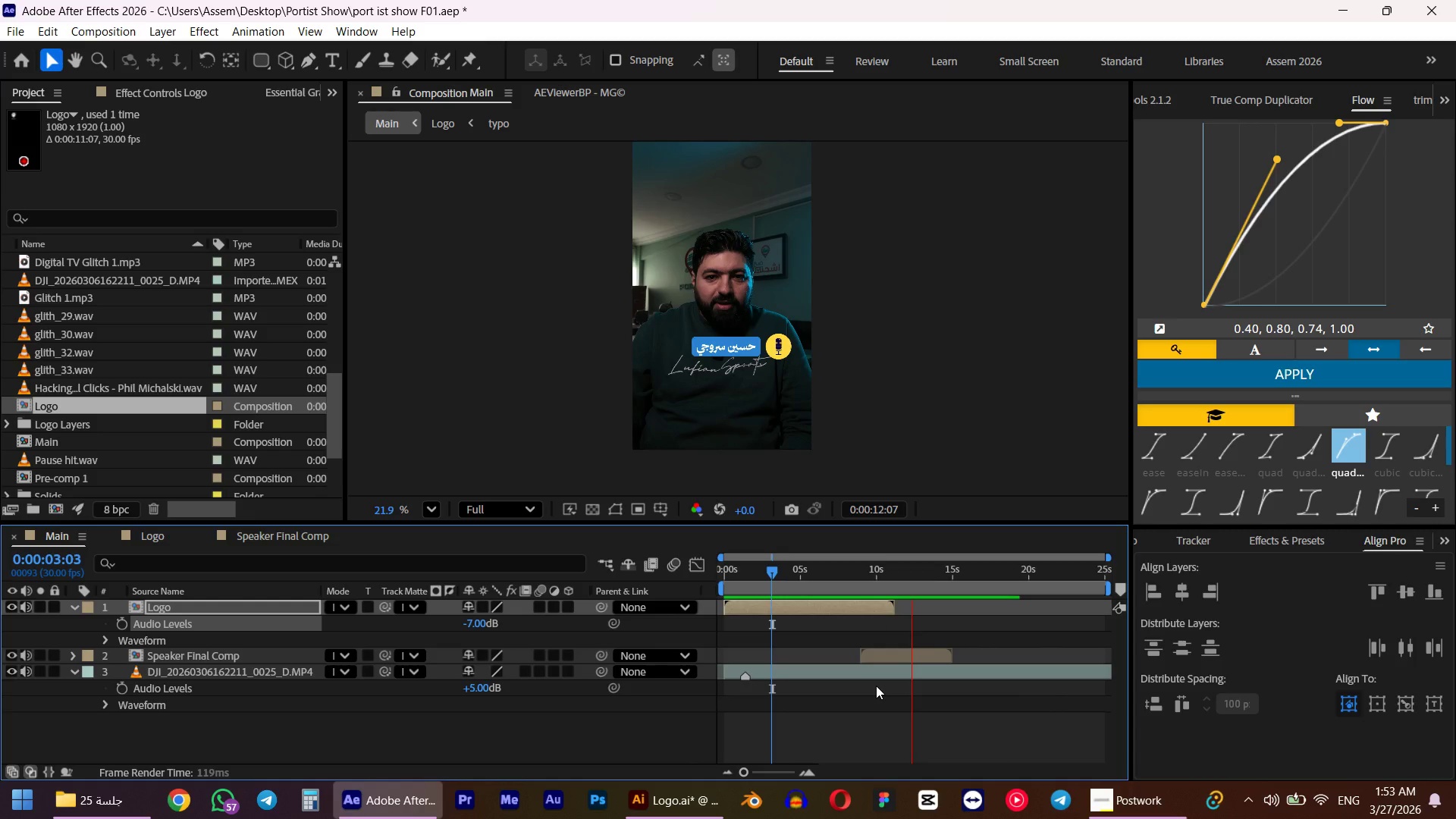 
key(Space)
 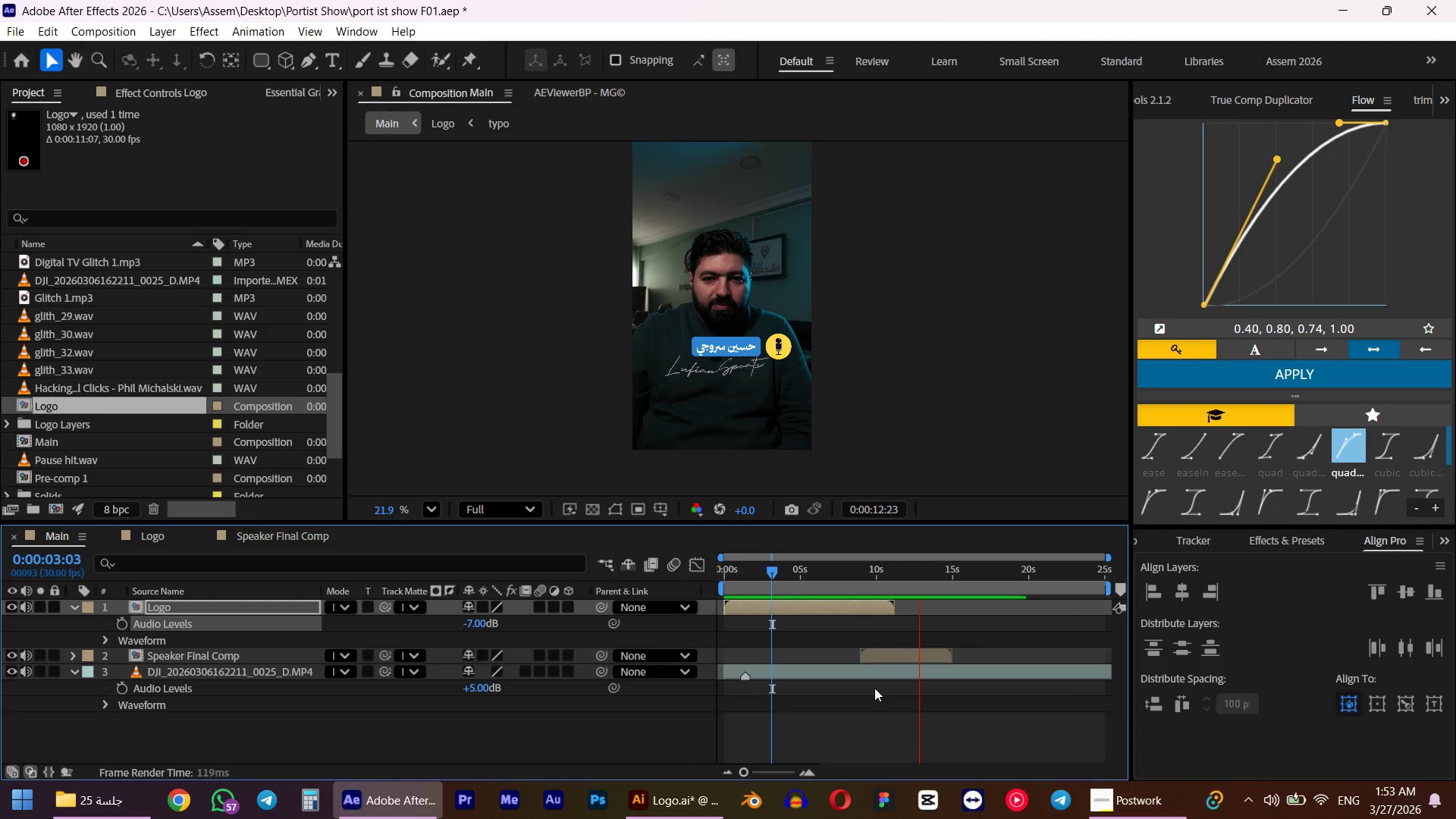 
key(Numpad0)
 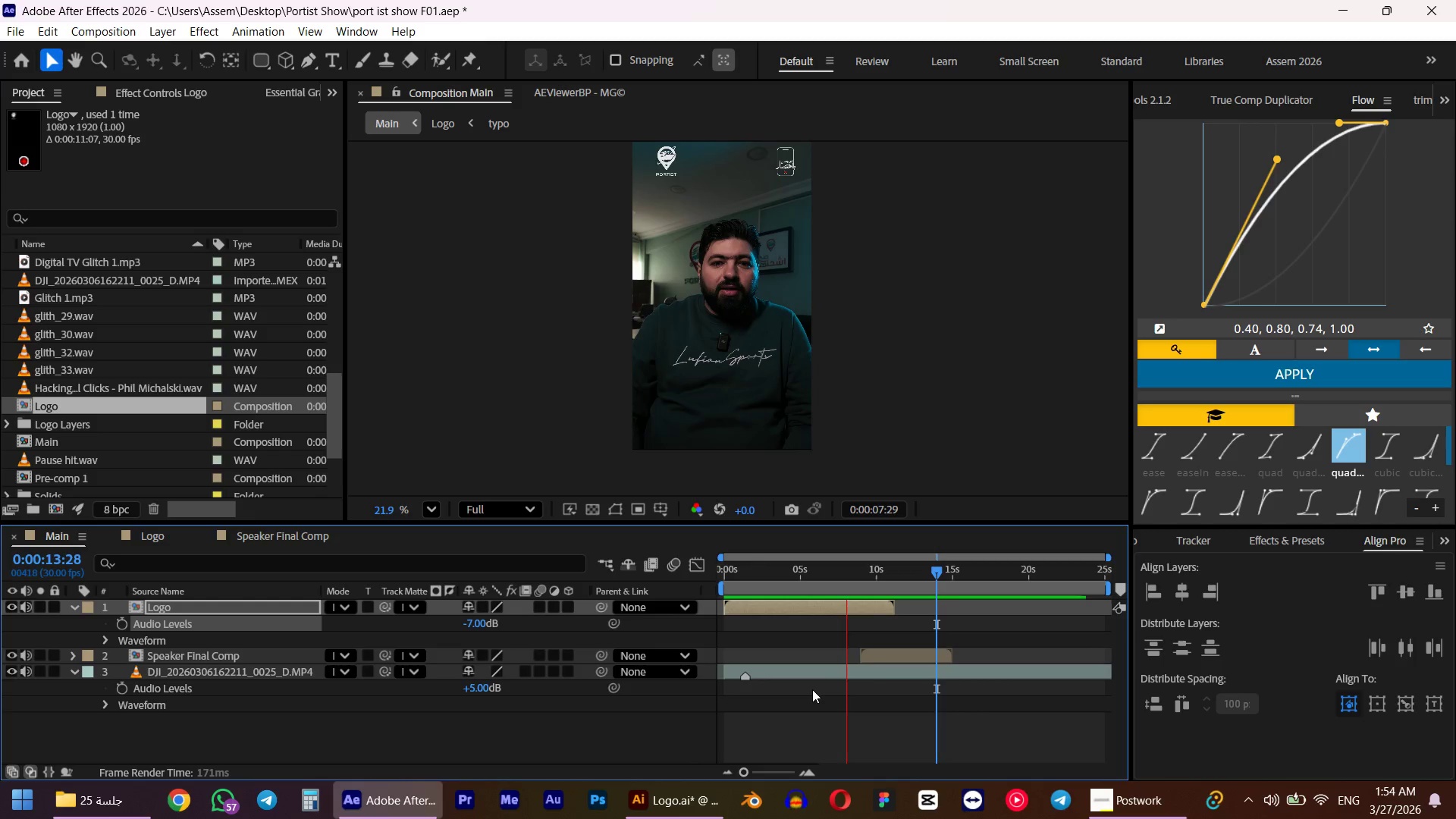 
wait(14.05)
 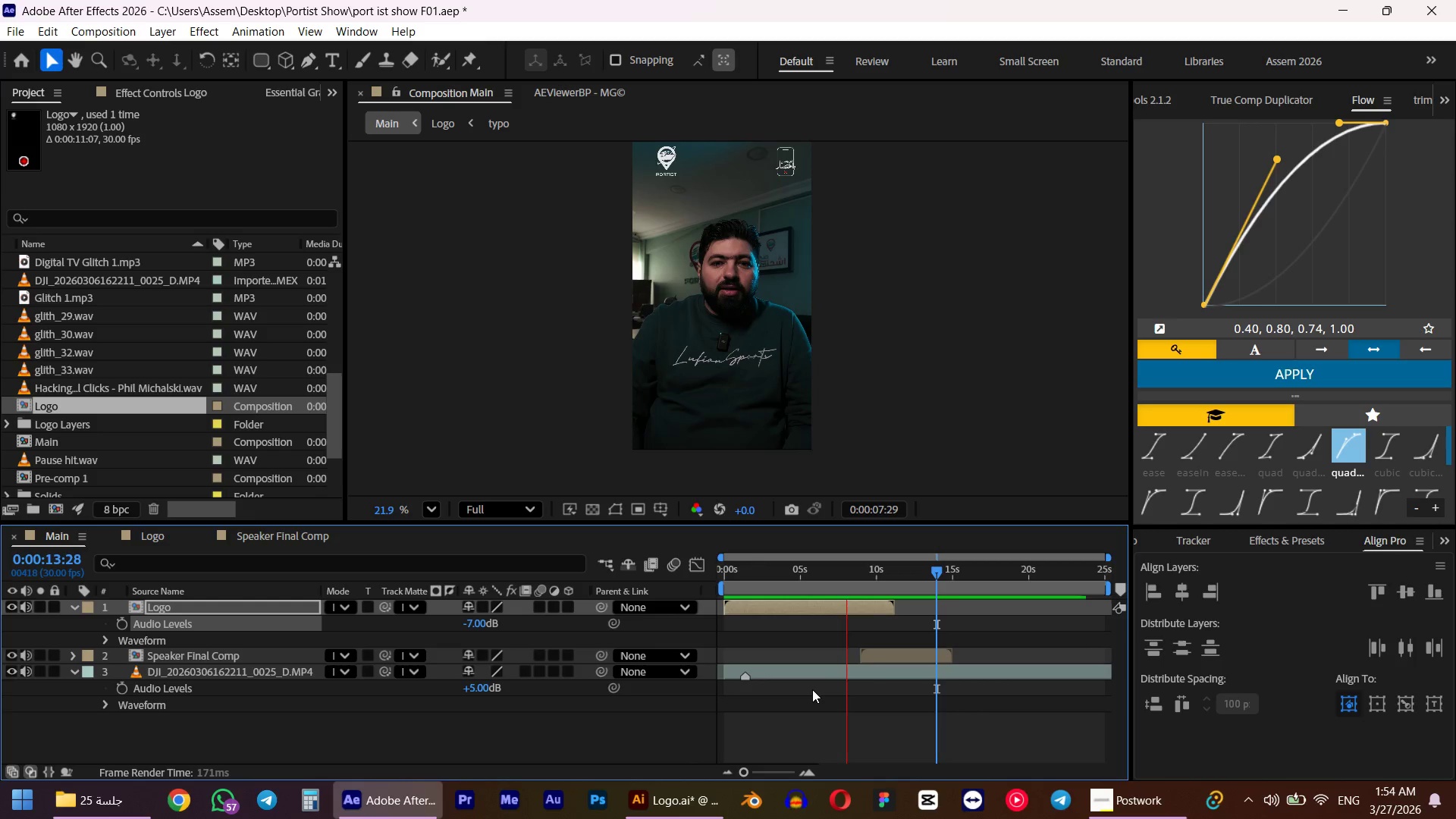 
key(Space)
 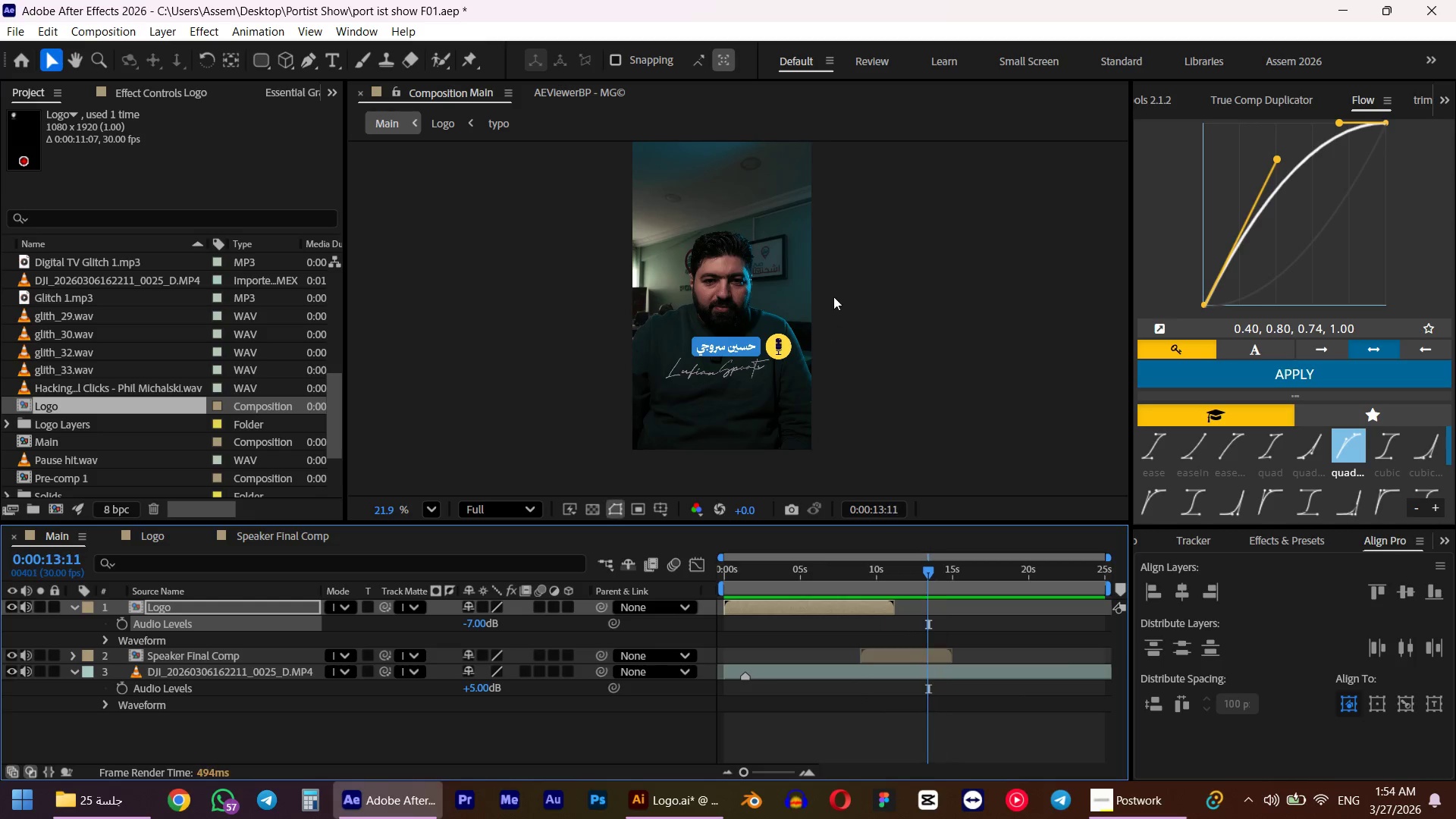 
scroll: coordinate [833, 293], scroll_direction: down, amount: 3.0
 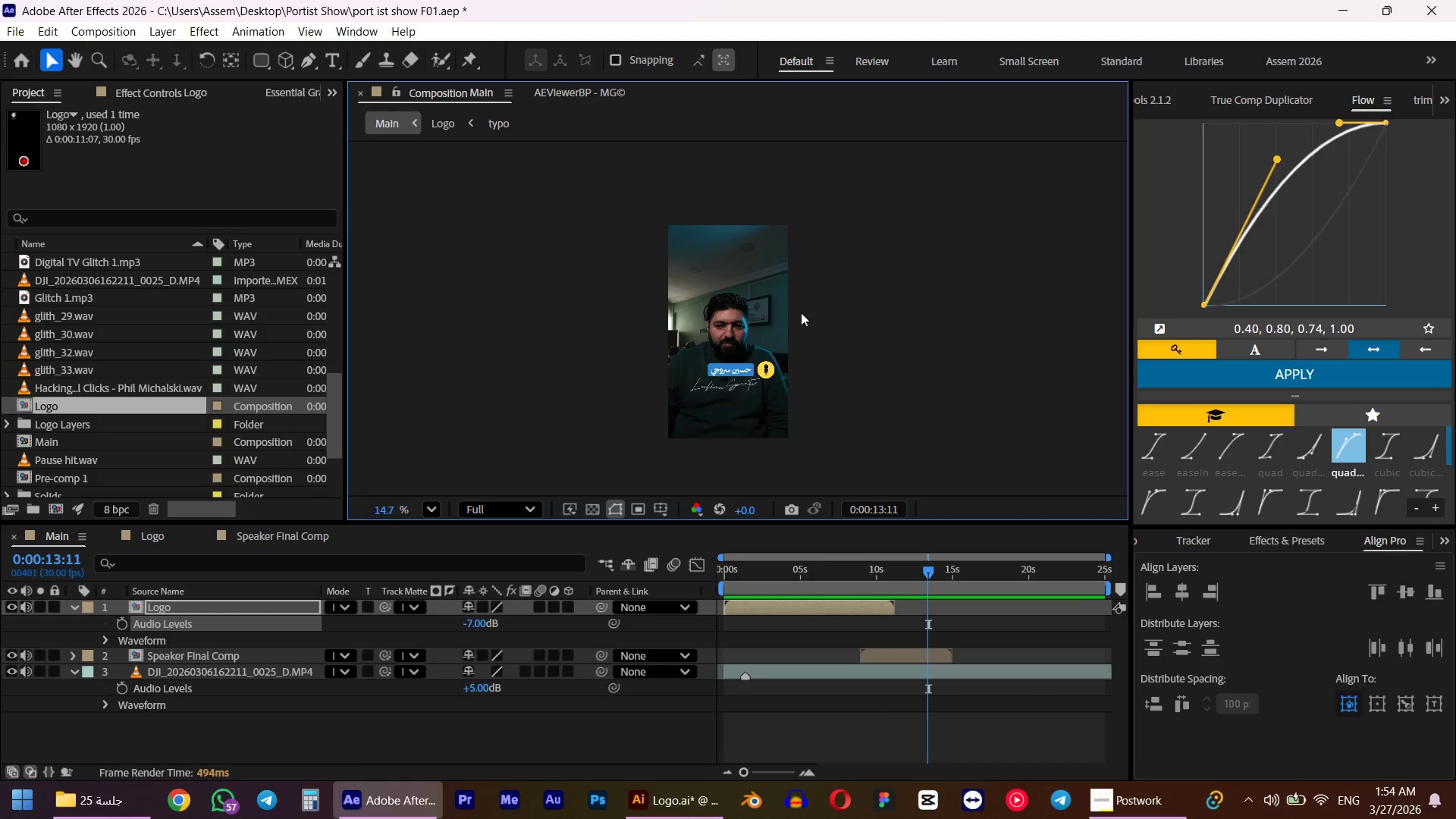 
key(Numpad0)
 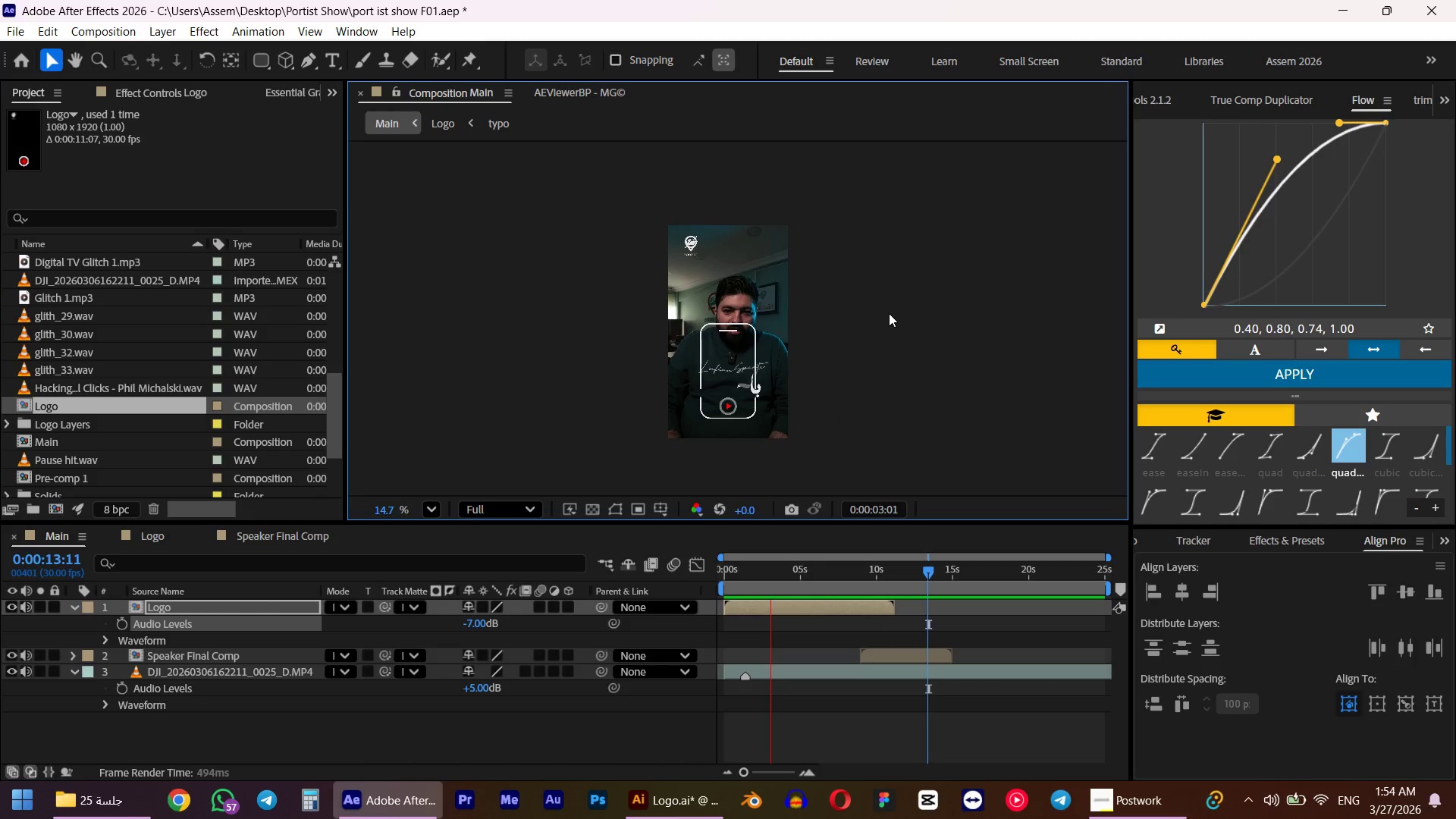 
wait(5.23)
 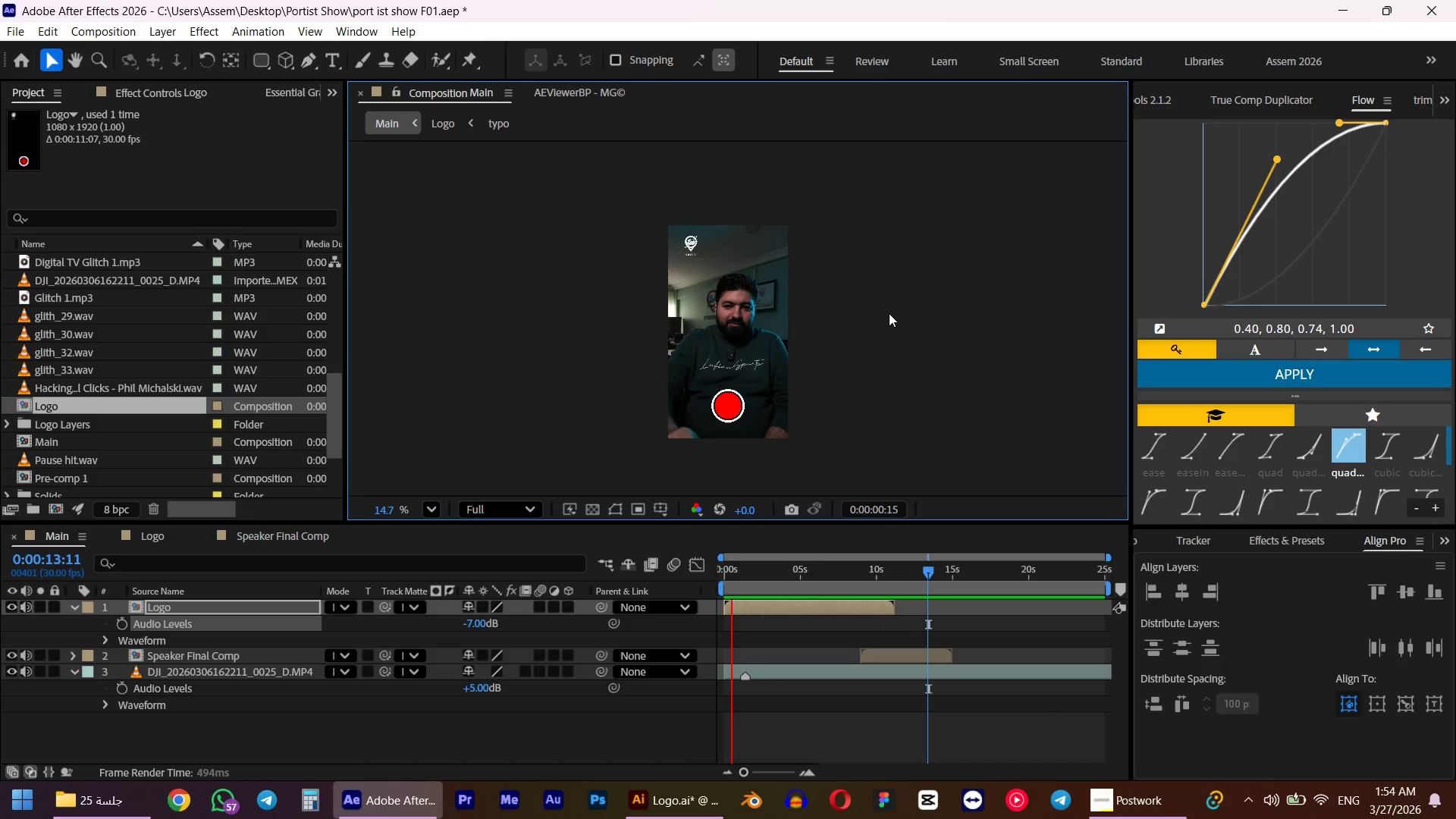 
key(Space)
 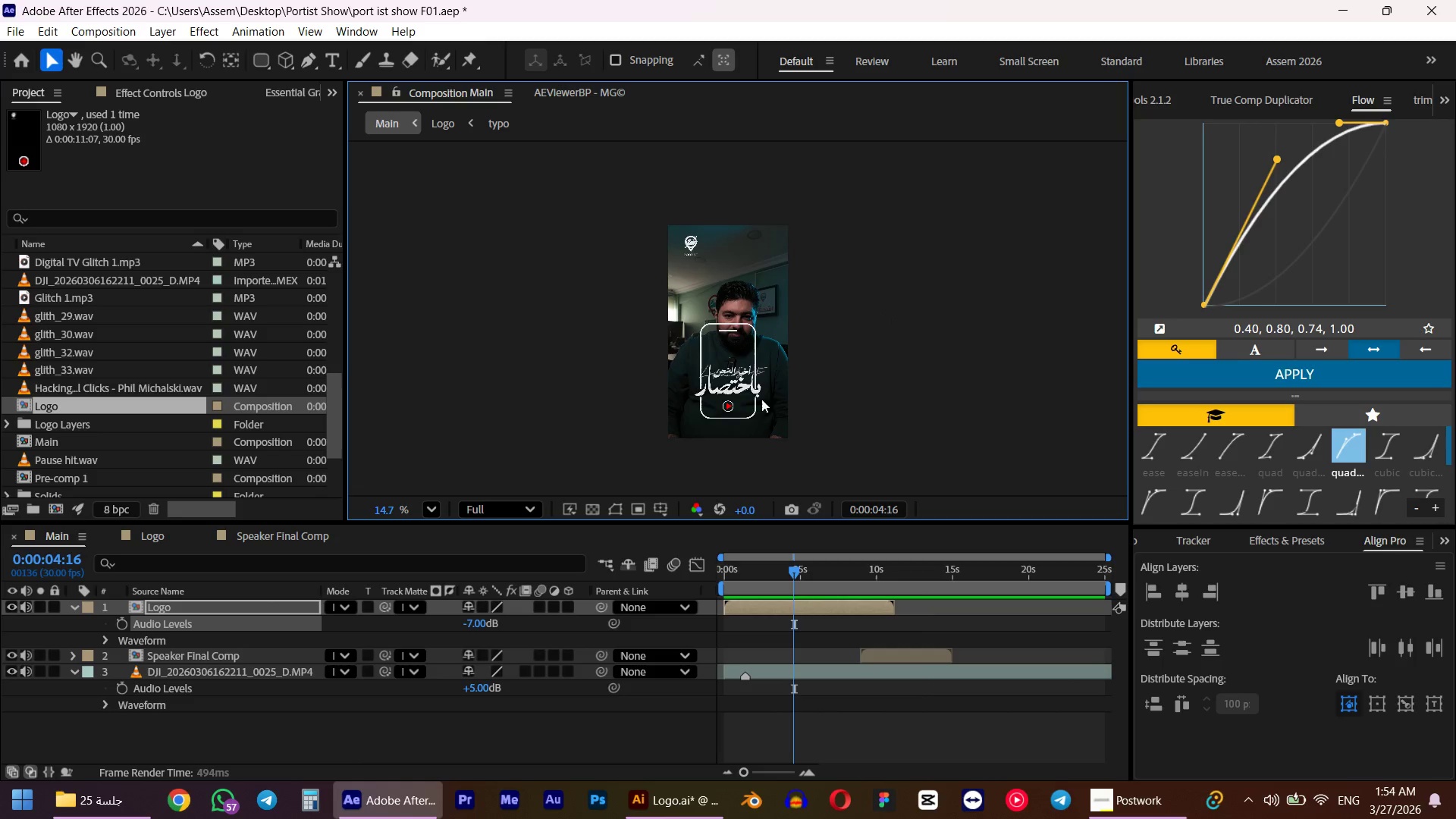 
hold_key(key=AltLeft, duration=0.86)
 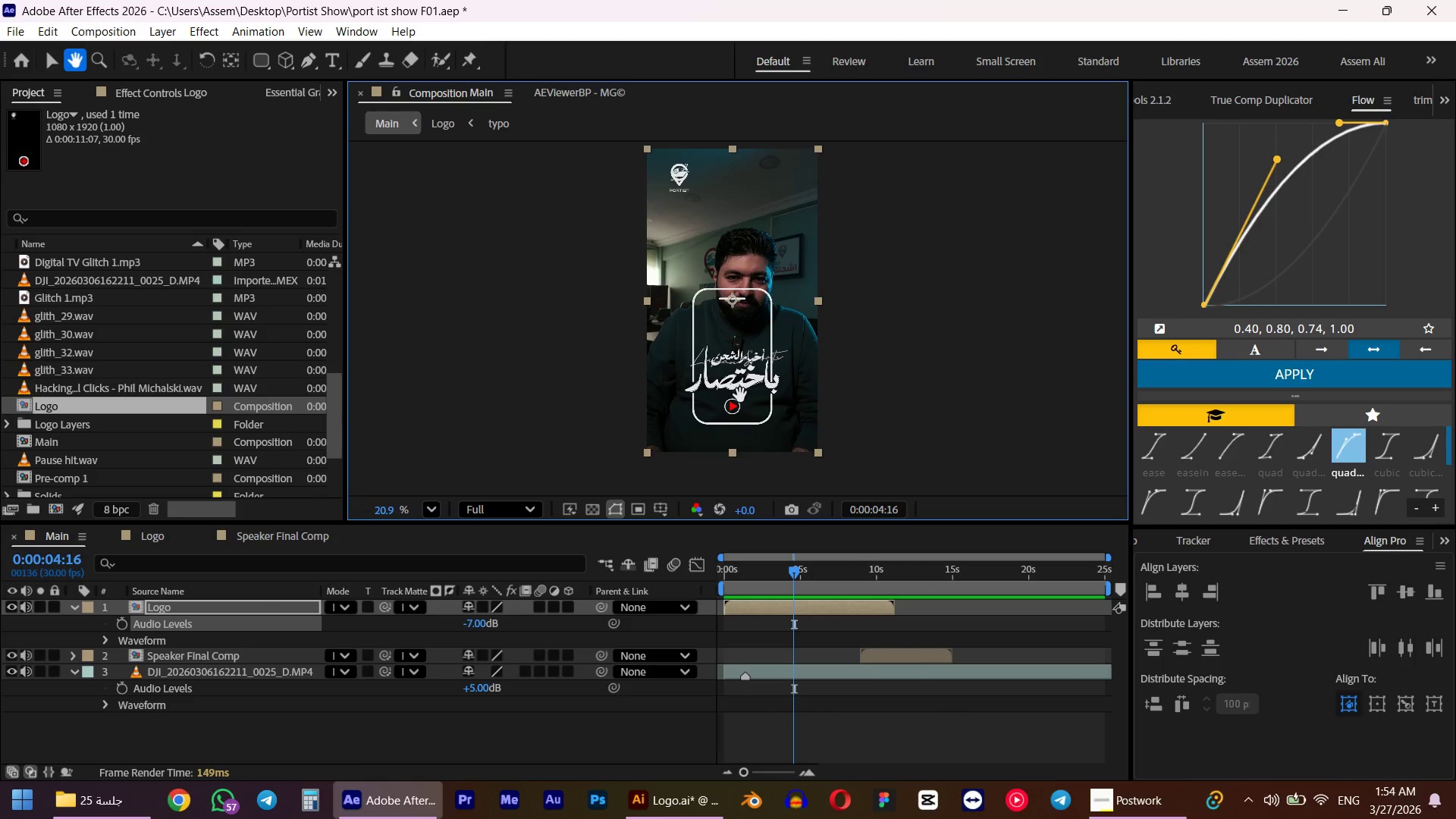 
hold_key(key=AltLeft, duration=8.95)
 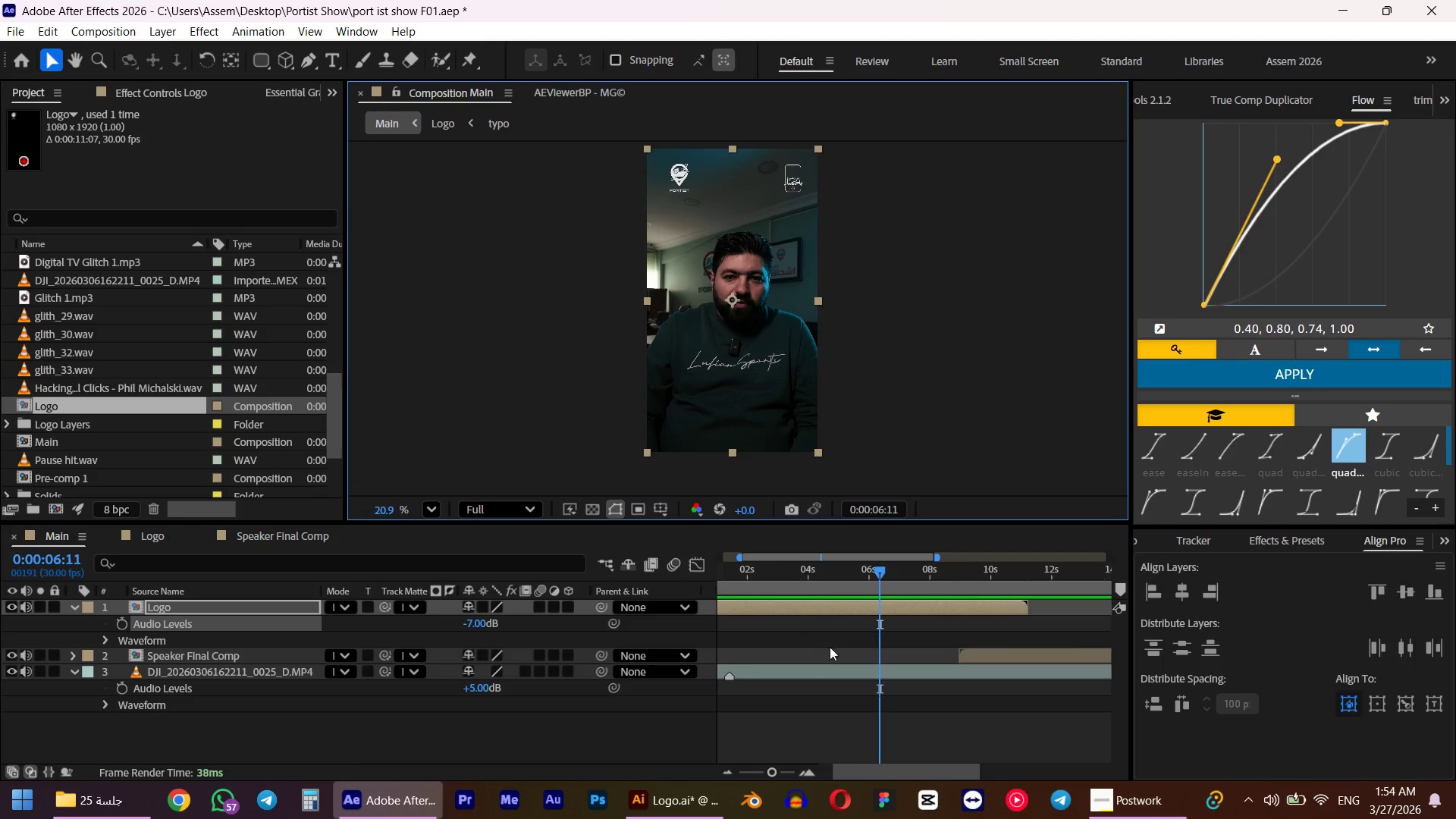 
scroll: coordinate [726, 408], scroll_direction: up, amount: 3.0
 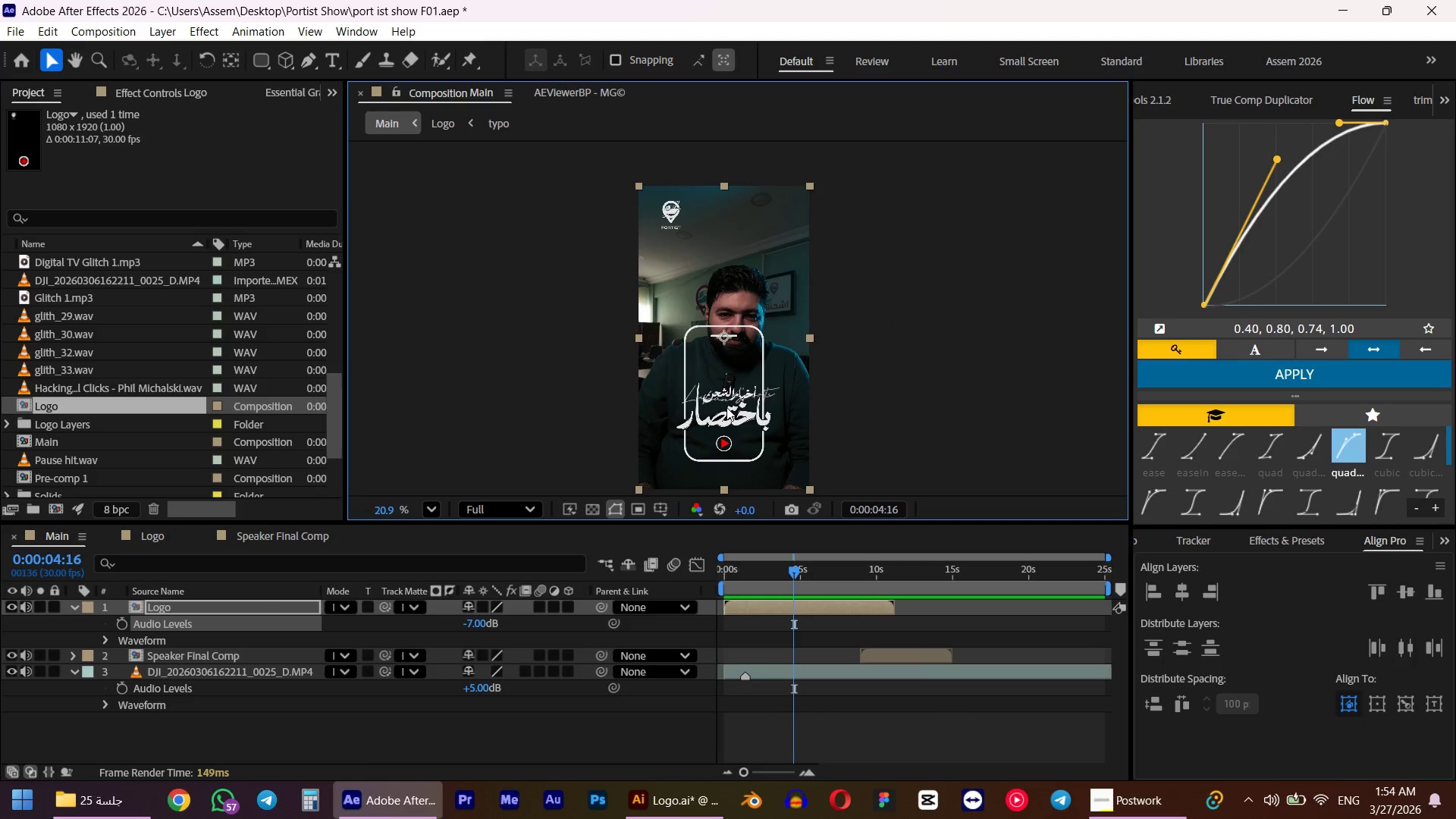 
key(Numpad0)
 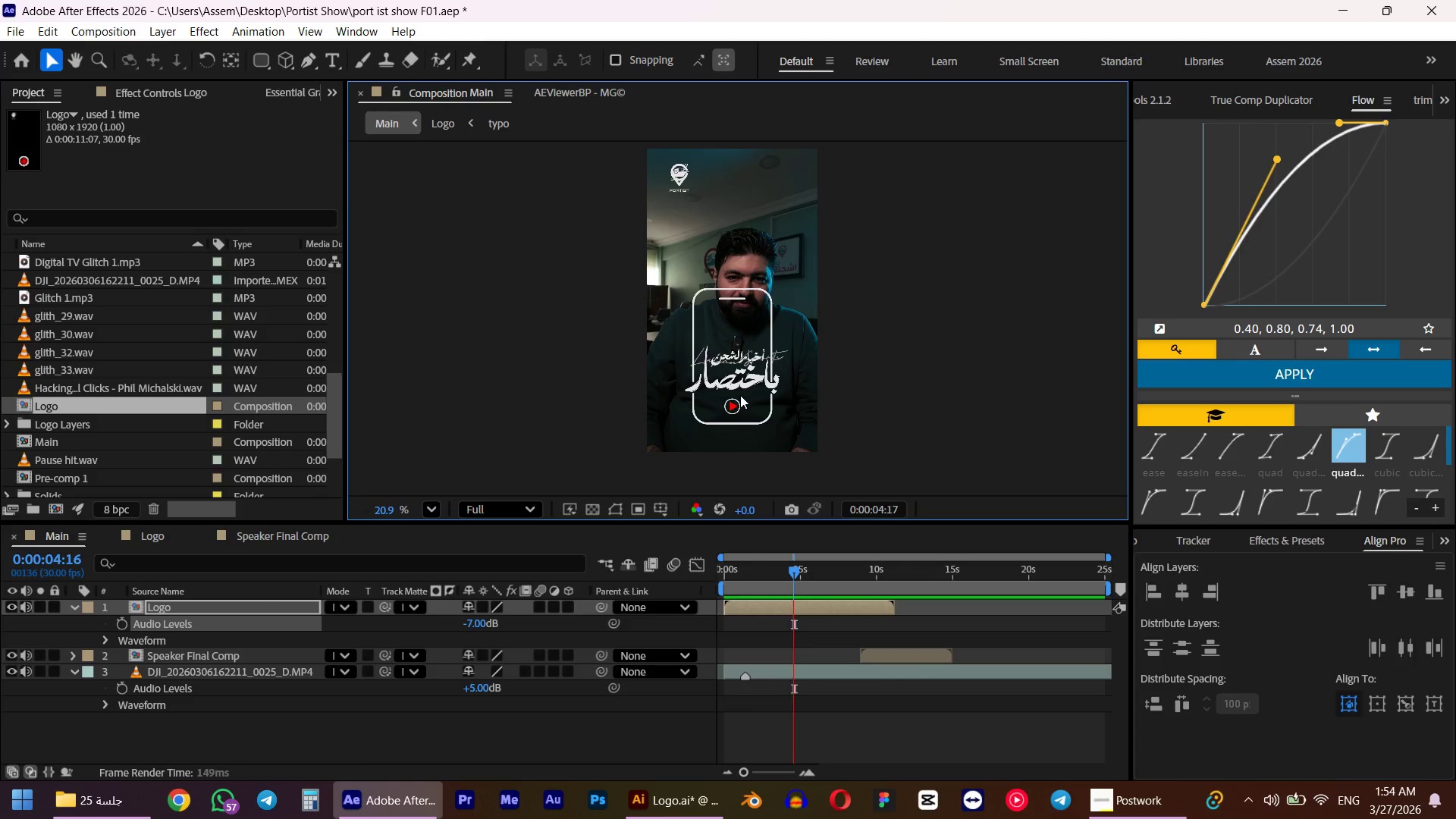 
key(Space)
 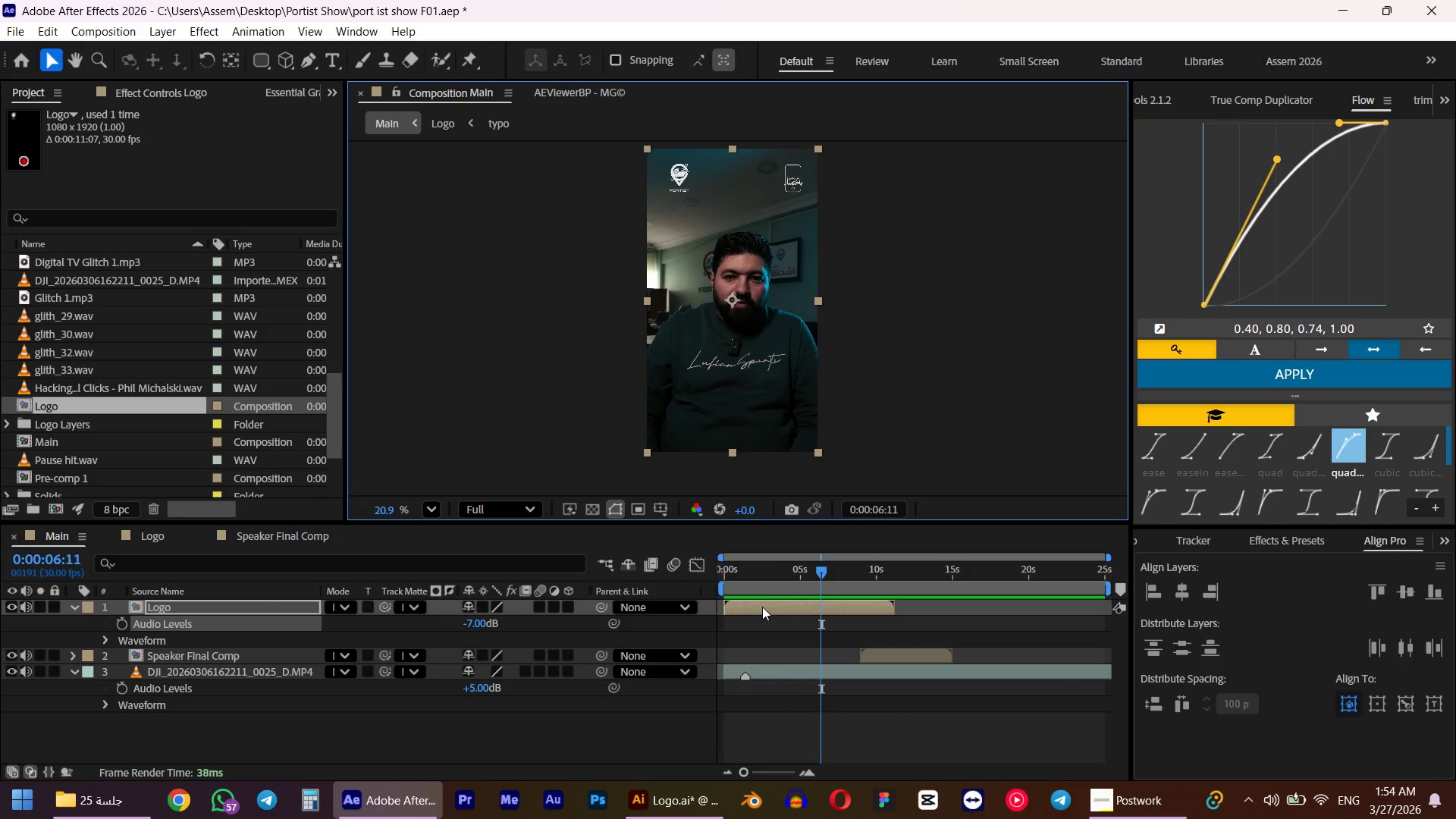 
hold_key(key=AltLeft, duration=0.45)
scroll: coordinate [762, 602], scroll_direction: up, amount: 1.0
 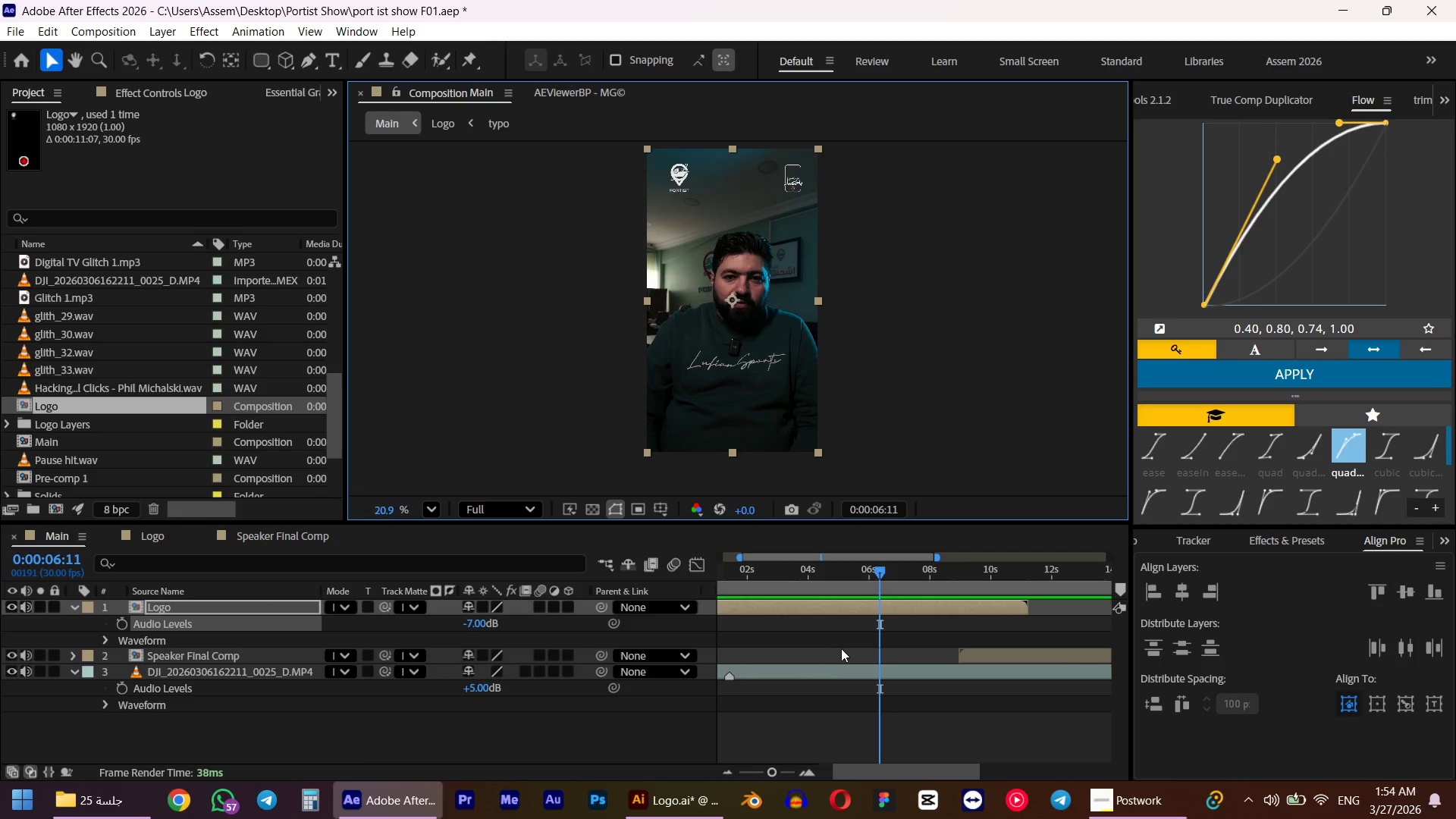 
key(Alt+Control+T)
 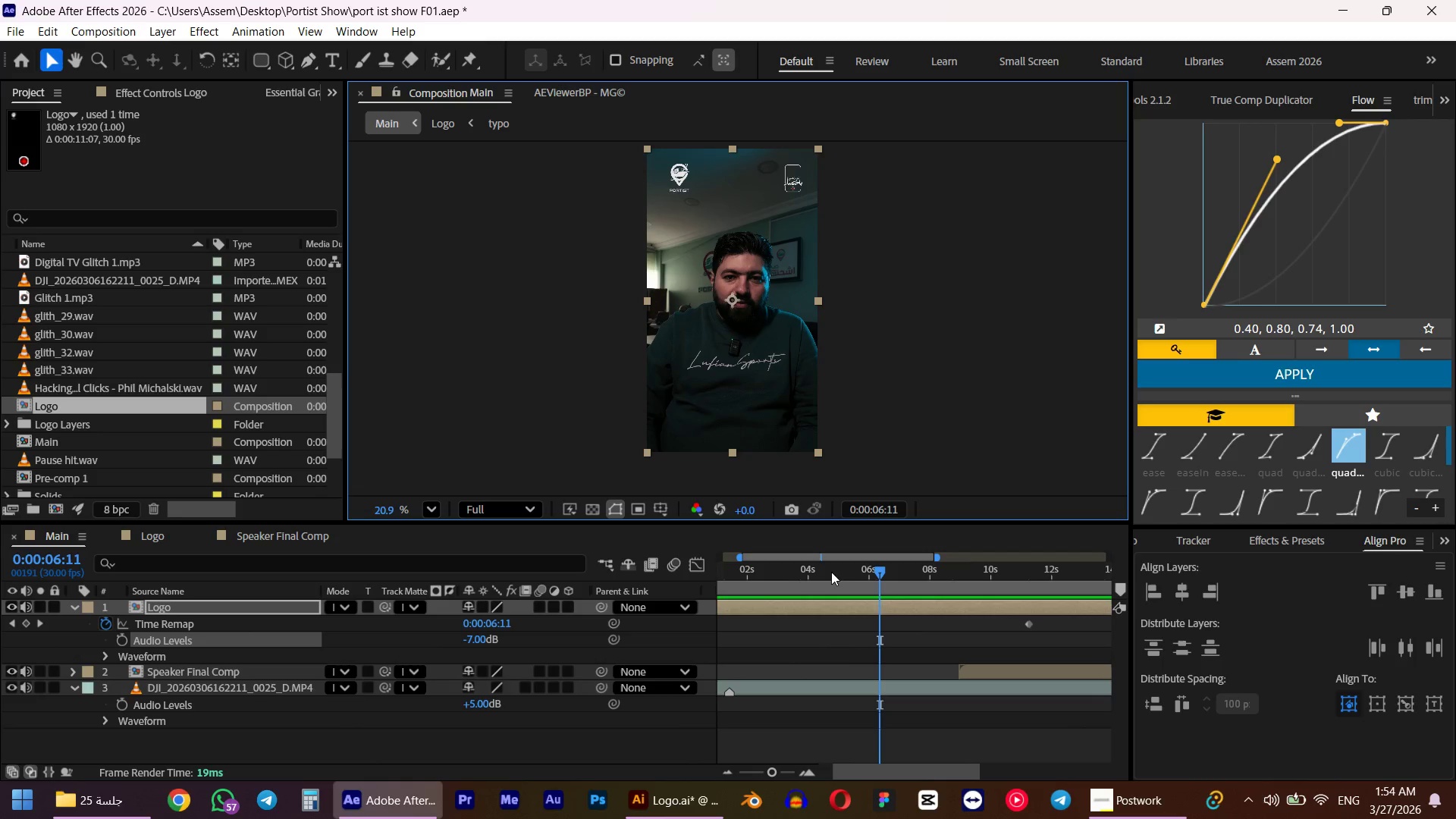 
left_click_drag(start_coordinate=[803, 572], to_coordinate=[833, 573])
 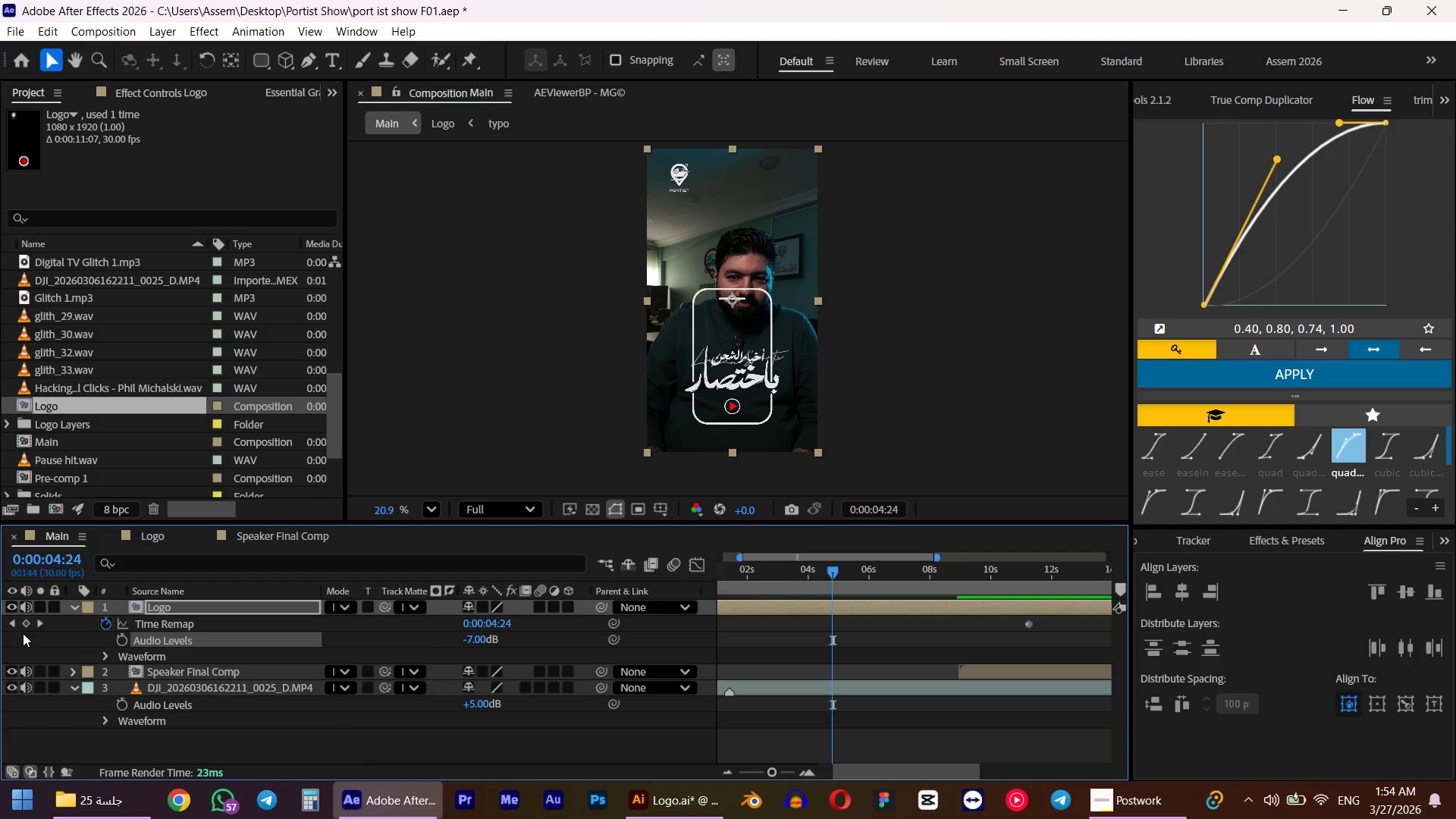 
left_click([28, 626])
 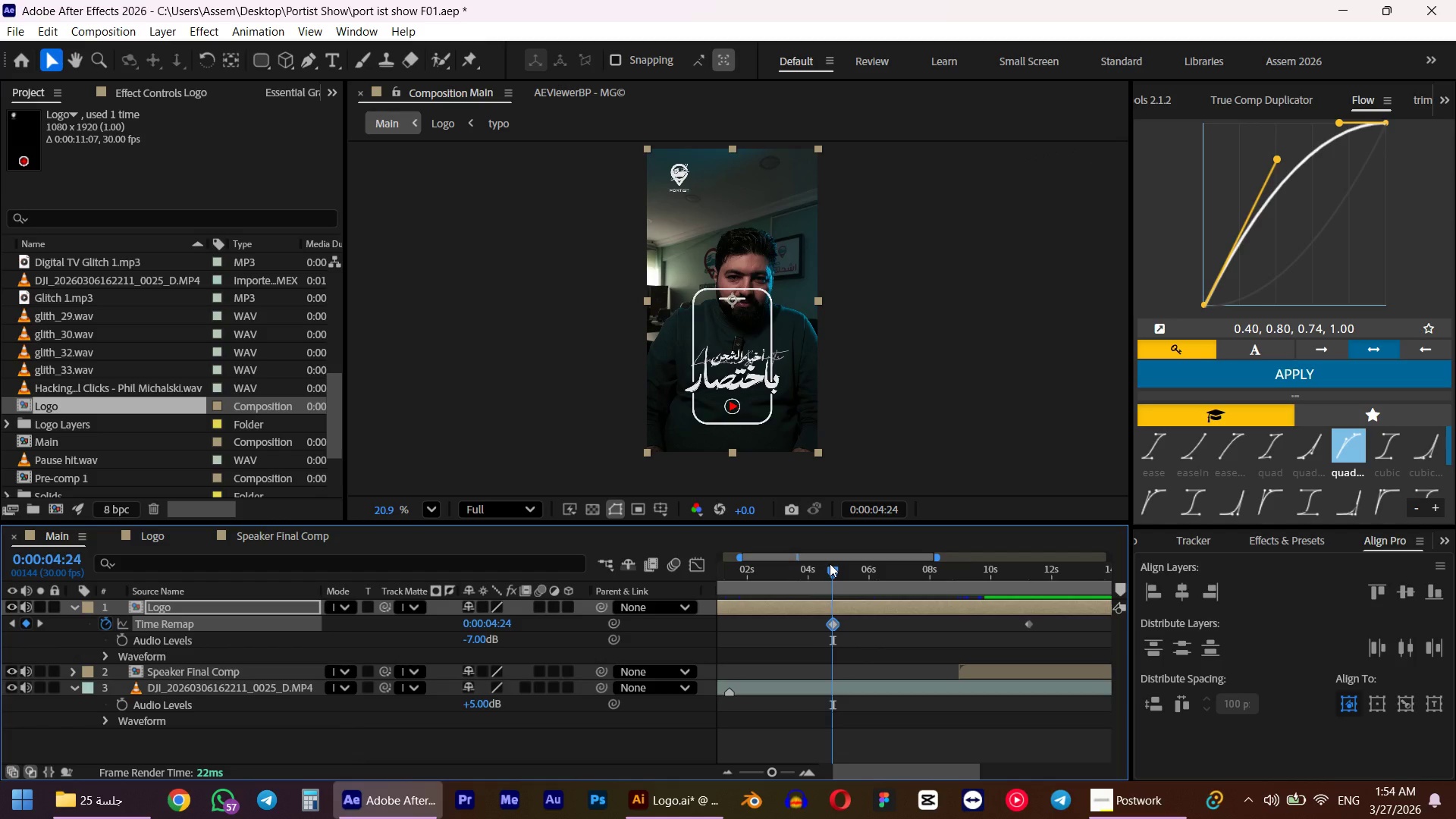 
left_click_drag(start_coordinate=[830, 563], to_coordinate=[857, 567])
 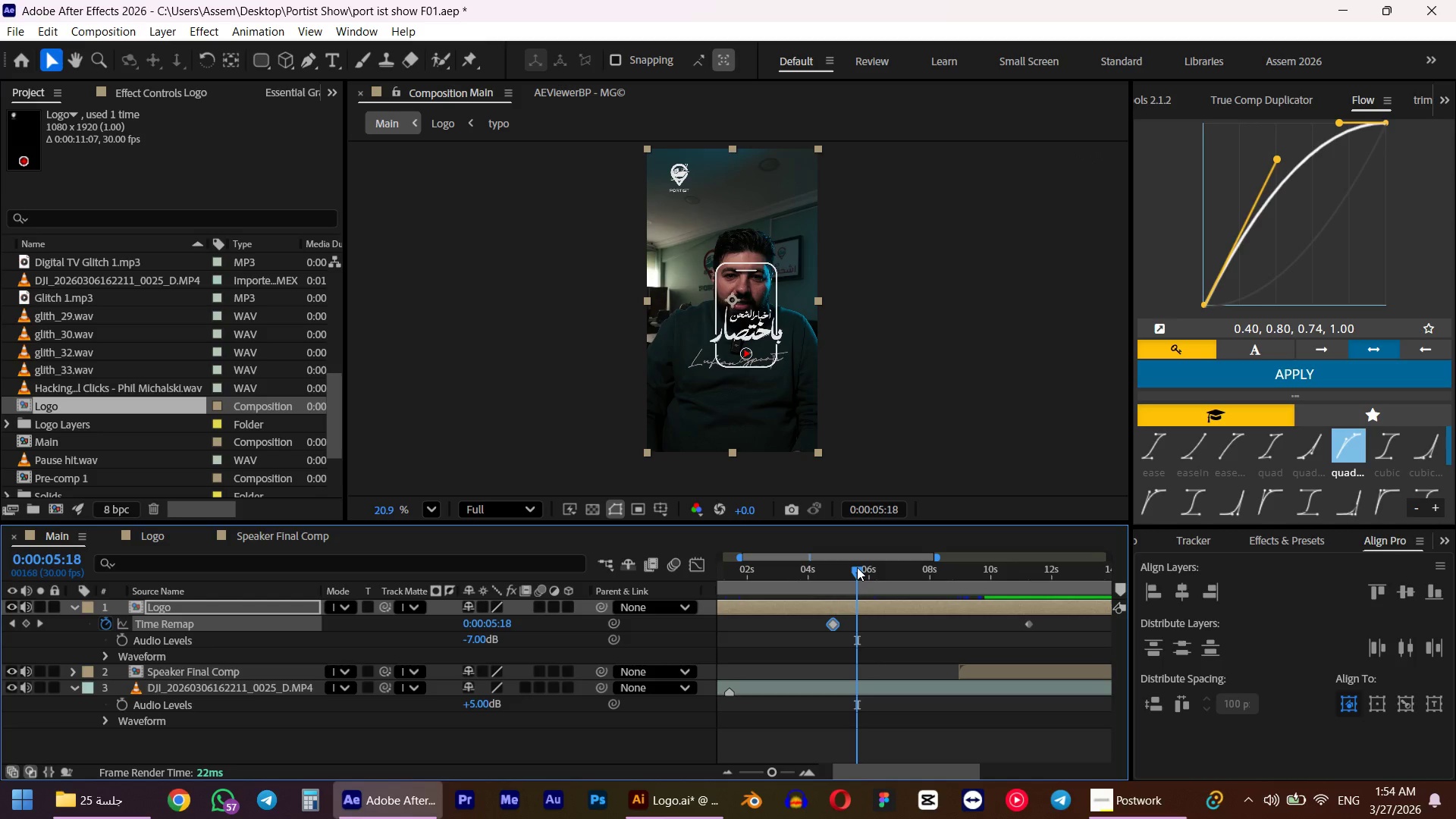 
key(Control+ArrowLeft)
 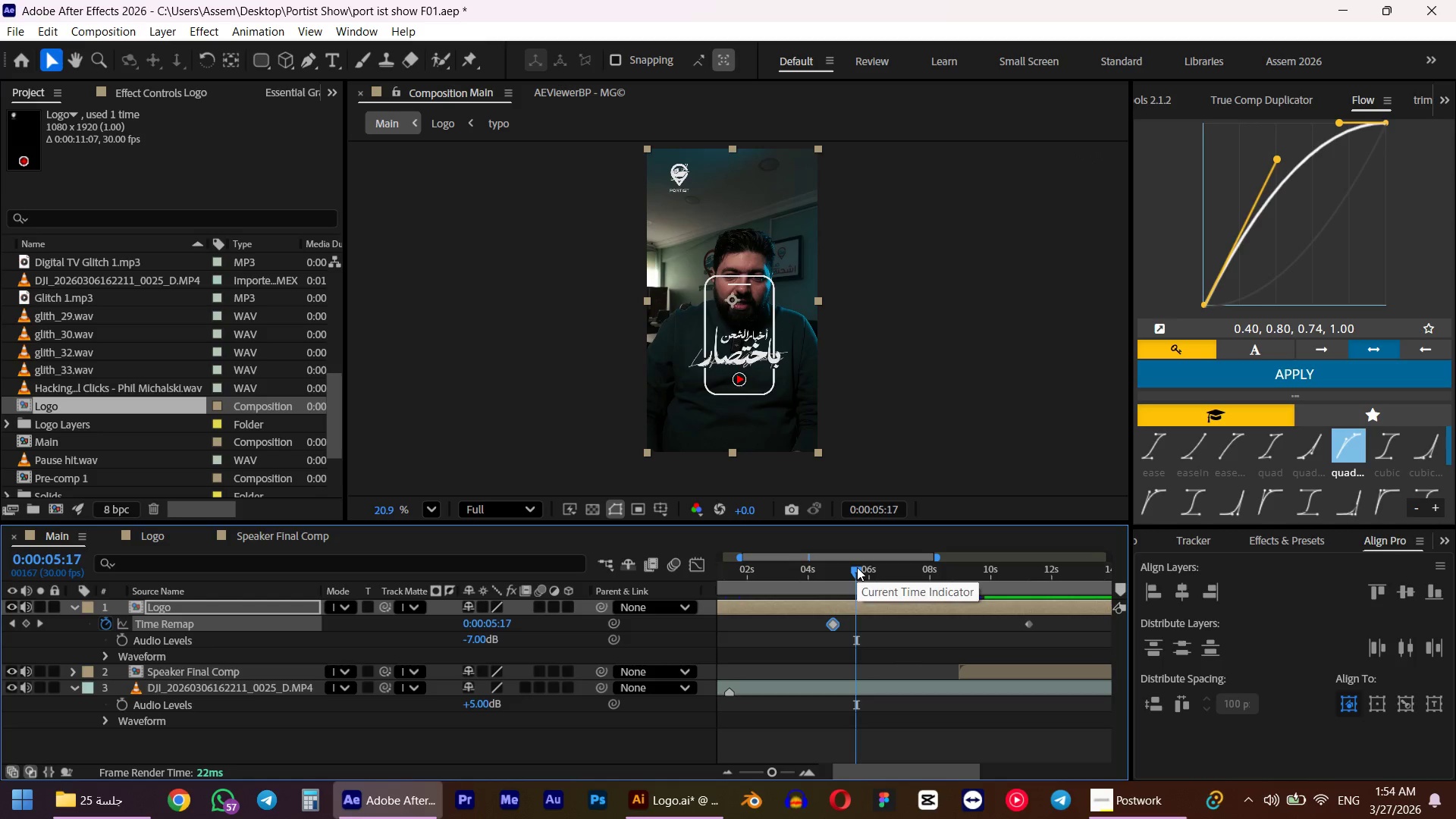 
key(Control+ArrowLeft)
 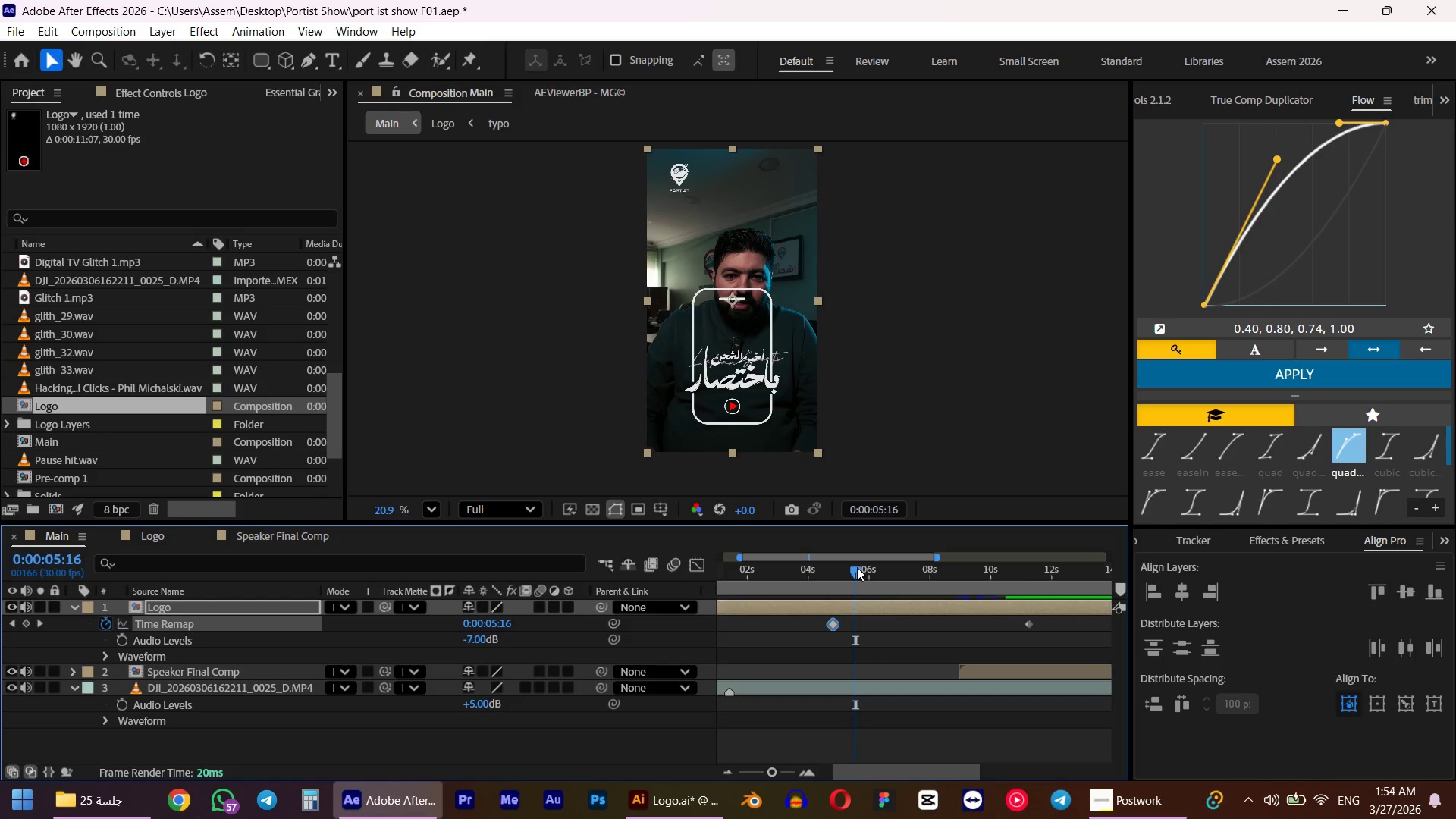 
key(Control+ArrowLeft)
 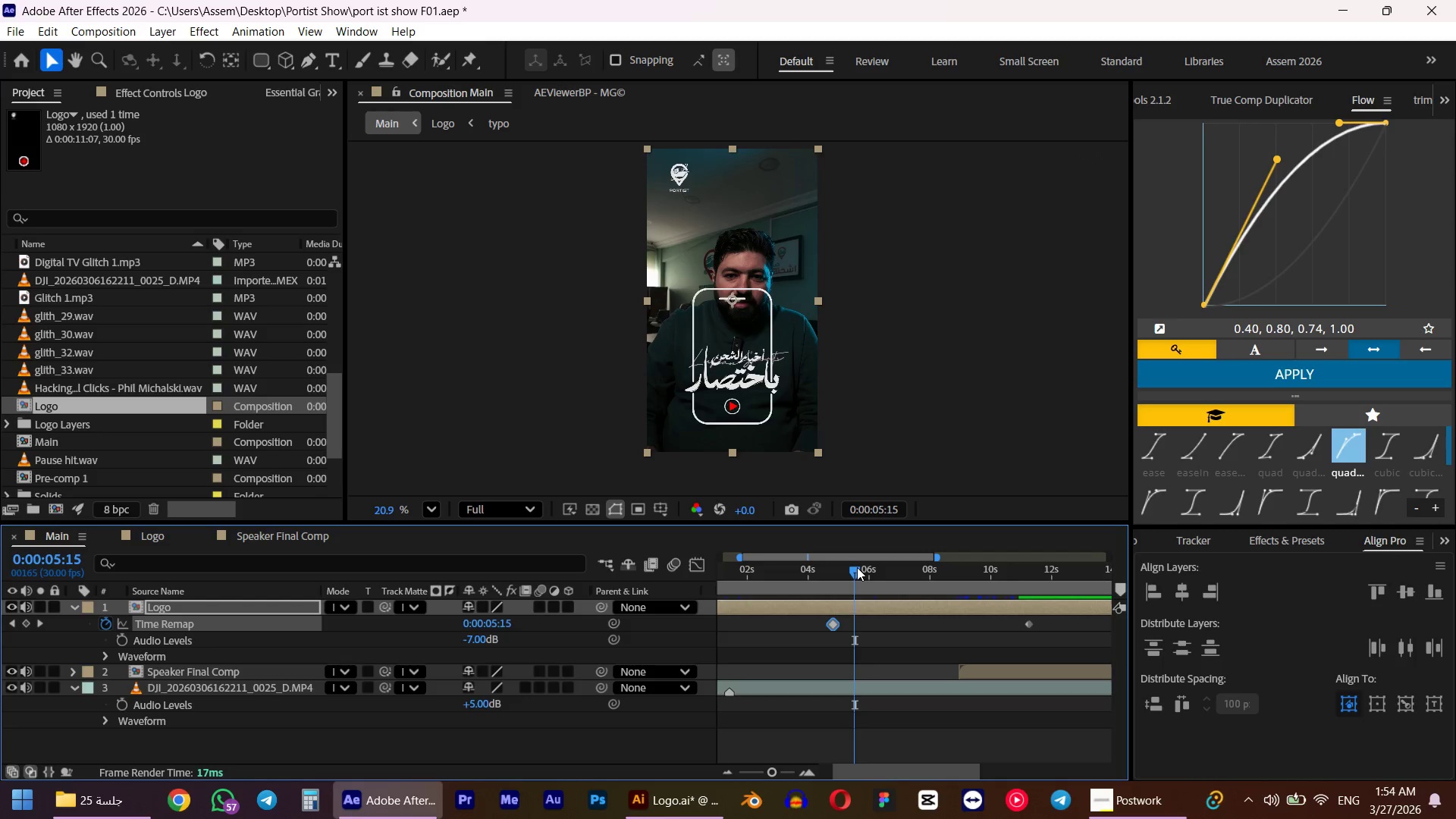 
key(Control+ArrowRight)
 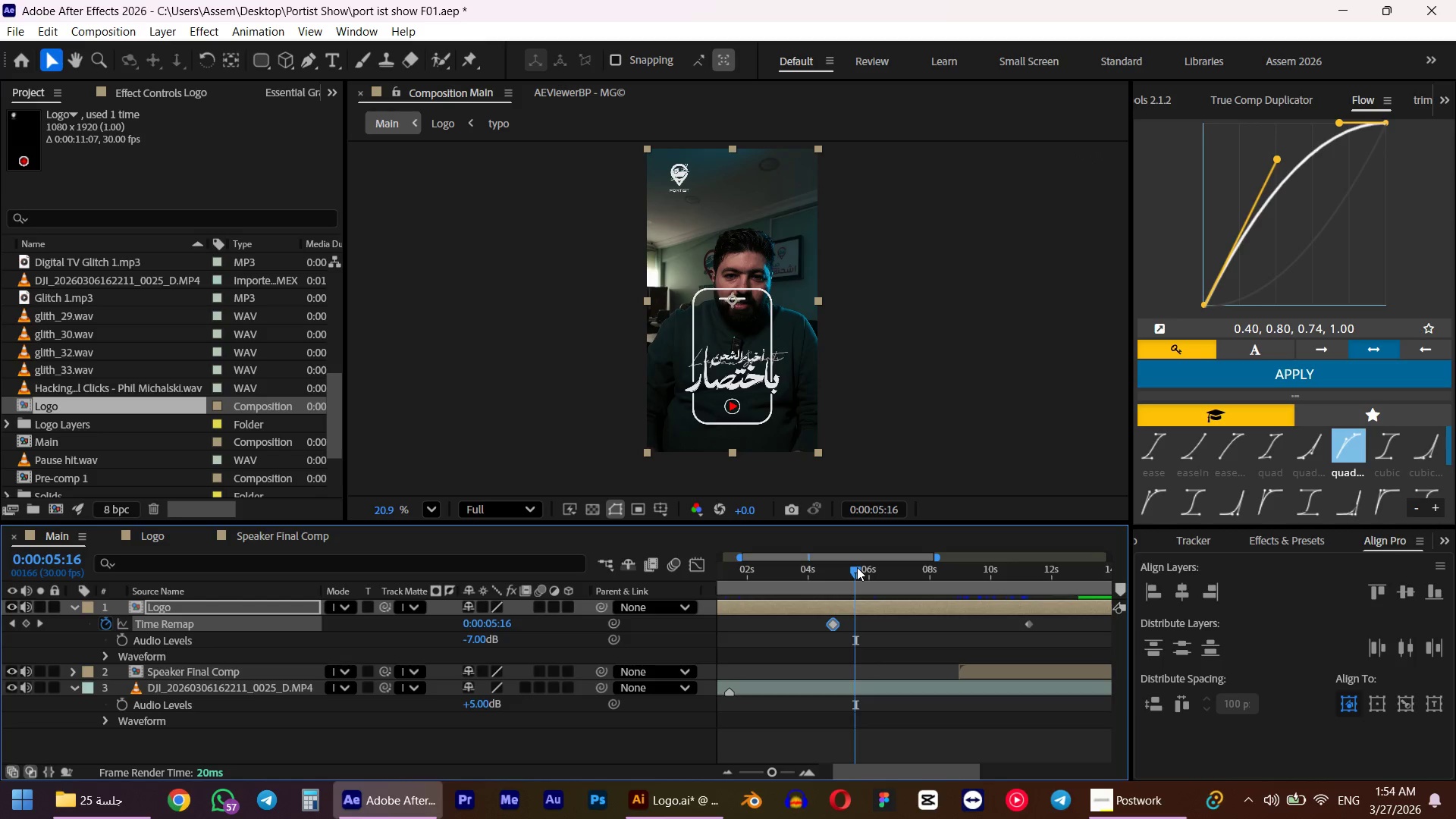 
key(Control+ArrowLeft)
 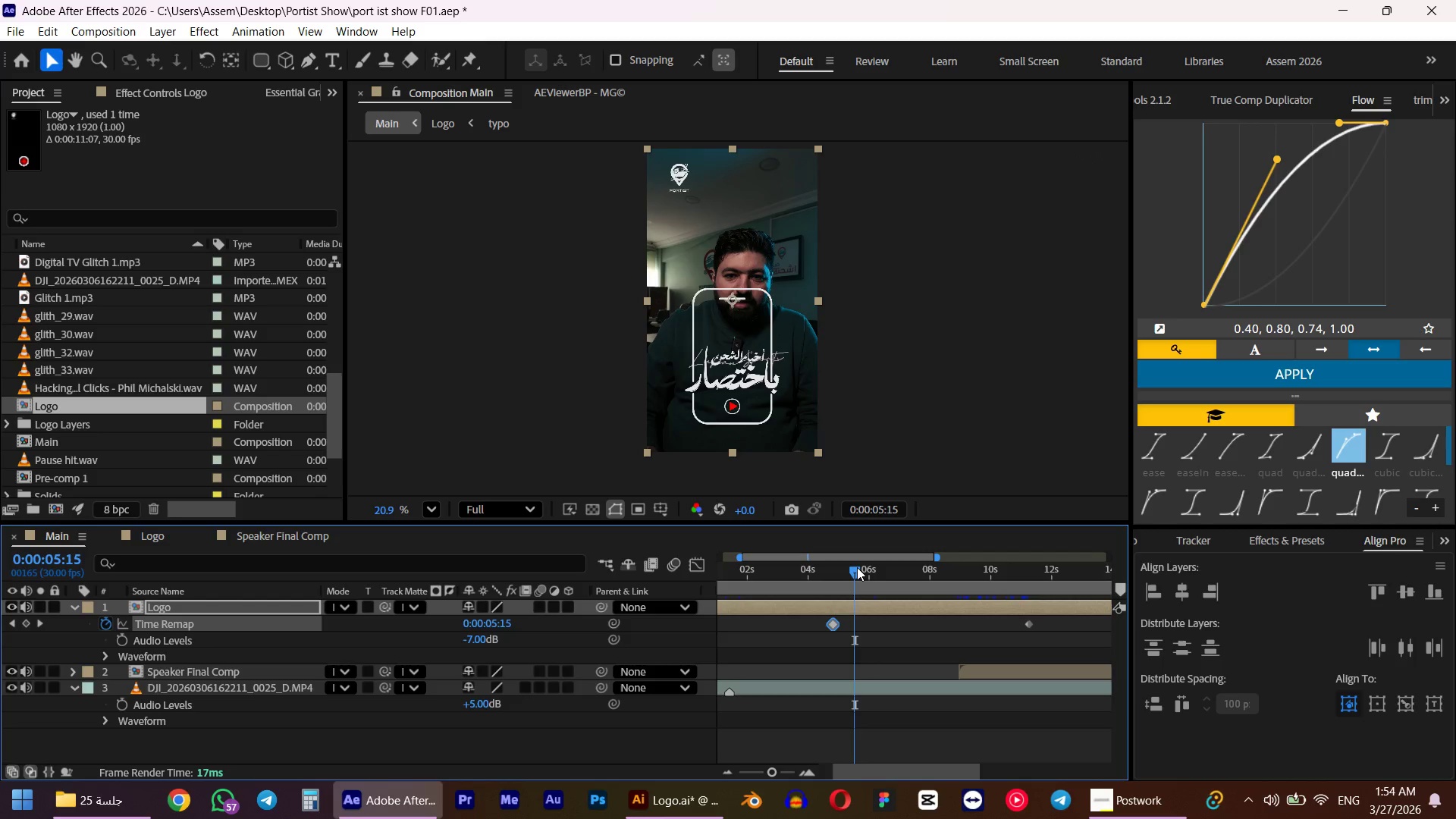 
key(Control+ArrowRight)
 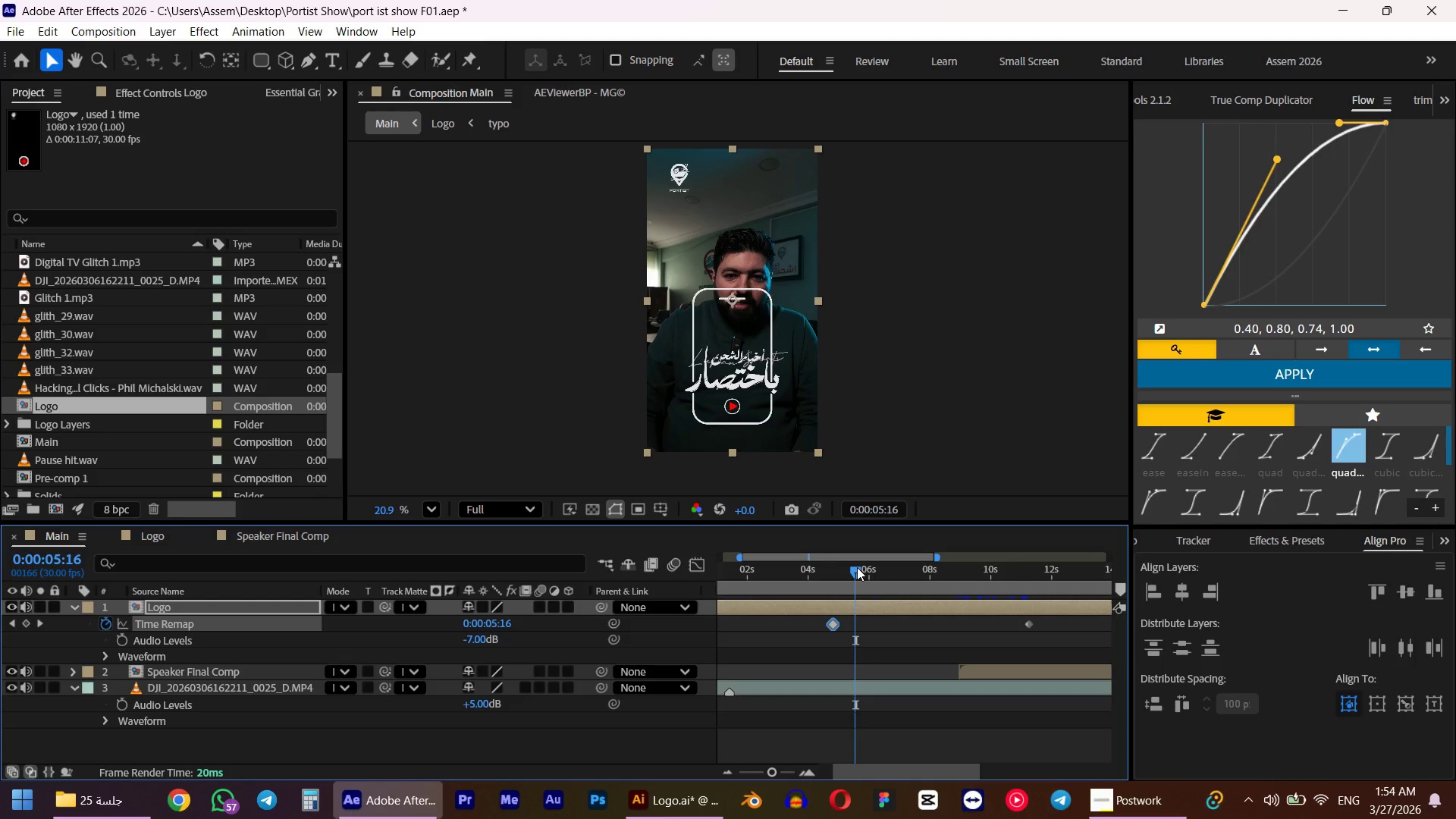 
key(Control+ArrowRight)
 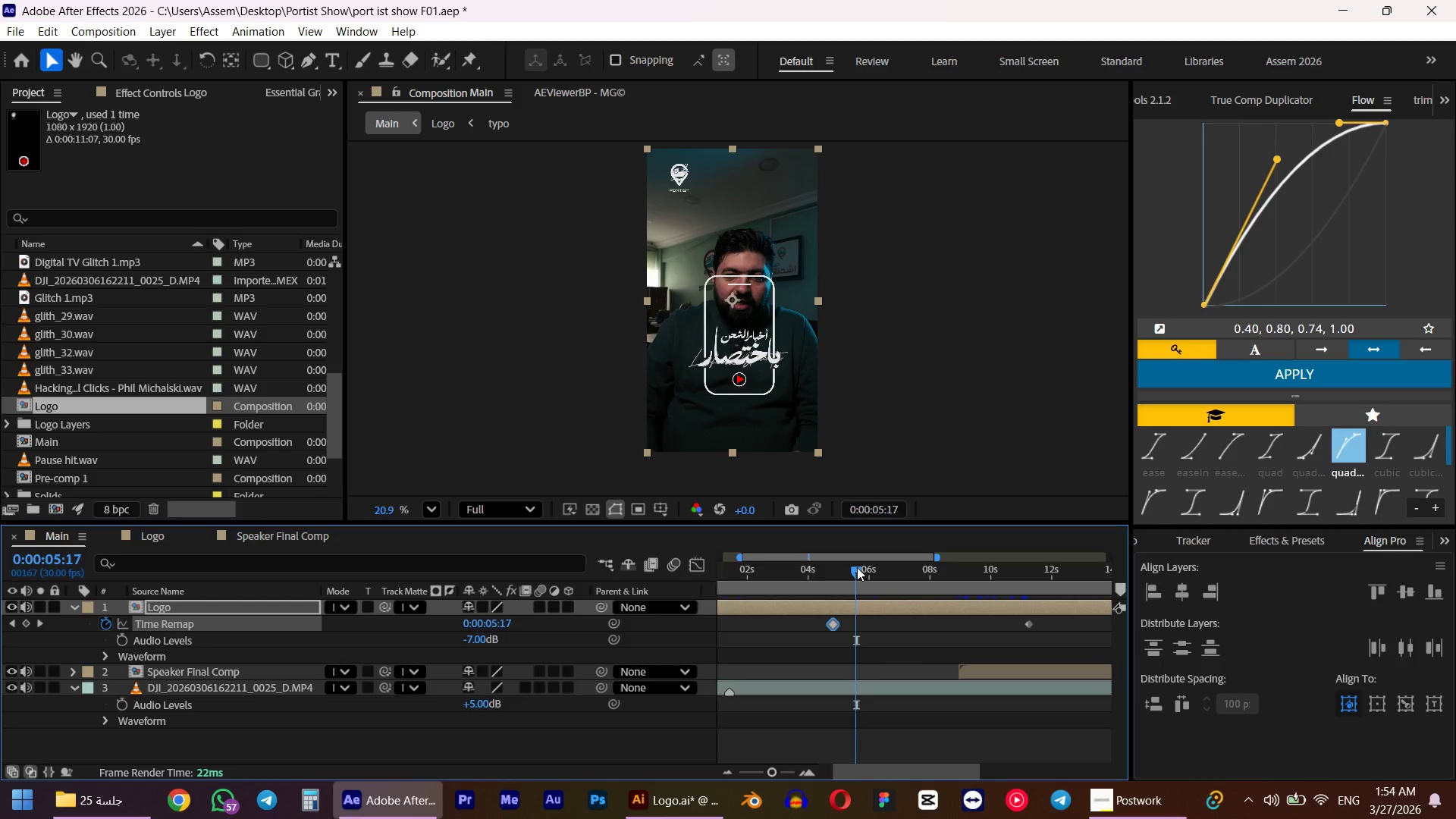 
key(Control+ArrowLeft)
 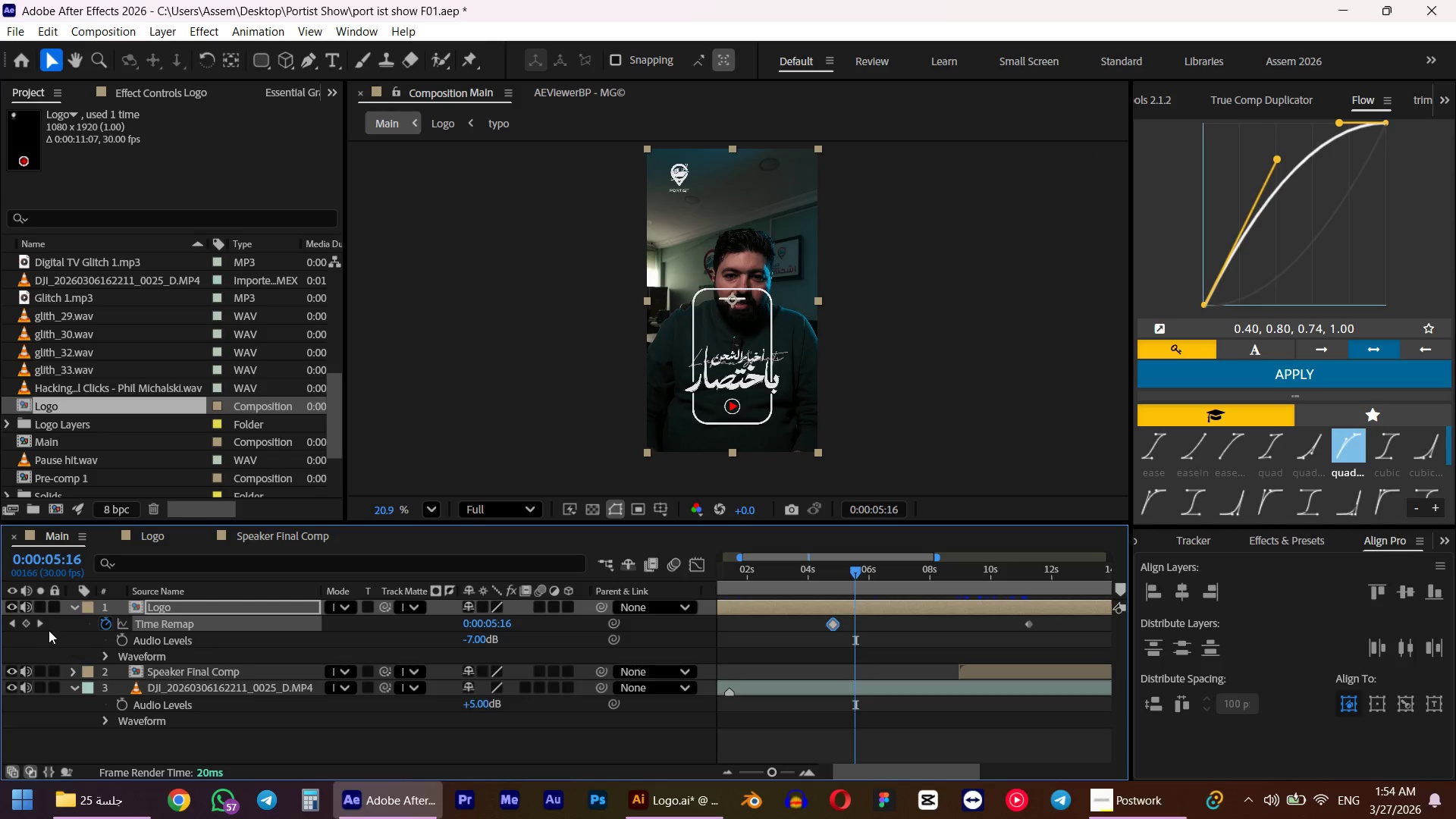 
left_click([27, 628])
 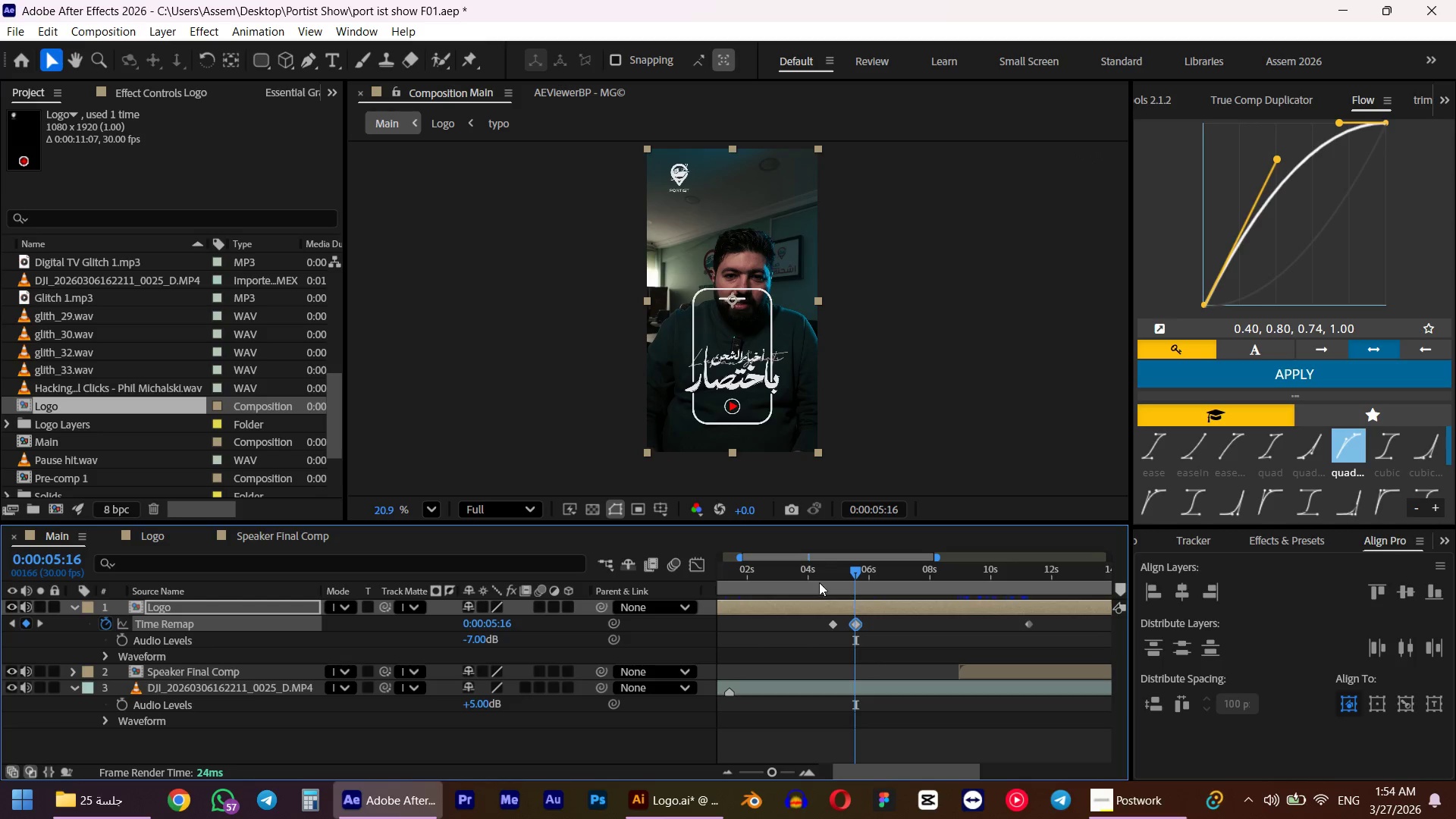 
left_click_drag(start_coordinate=[852, 566], to_coordinate=[834, 566])
 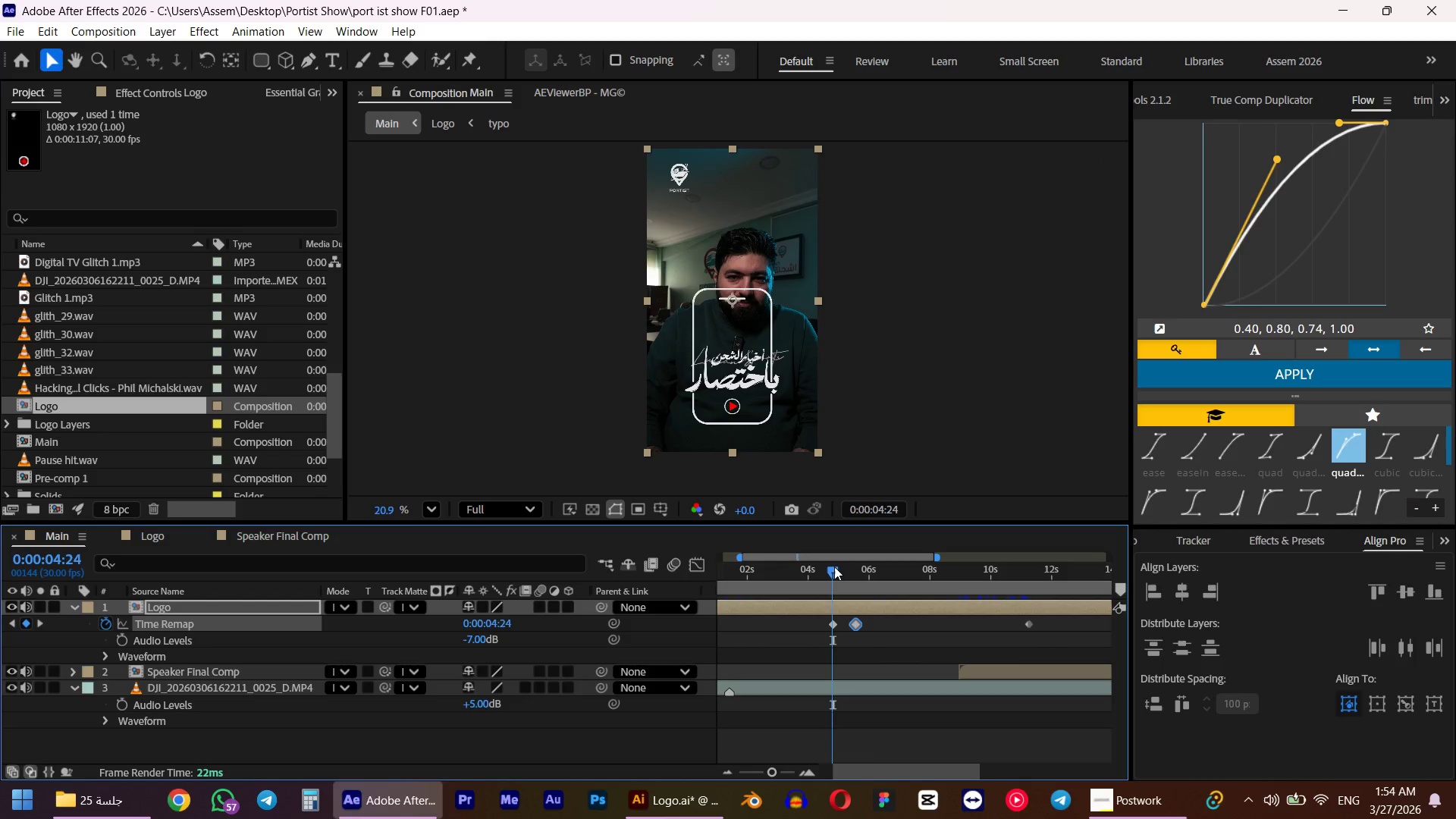 
hold_key(key=ShiftLeft, duration=0.53)
 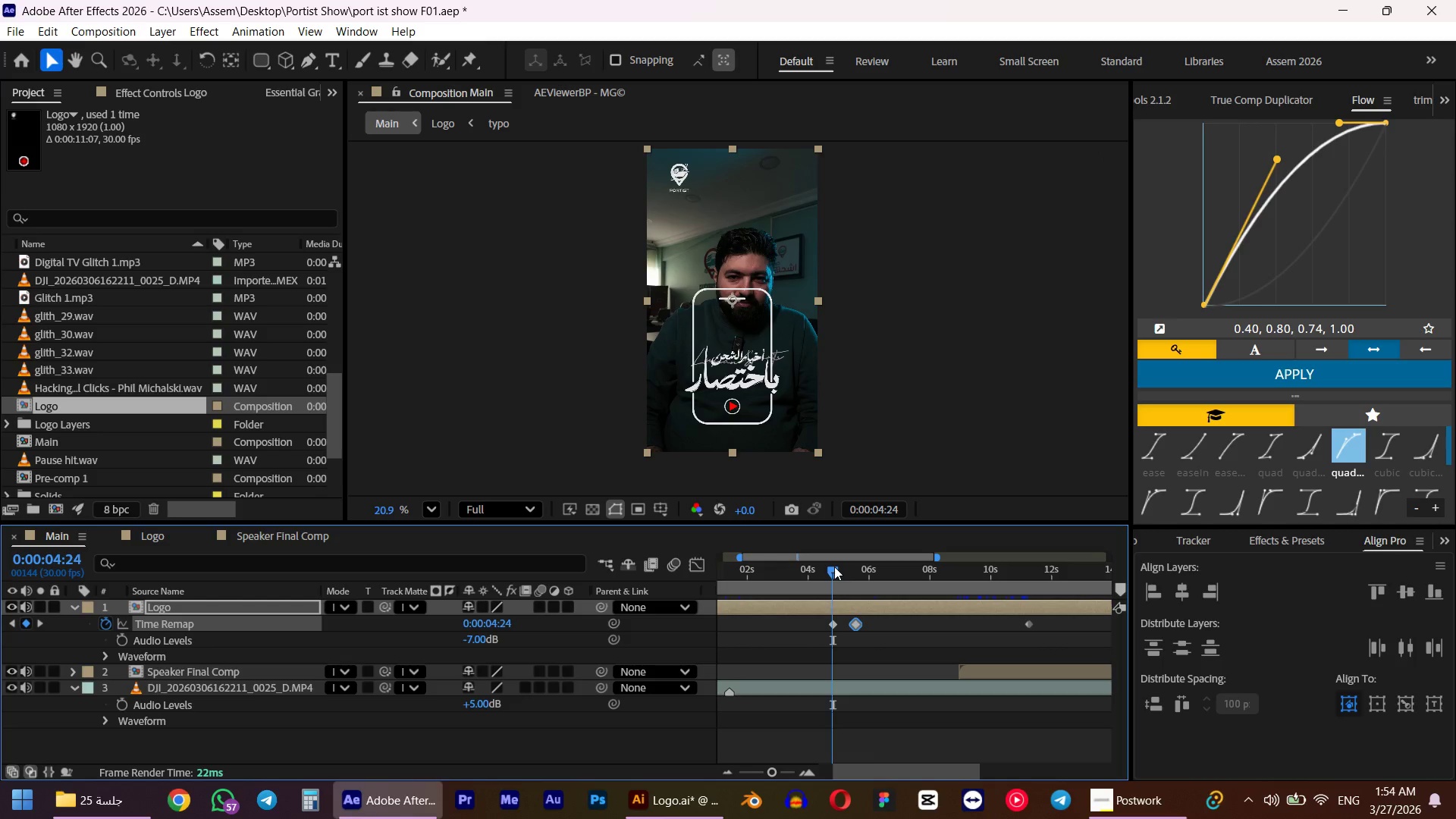 
key(Control+Shift+ArrowLeft)
 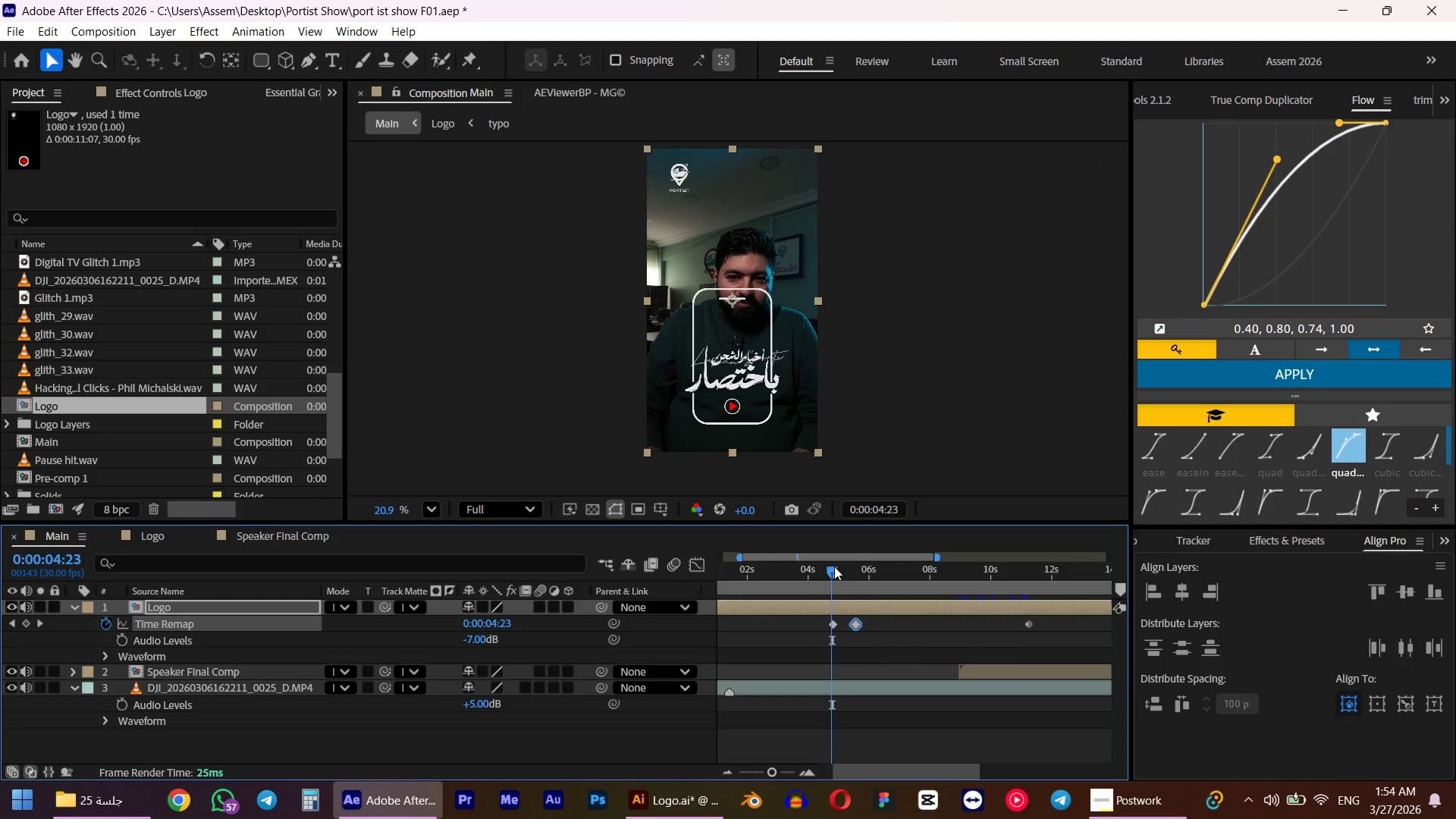 
key(Control+ArrowLeft)
 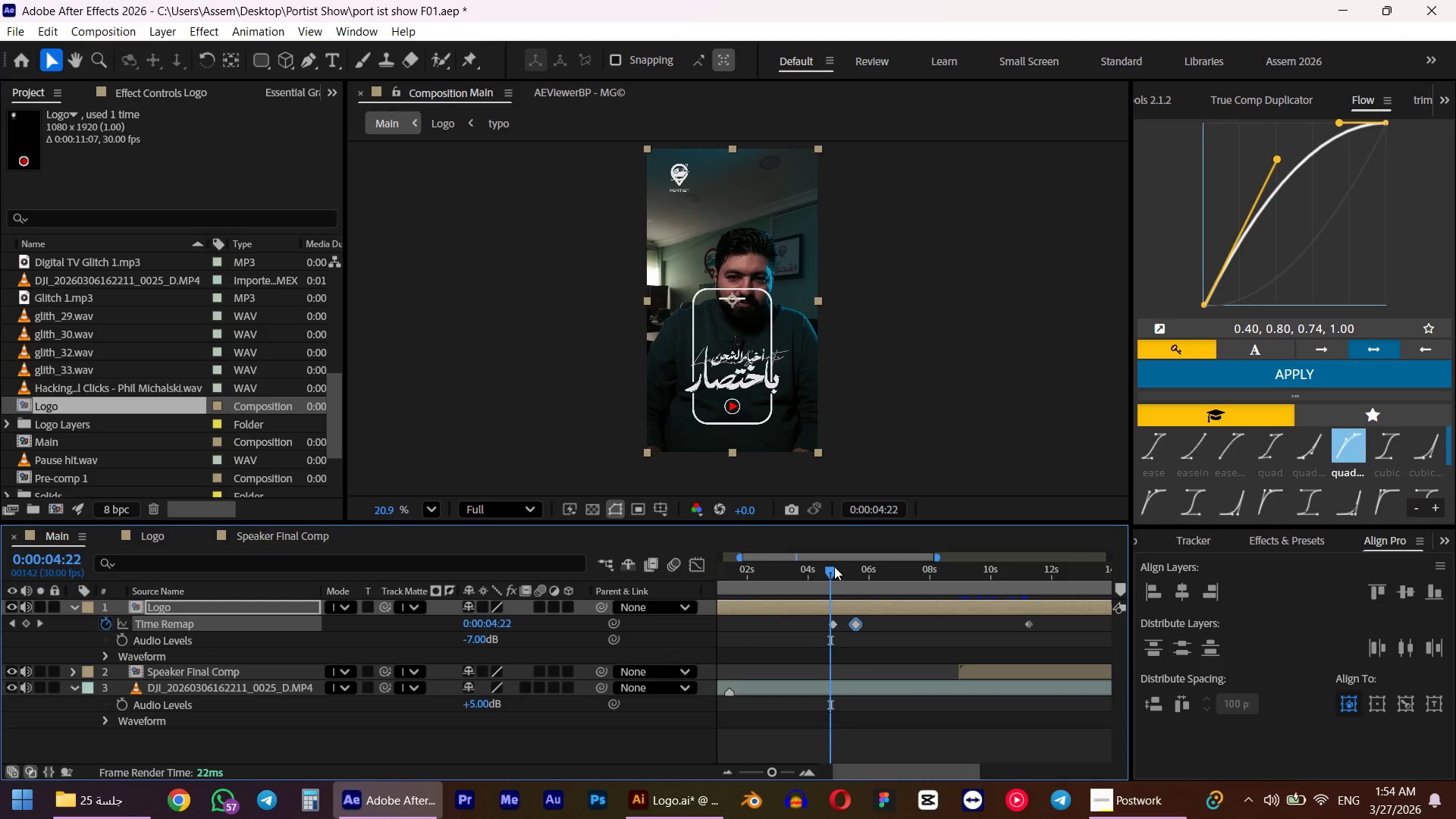 
key(Control+ArrowLeft)
 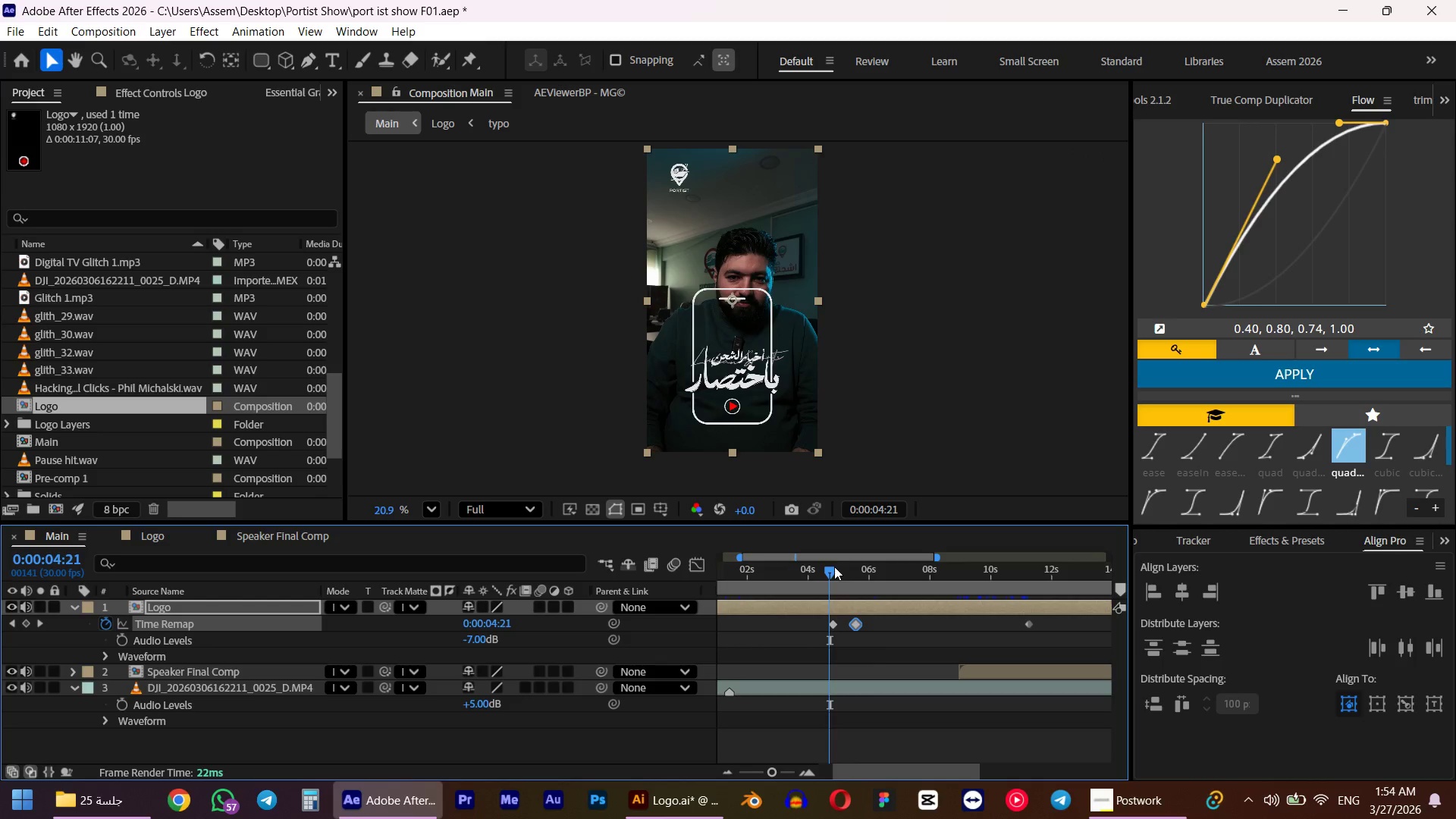 
key(Control+ArrowLeft)
 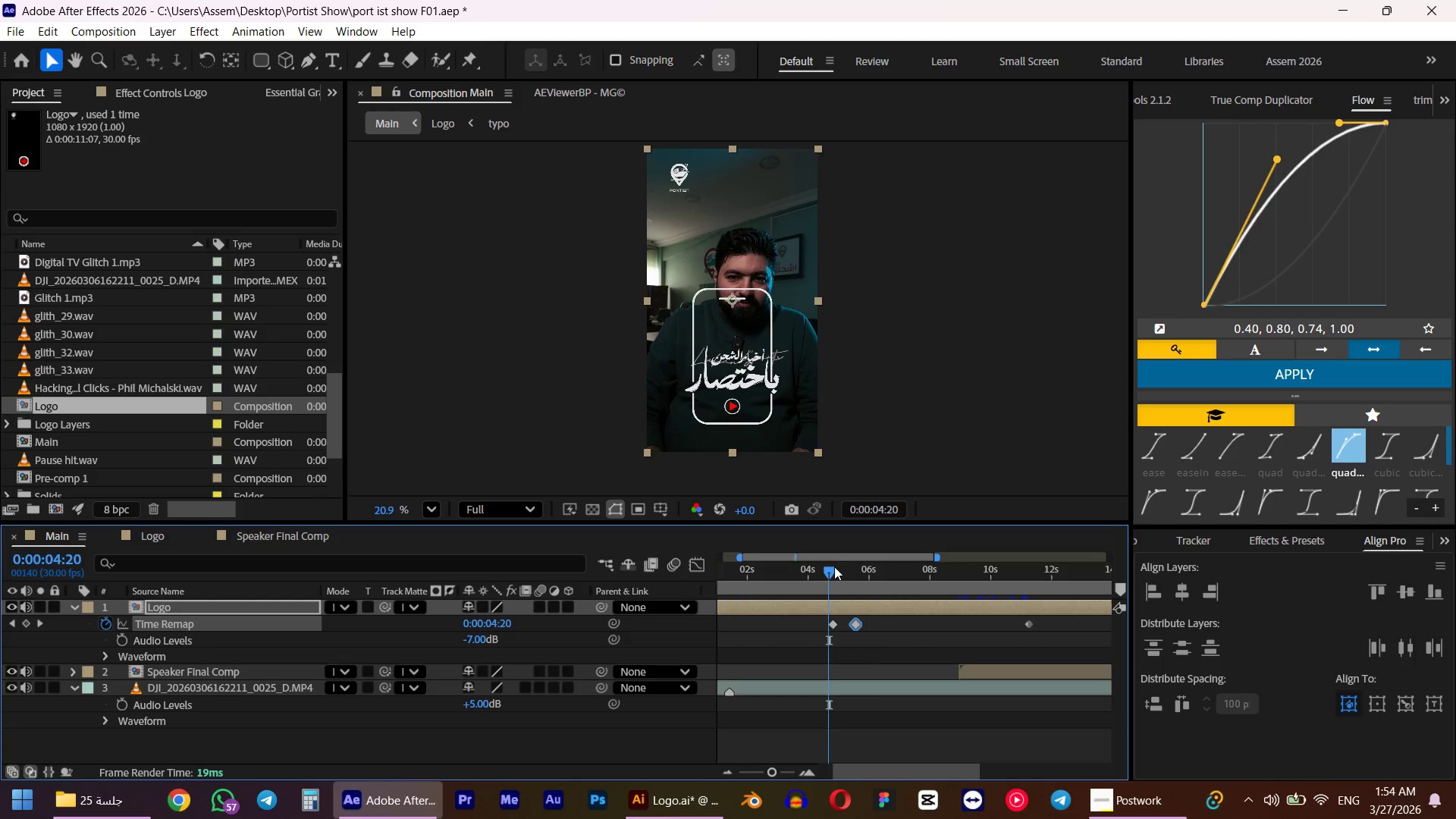 
key(Control+ArrowLeft)
 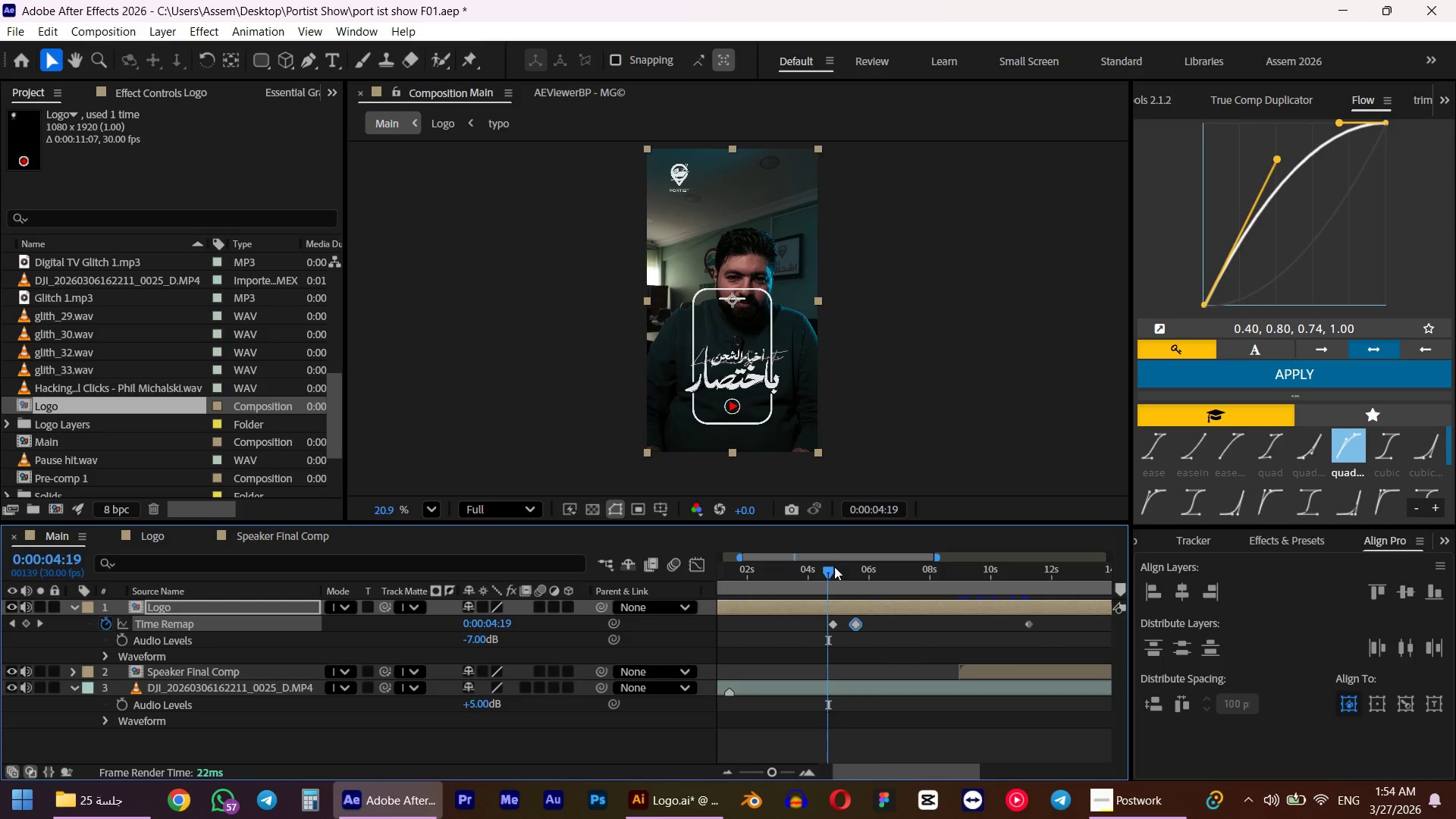 
key(Control+ArrowLeft)
 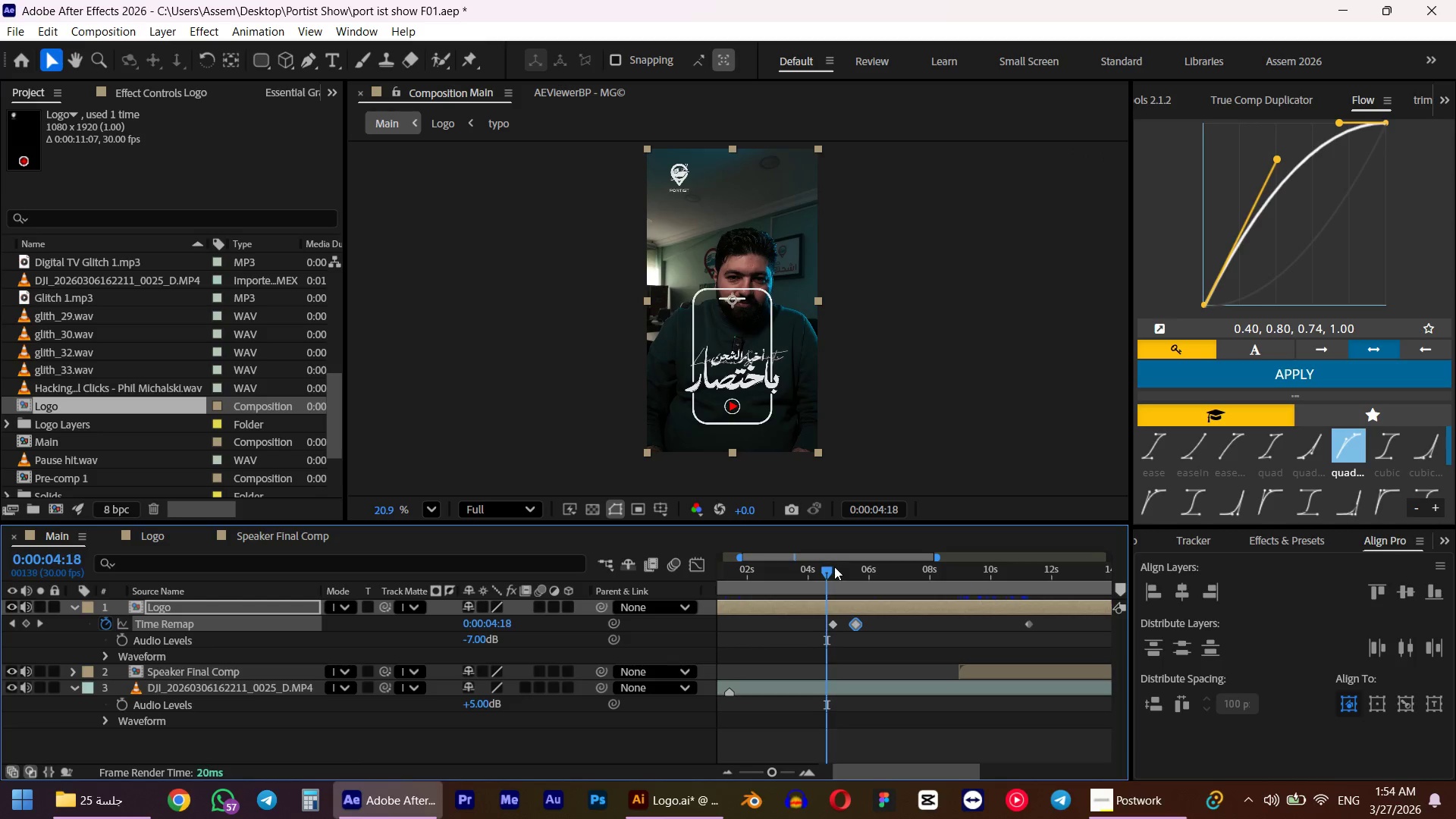 
key(Control+ArrowLeft)
 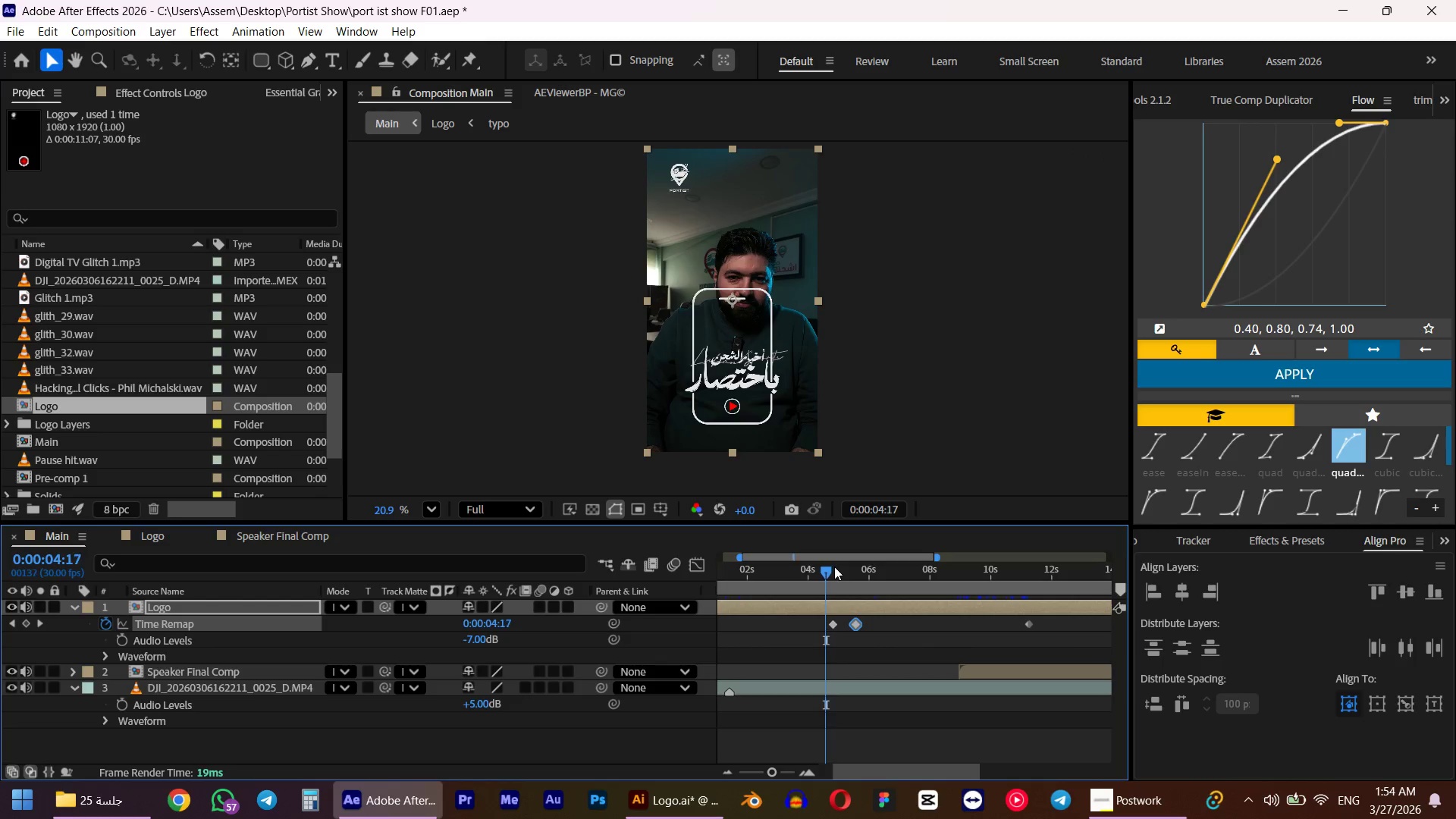 
key(Control+ArrowLeft)
 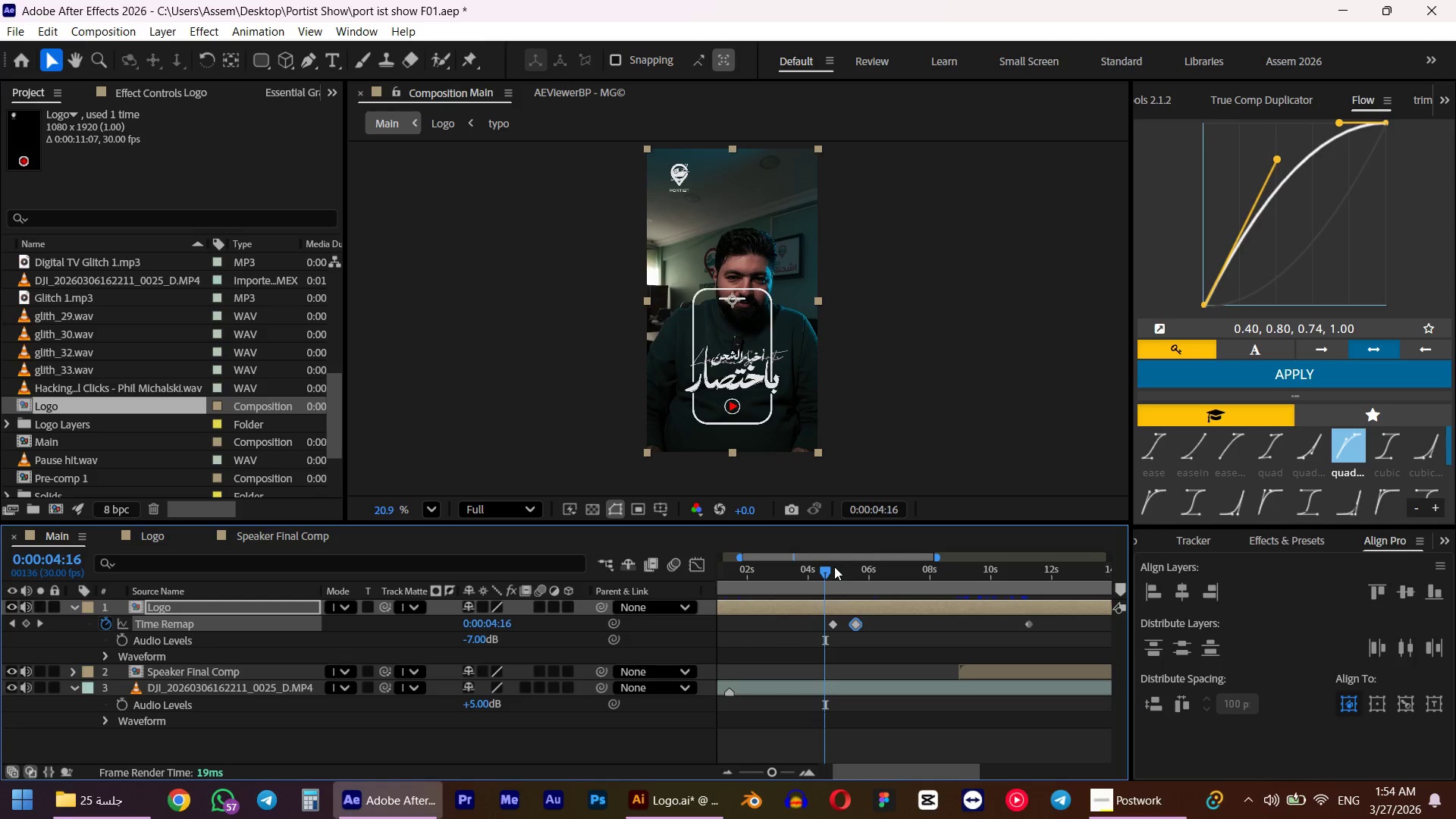 
key(Control+ArrowLeft)
 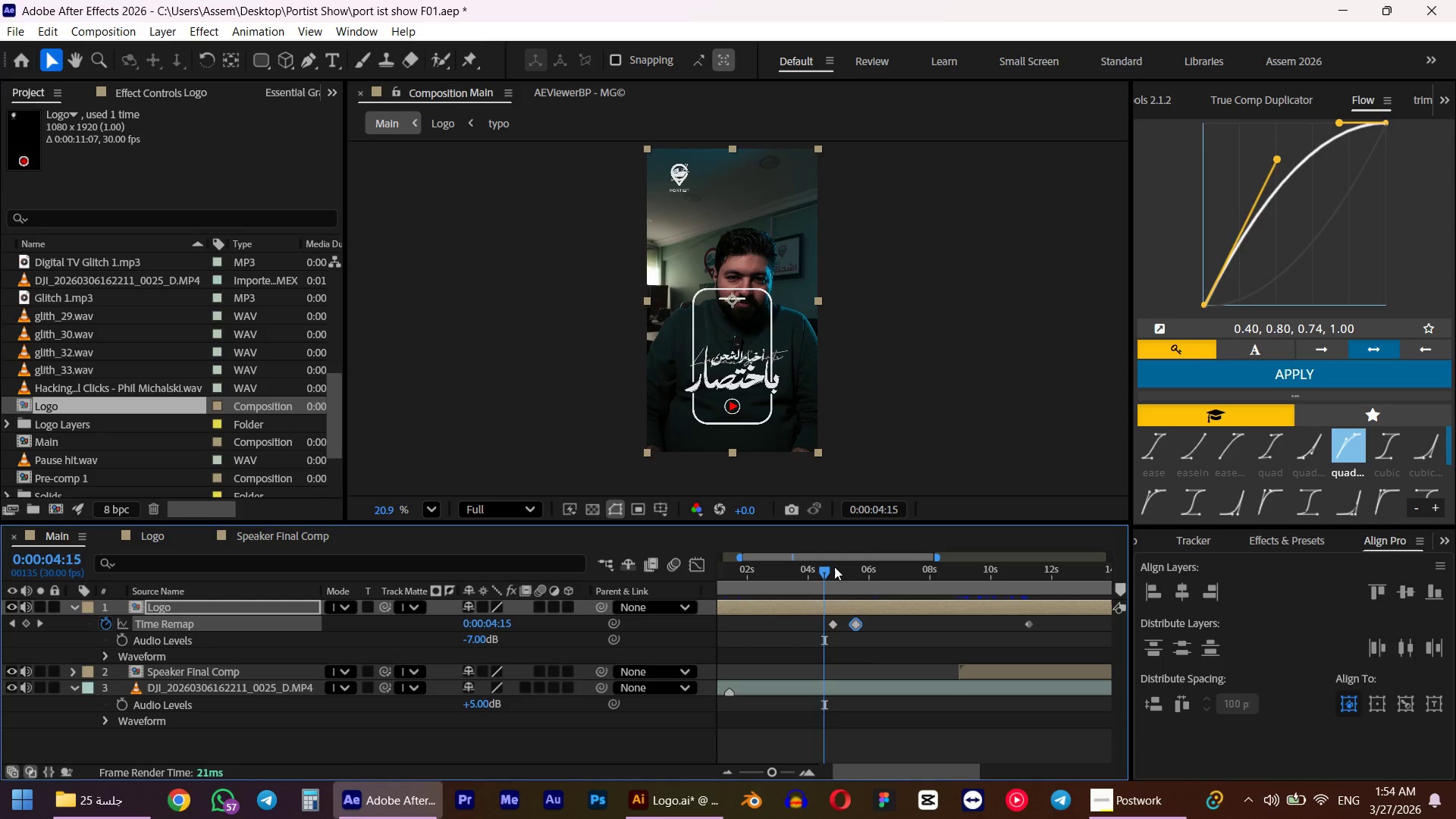 
key(Control+ArrowLeft)
 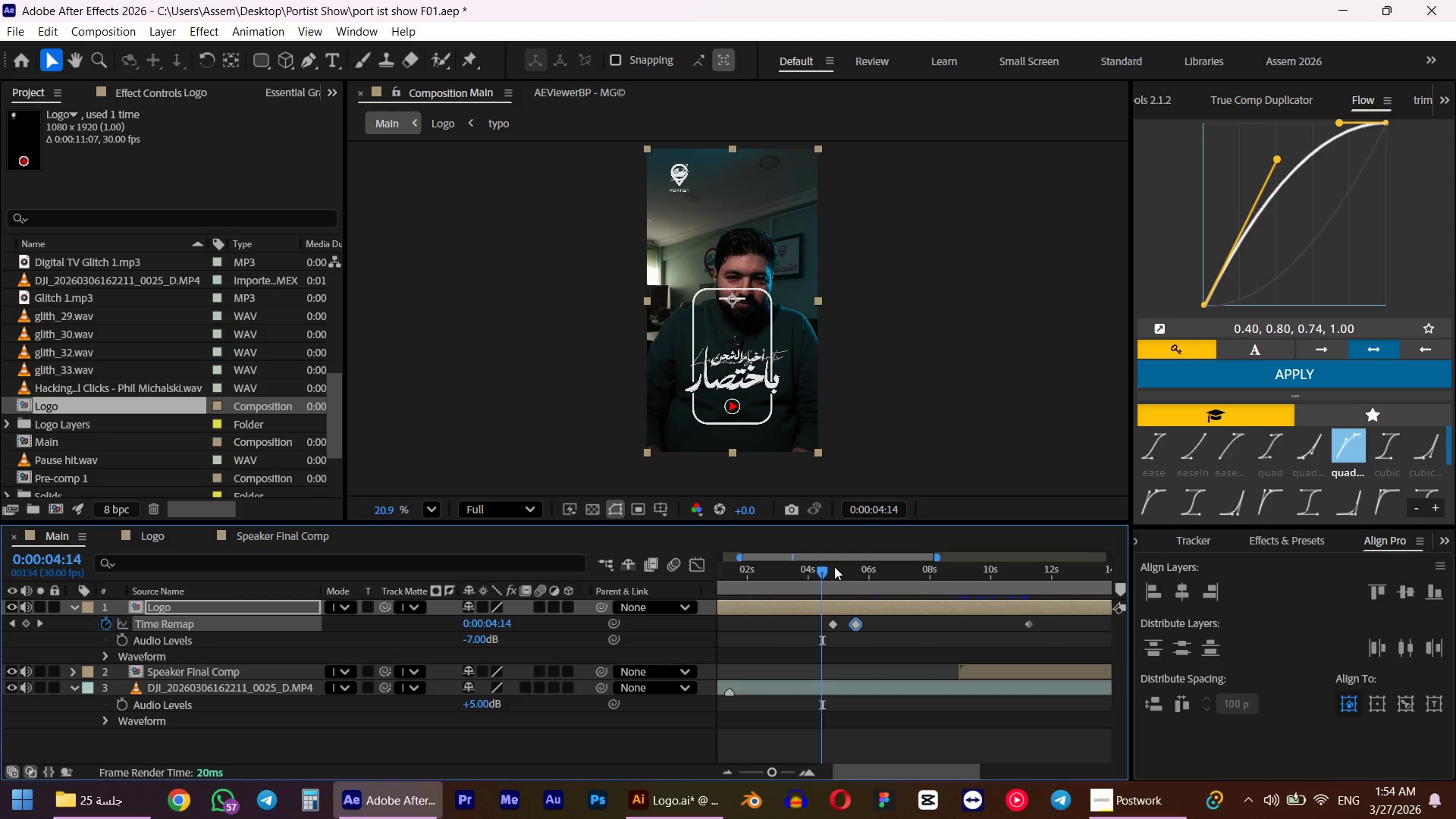 
key(Control+ArrowLeft)
 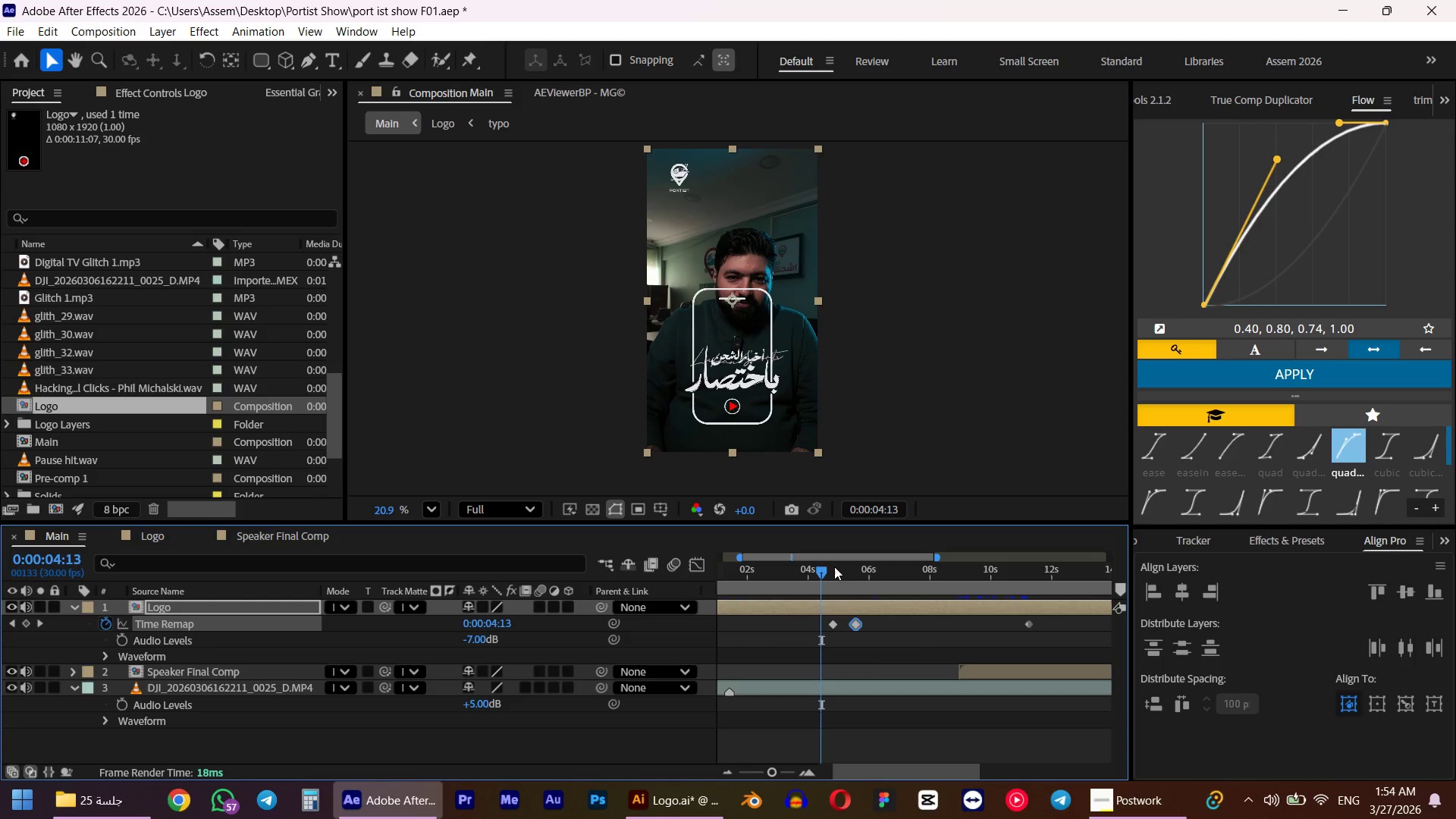 
key(Control+ArrowLeft)
 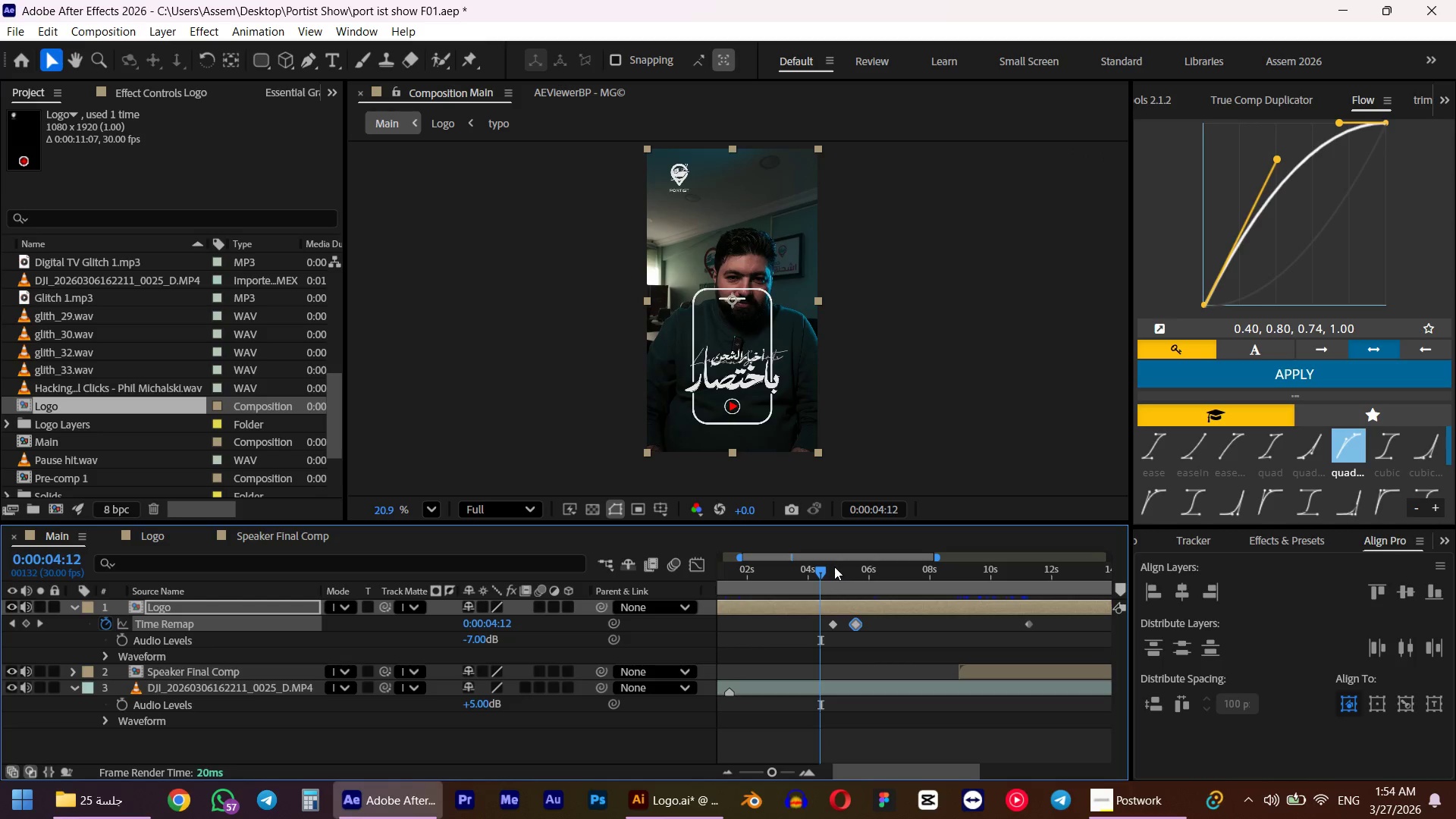 
key(Control+ArrowLeft)
 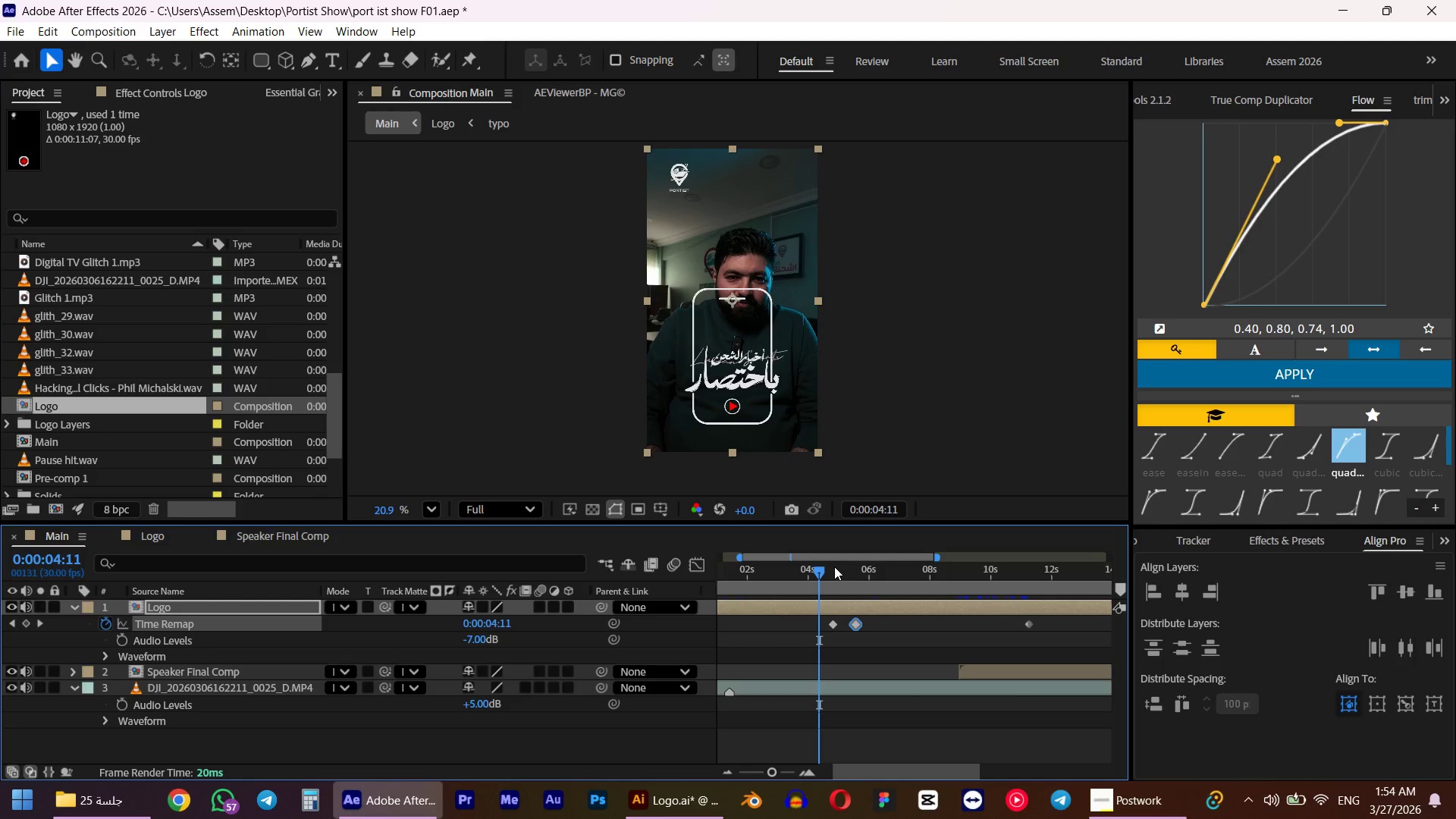 
key(Control+ArrowLeft)
 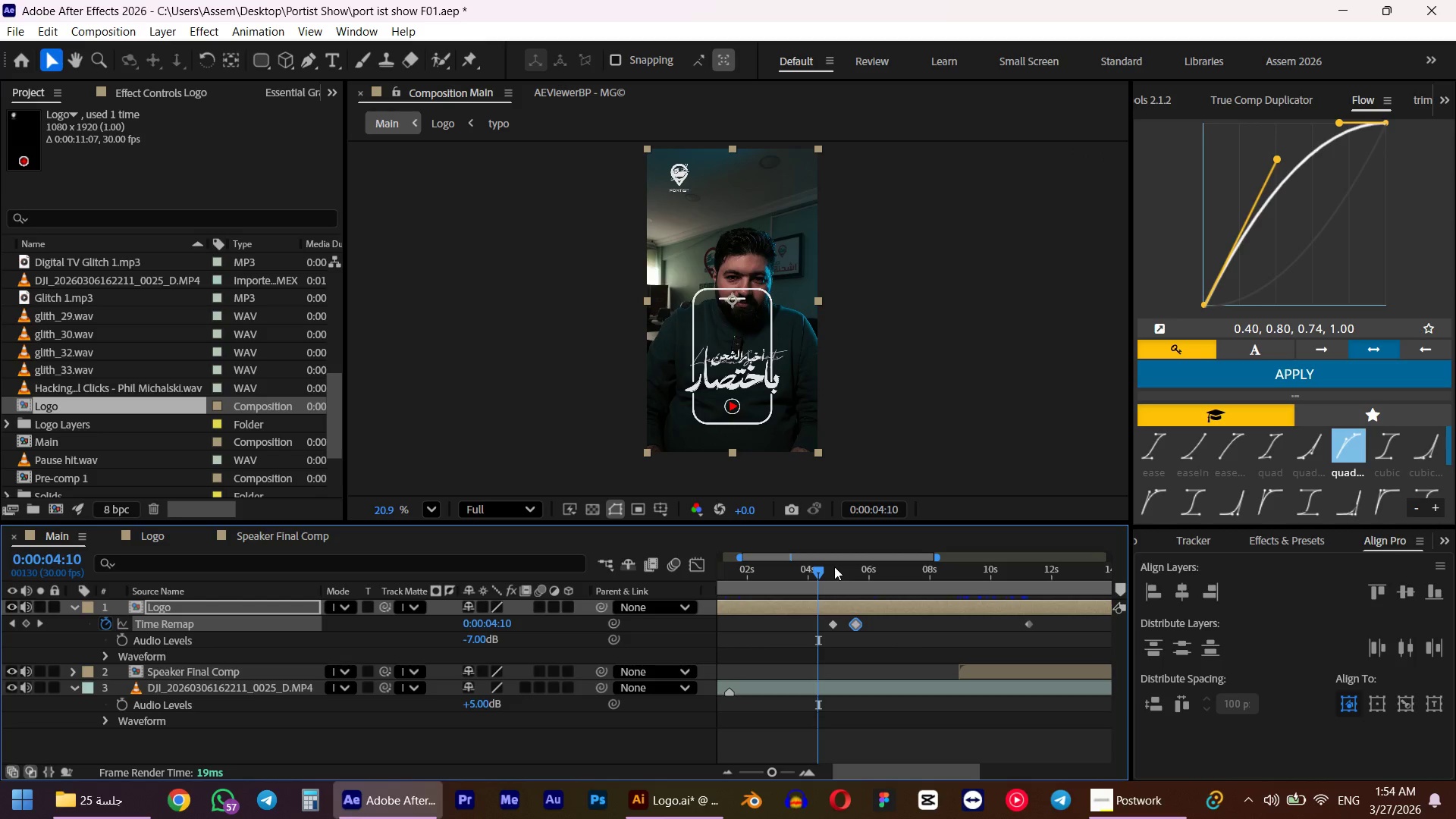 
key(Control+ArrowLeft)
 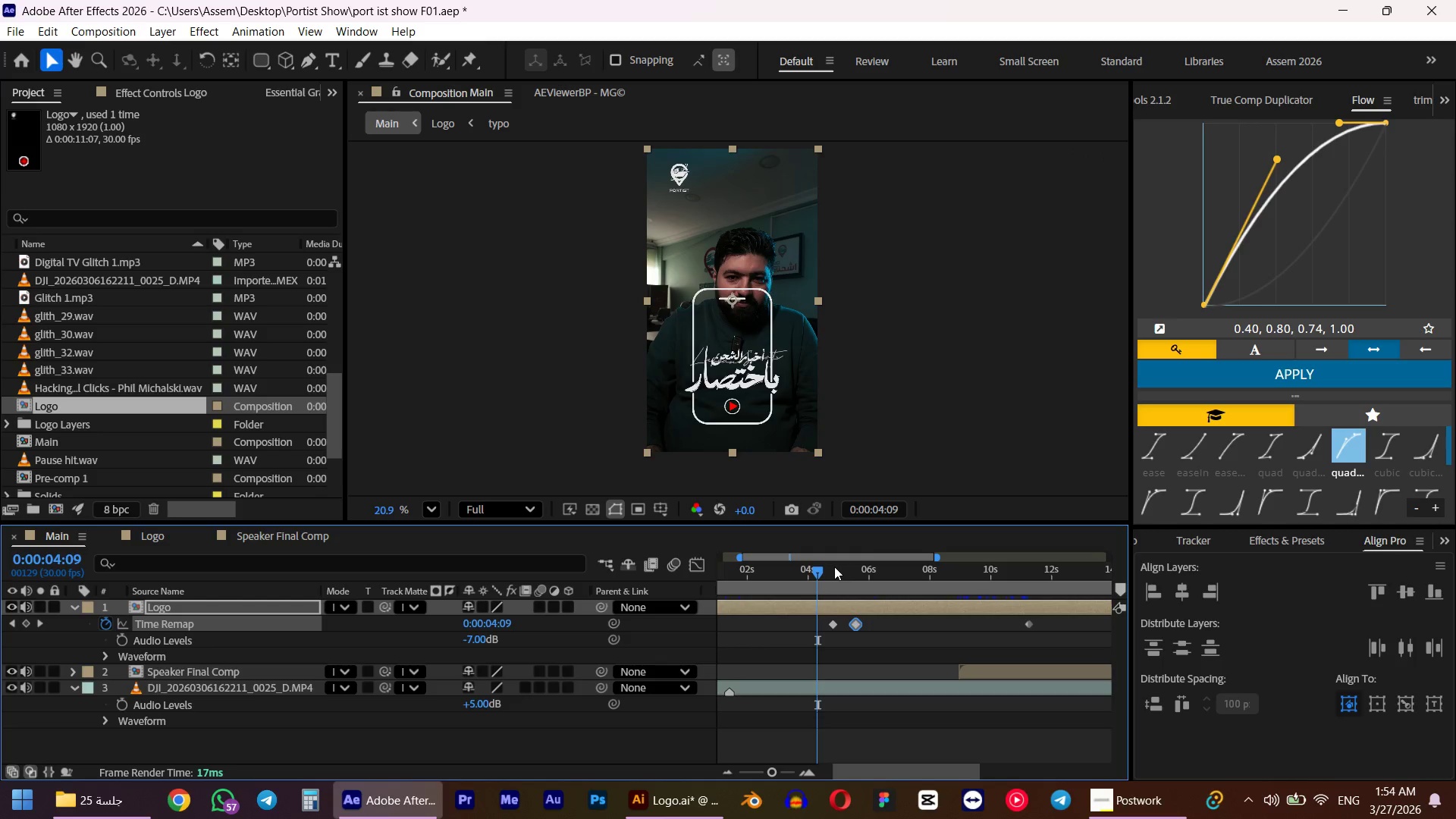 
key(Control+ArrowLeft)
 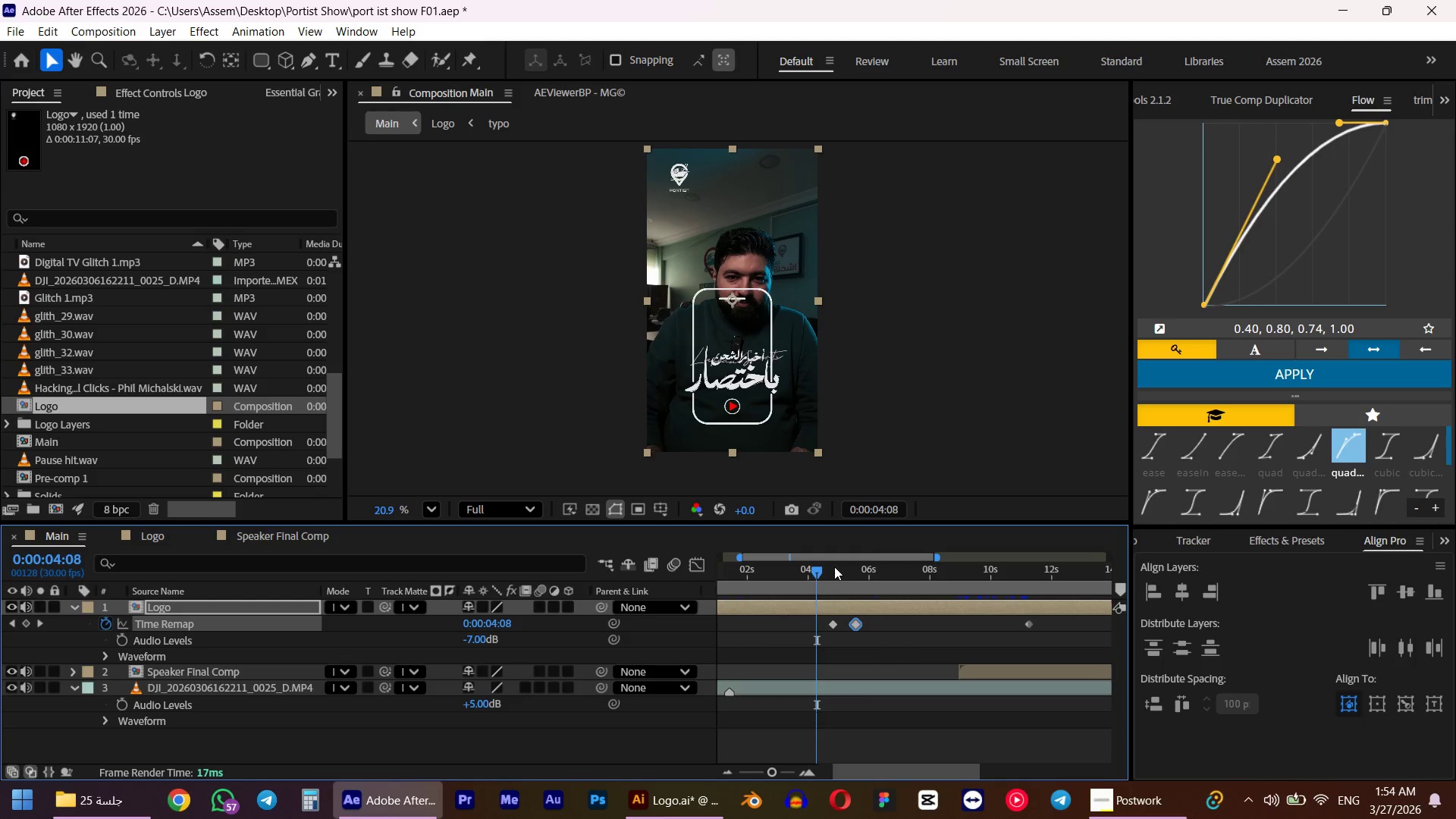 
key(Control+ArrowLeft)
 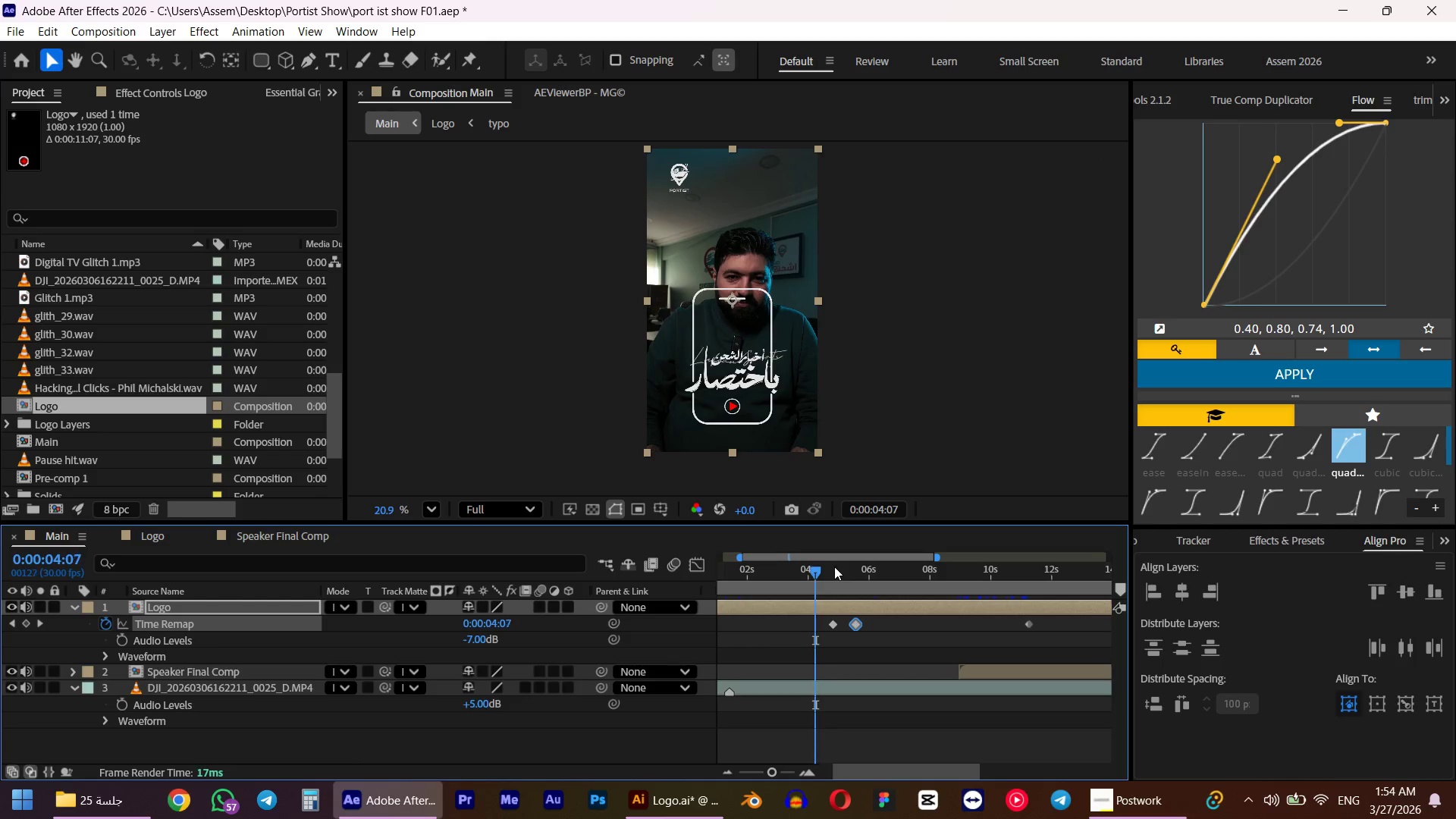 
key(Control+ArrowLeft)
 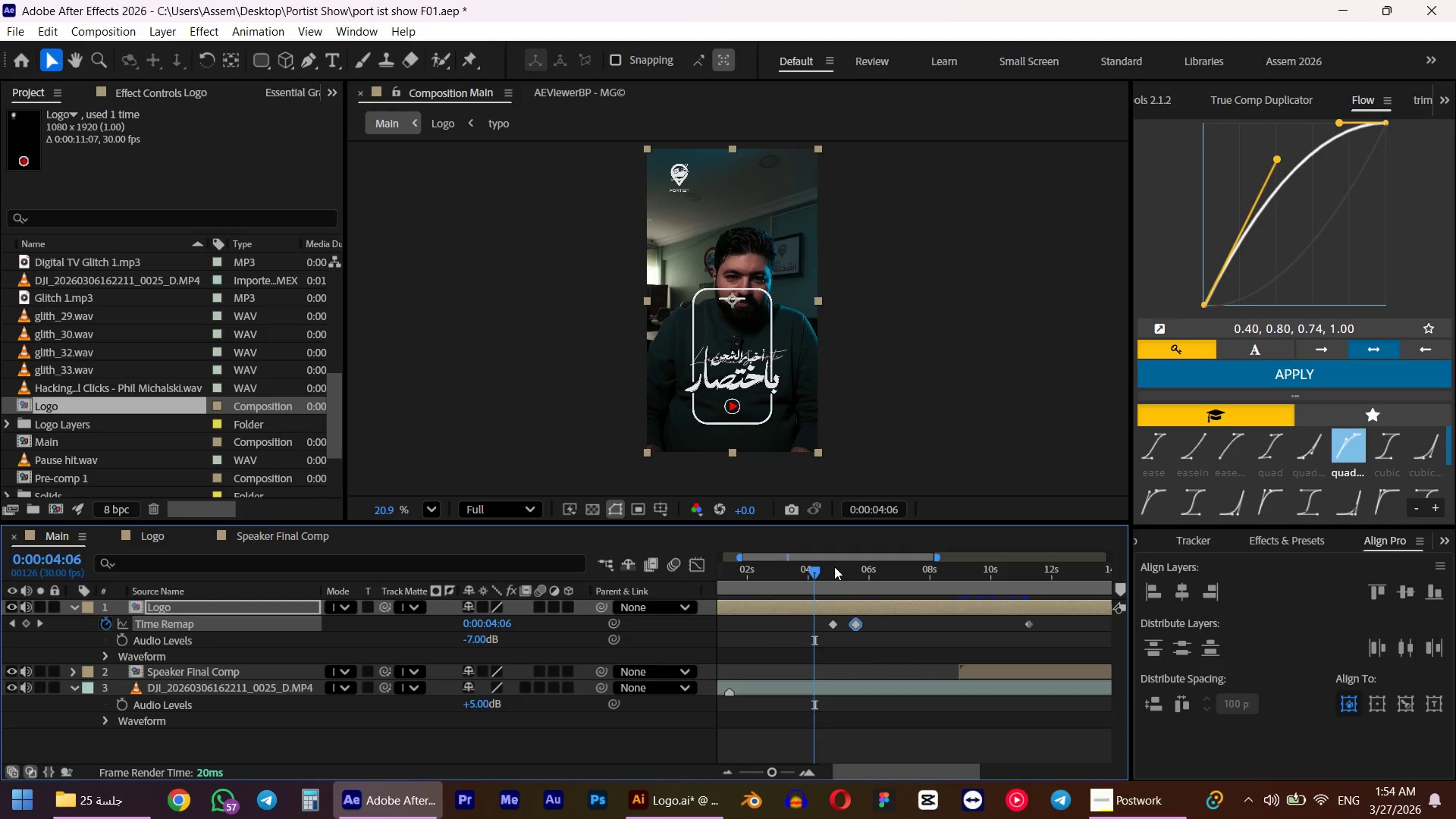 
key(Control+ArrowLeft)
 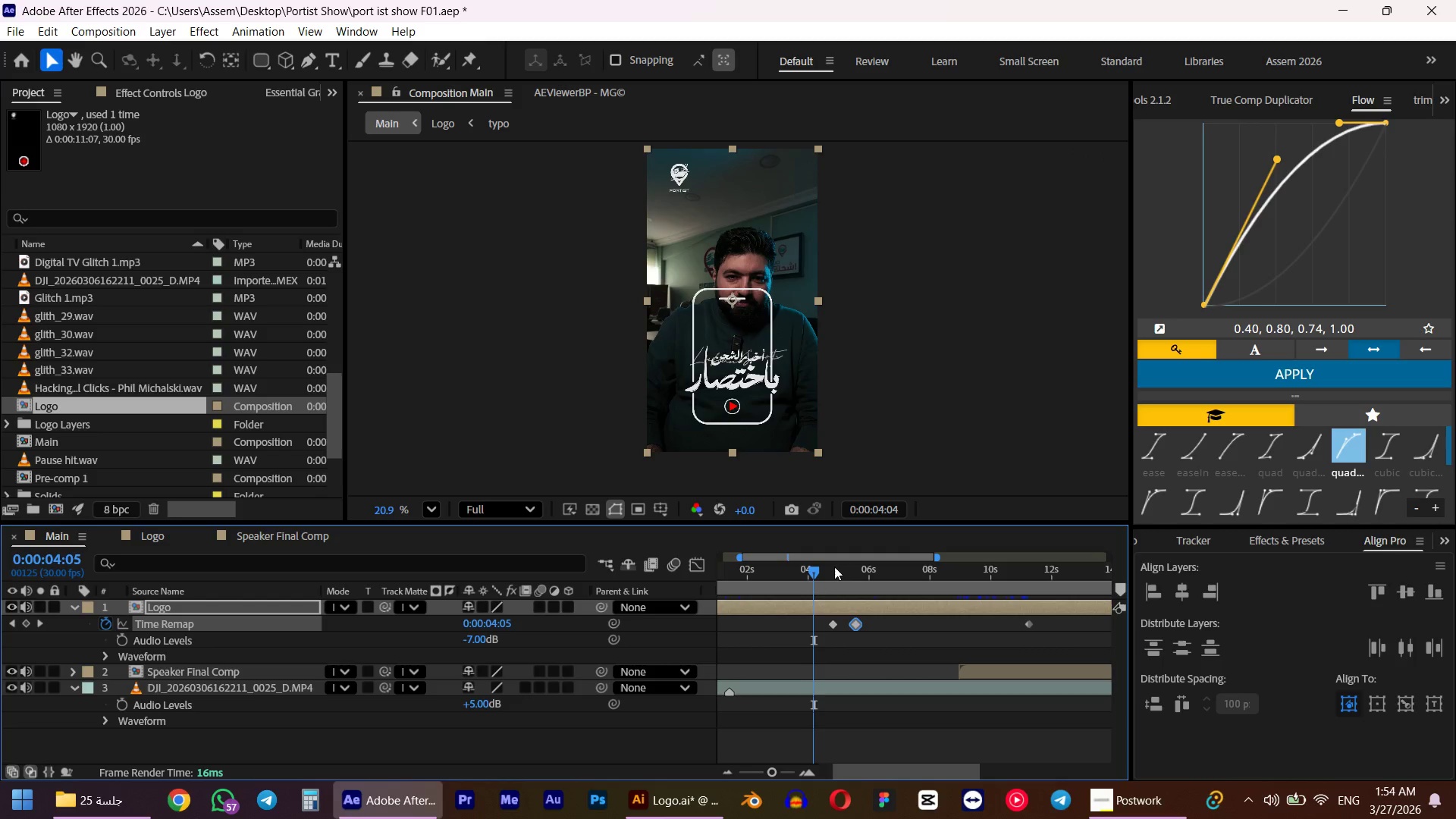 
key(Control+ArrowLeft)
 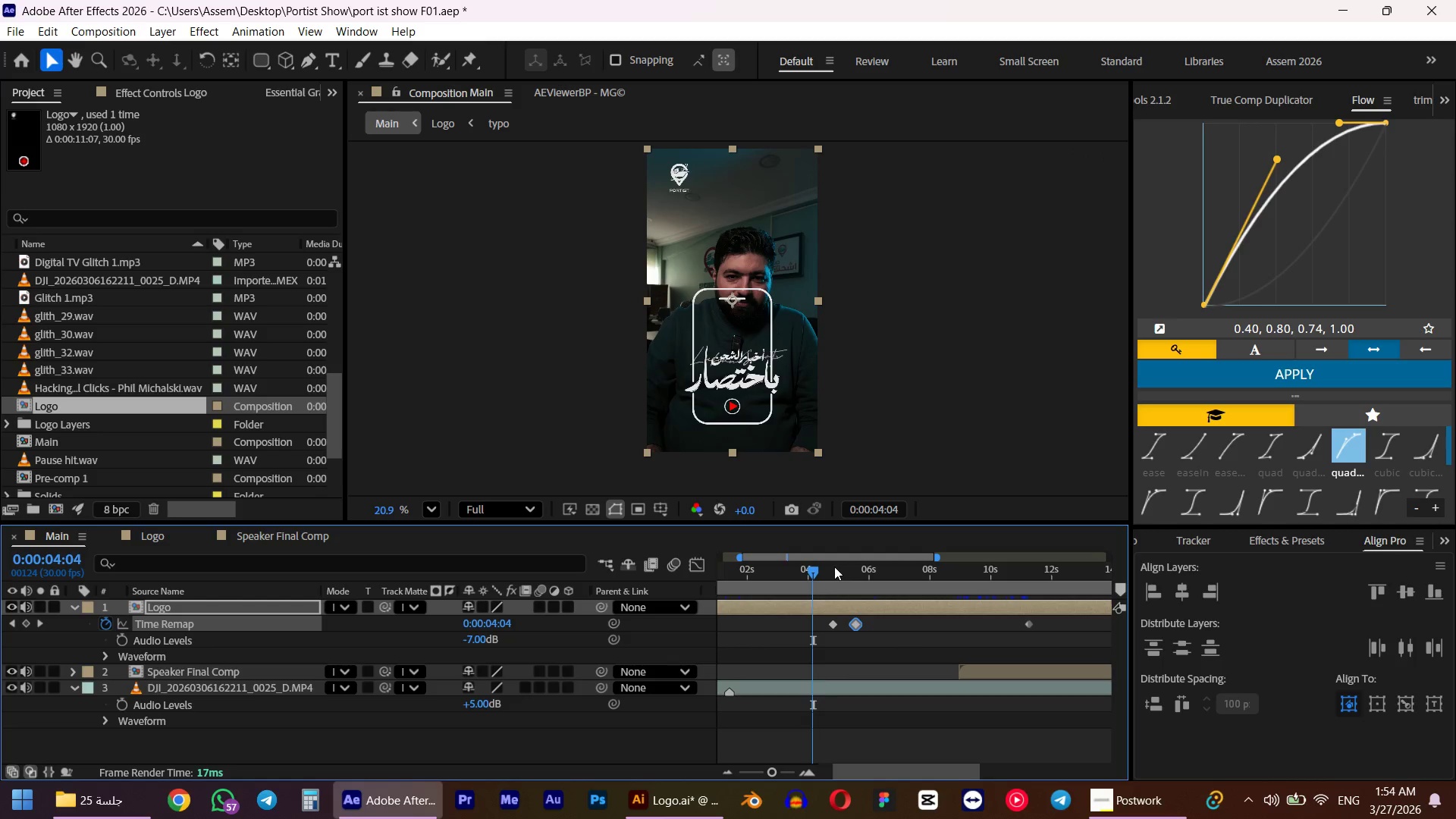 
key(Control+ArrowLeft)
 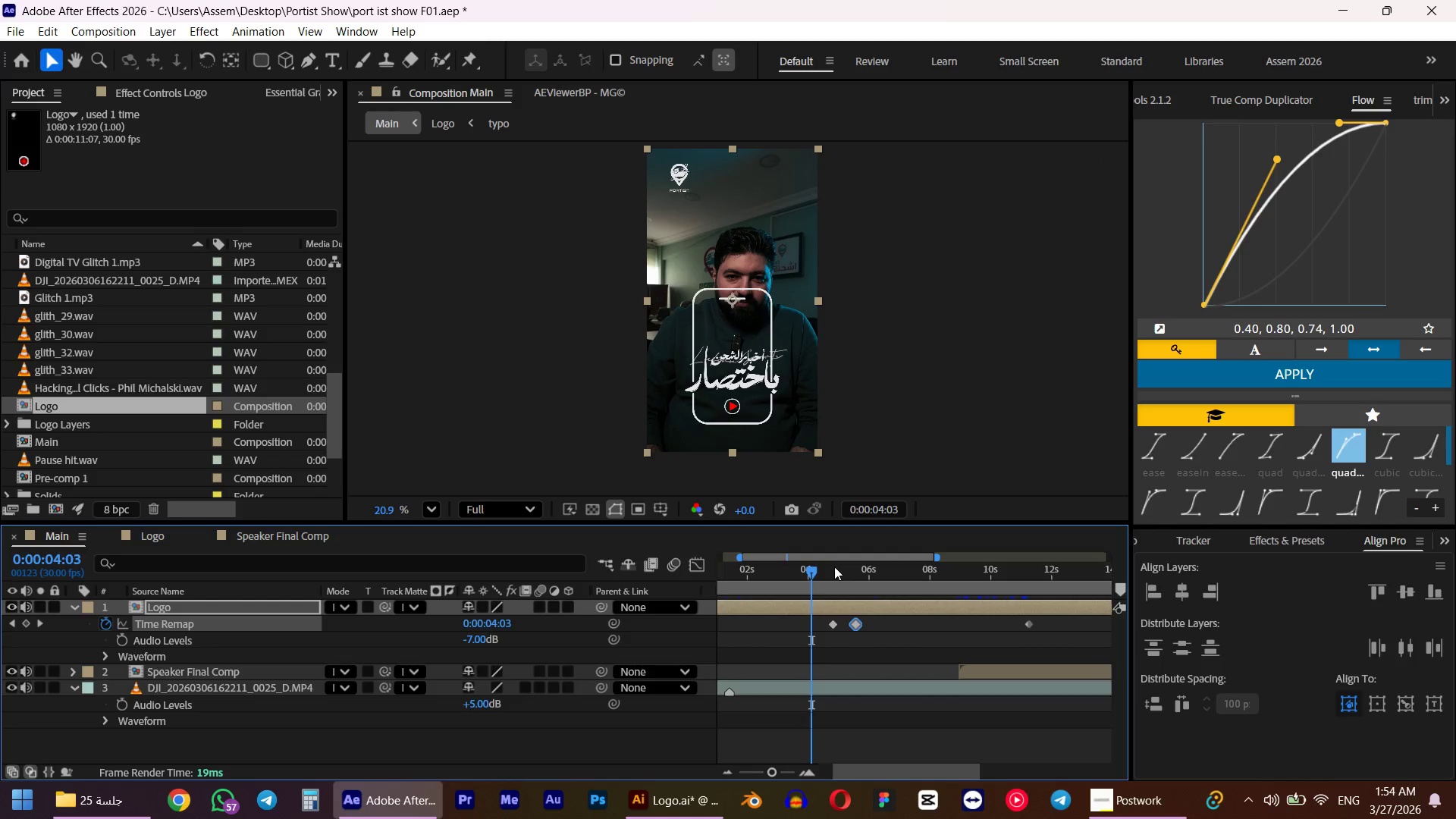 
key(Control+Shift+ArrowLeft)
 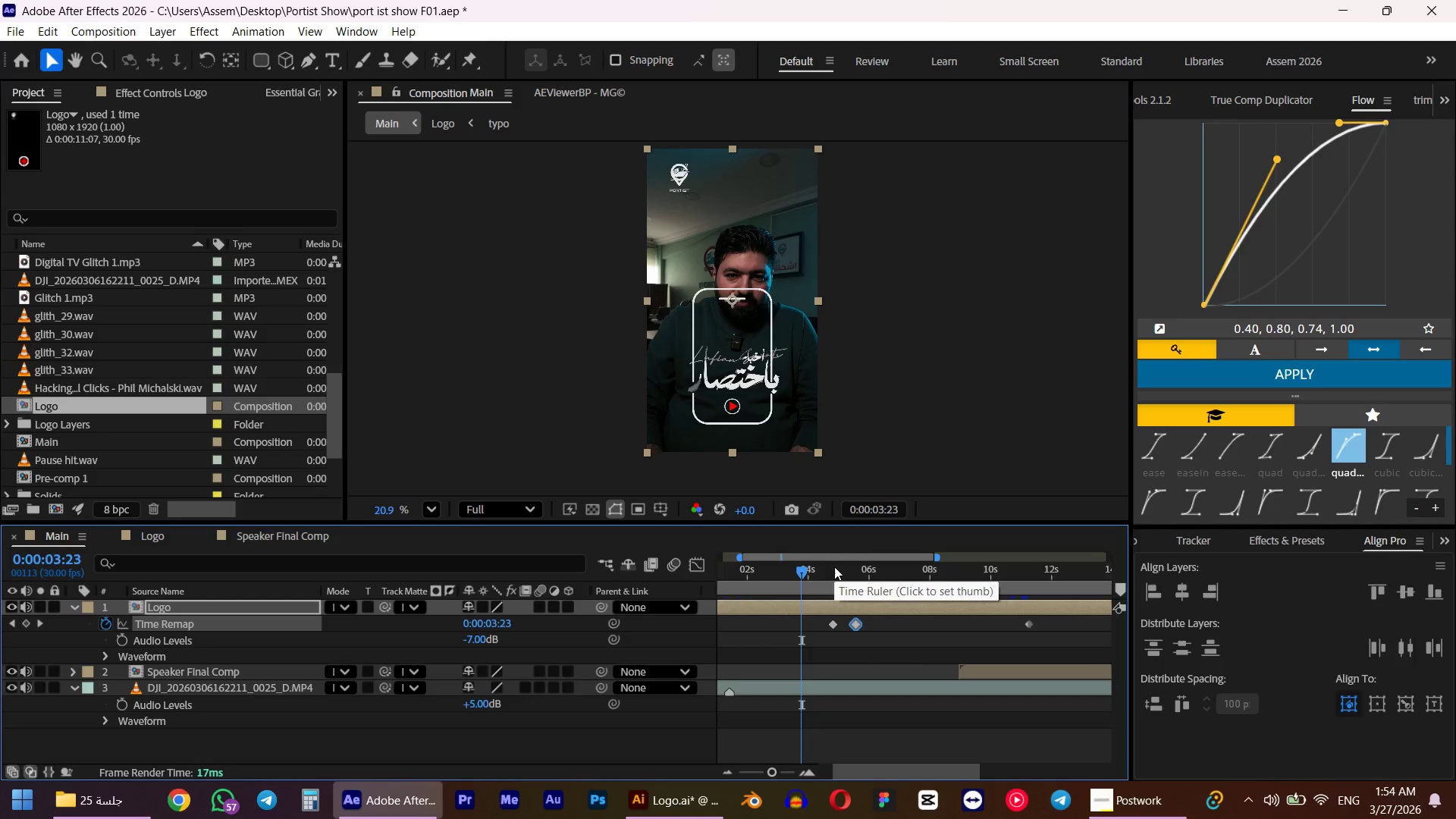 
key(Control+ArrowRight)
 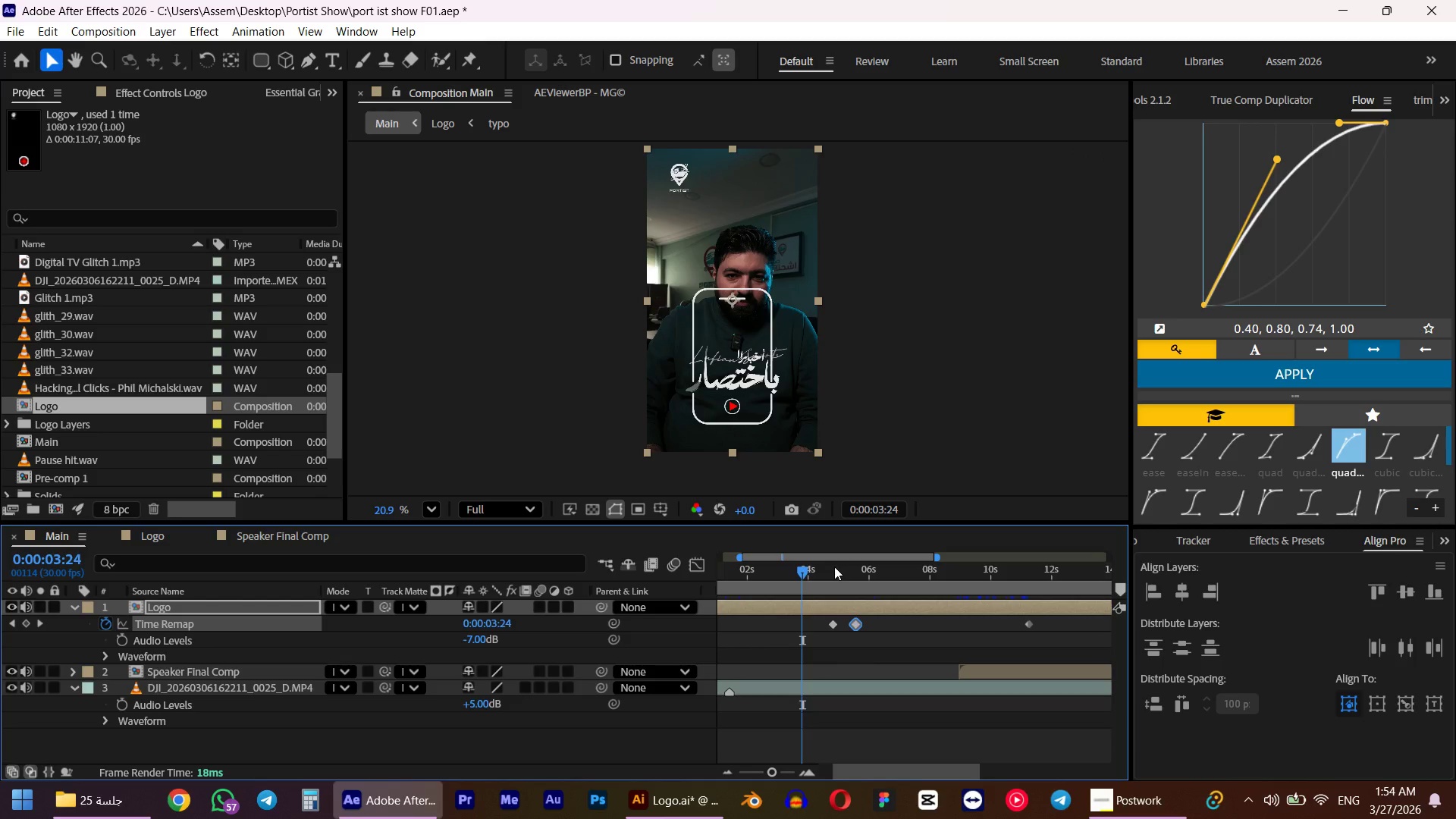 
key(Control+Shift+ArrowRight)
 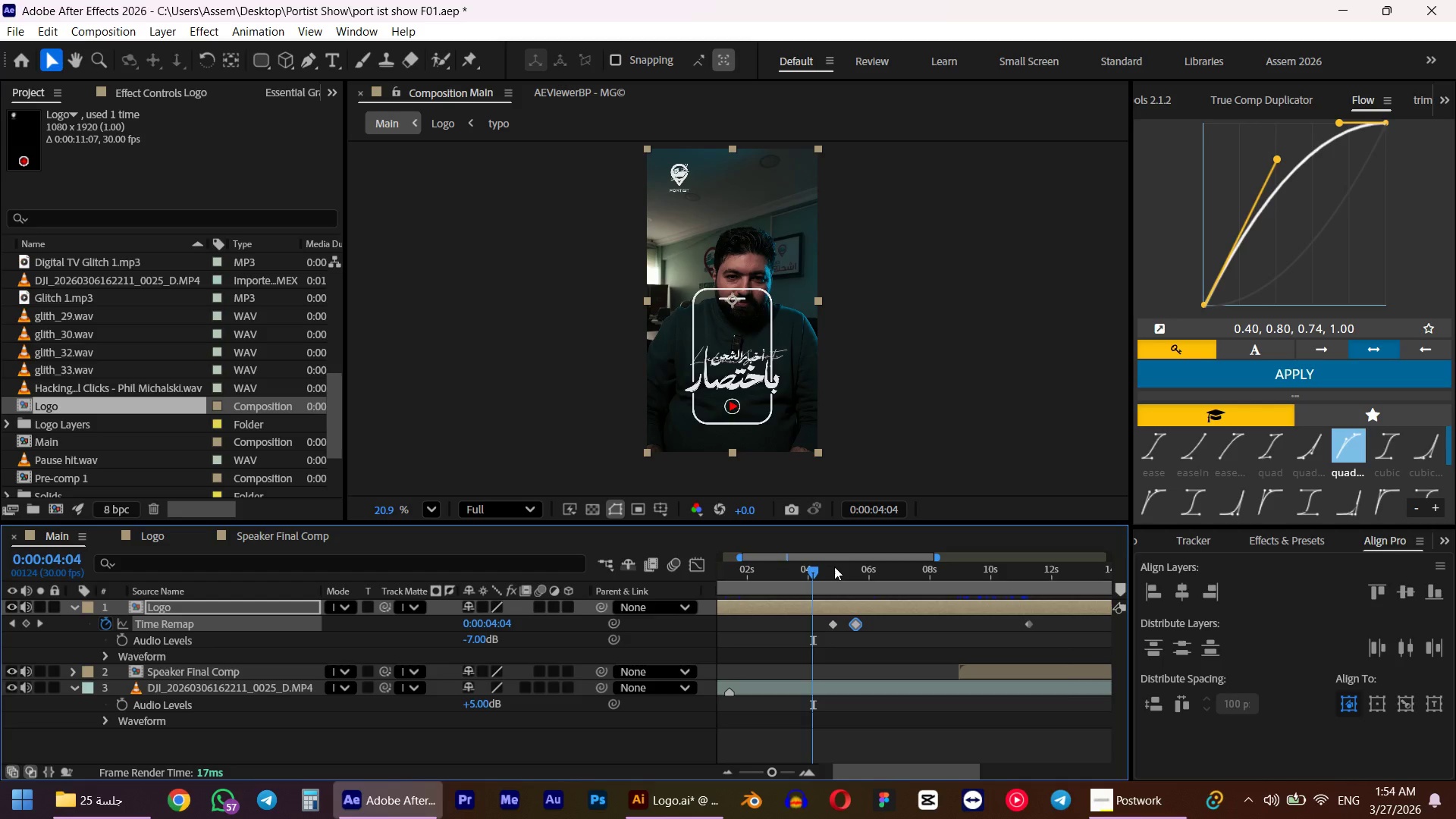 
key(Control+ArrowLeft)
 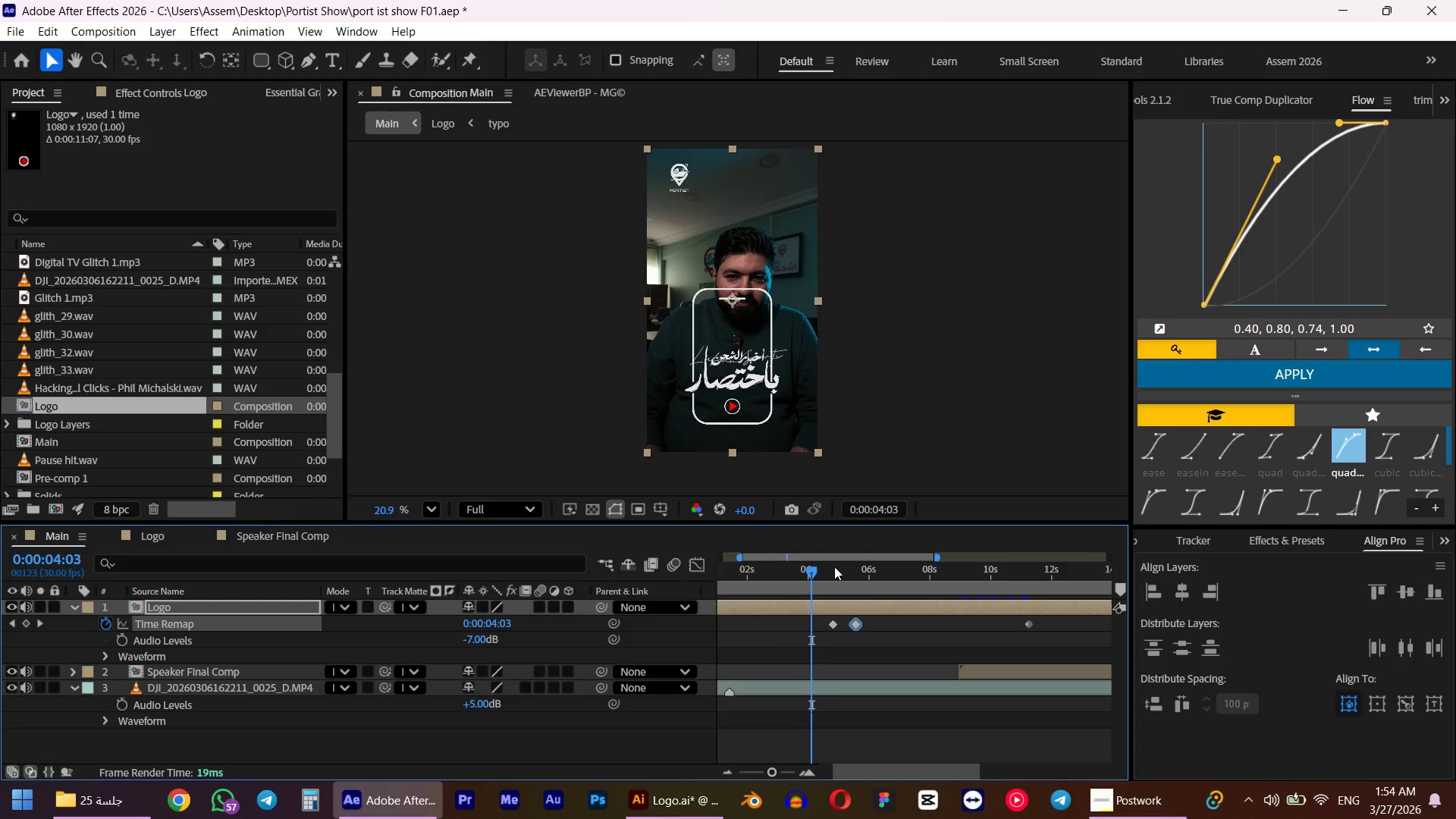 
key(Control+ArrowLeft)
 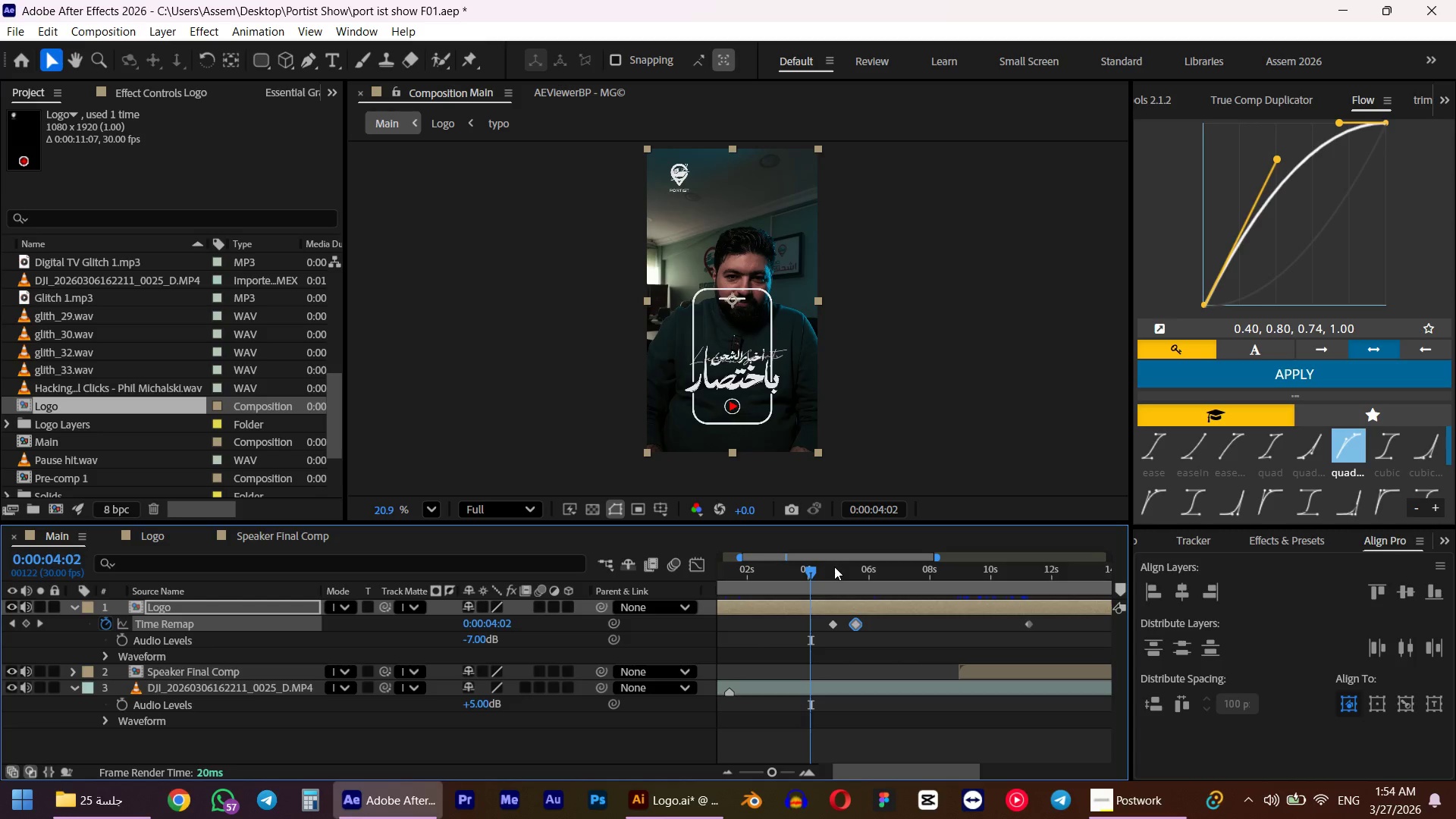 
key(Control+ArrowLeft)
 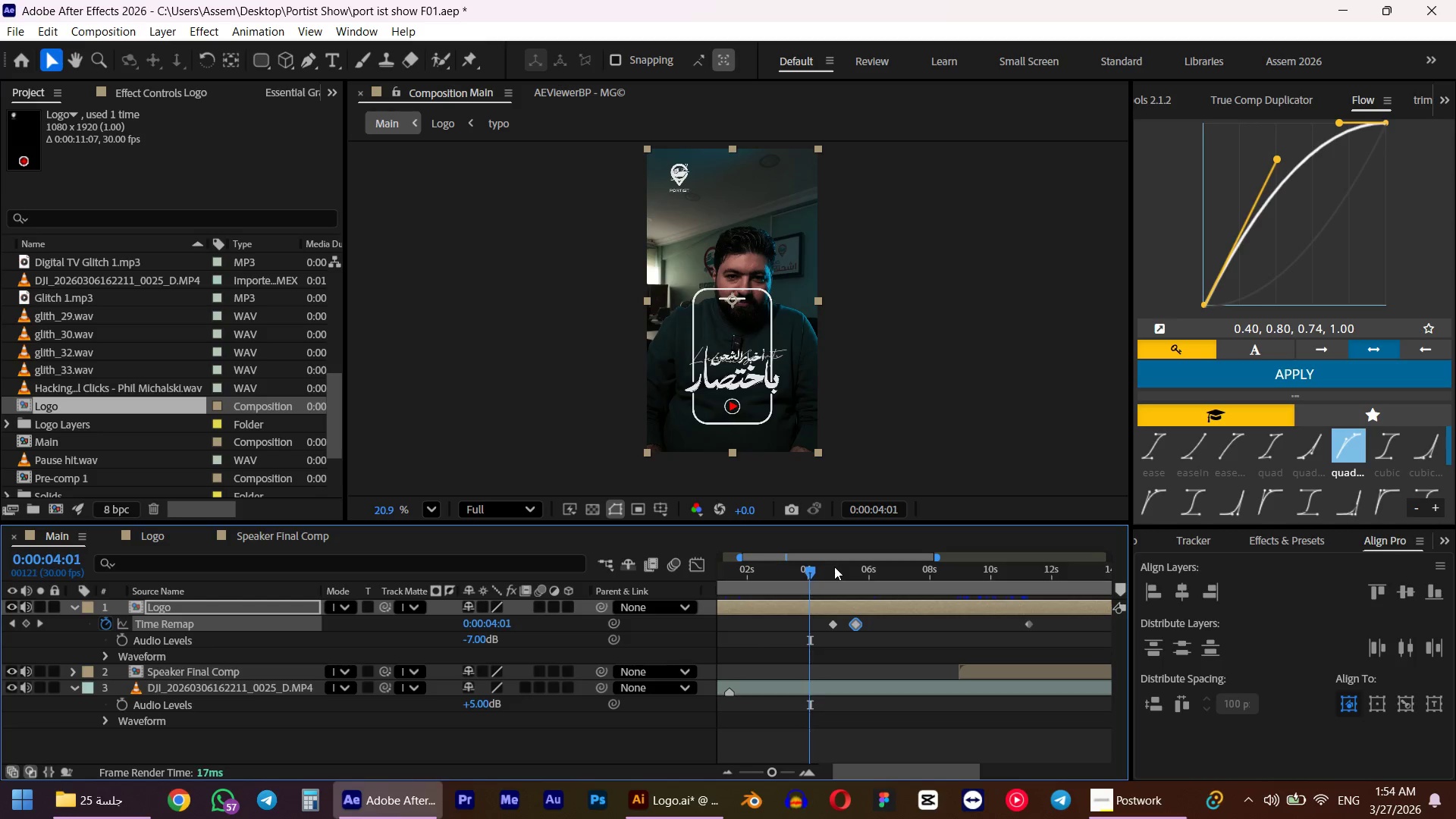 
key(Control+ArrowLeft)
 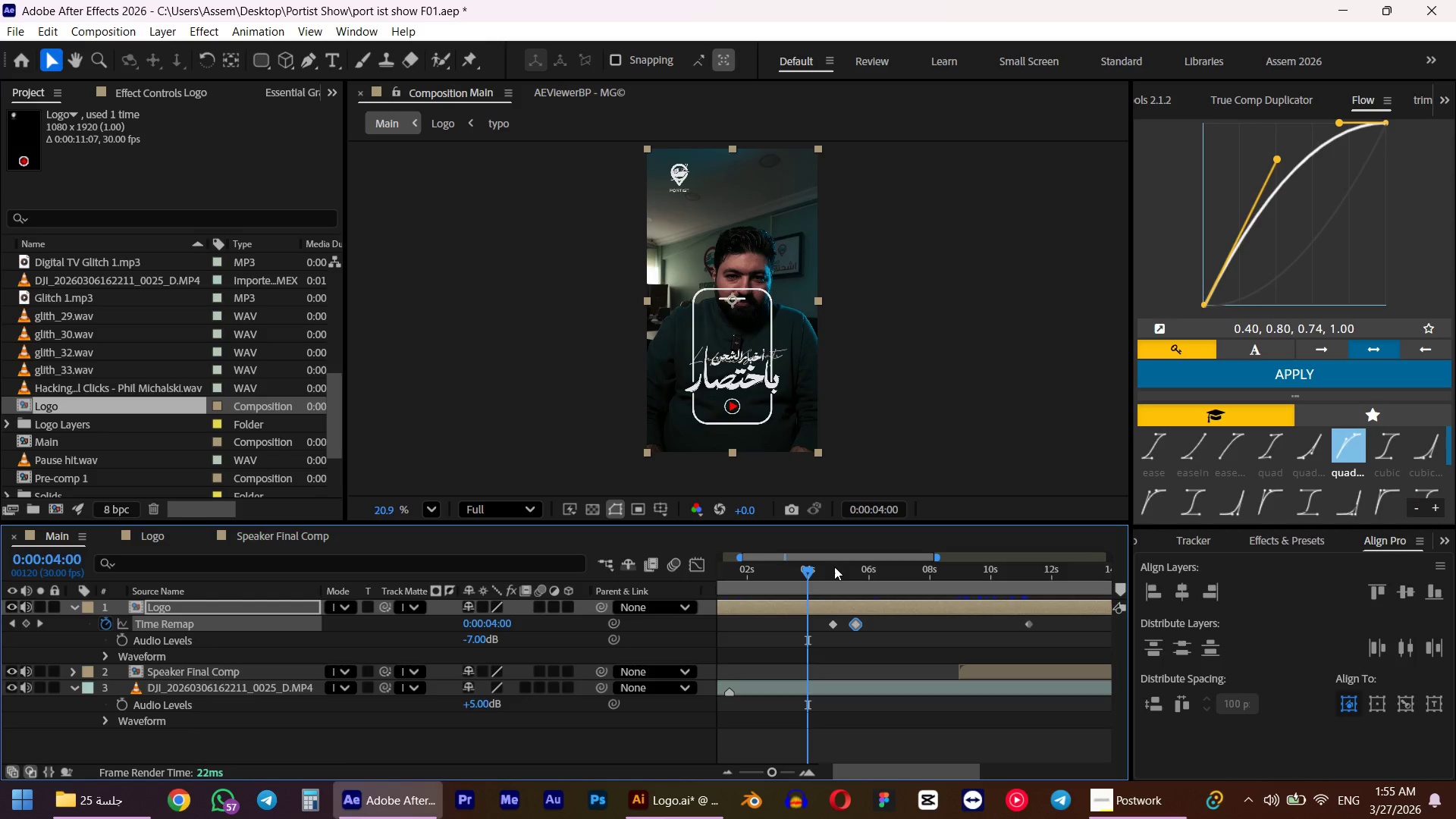 
key(Control+ArrowLeft)
 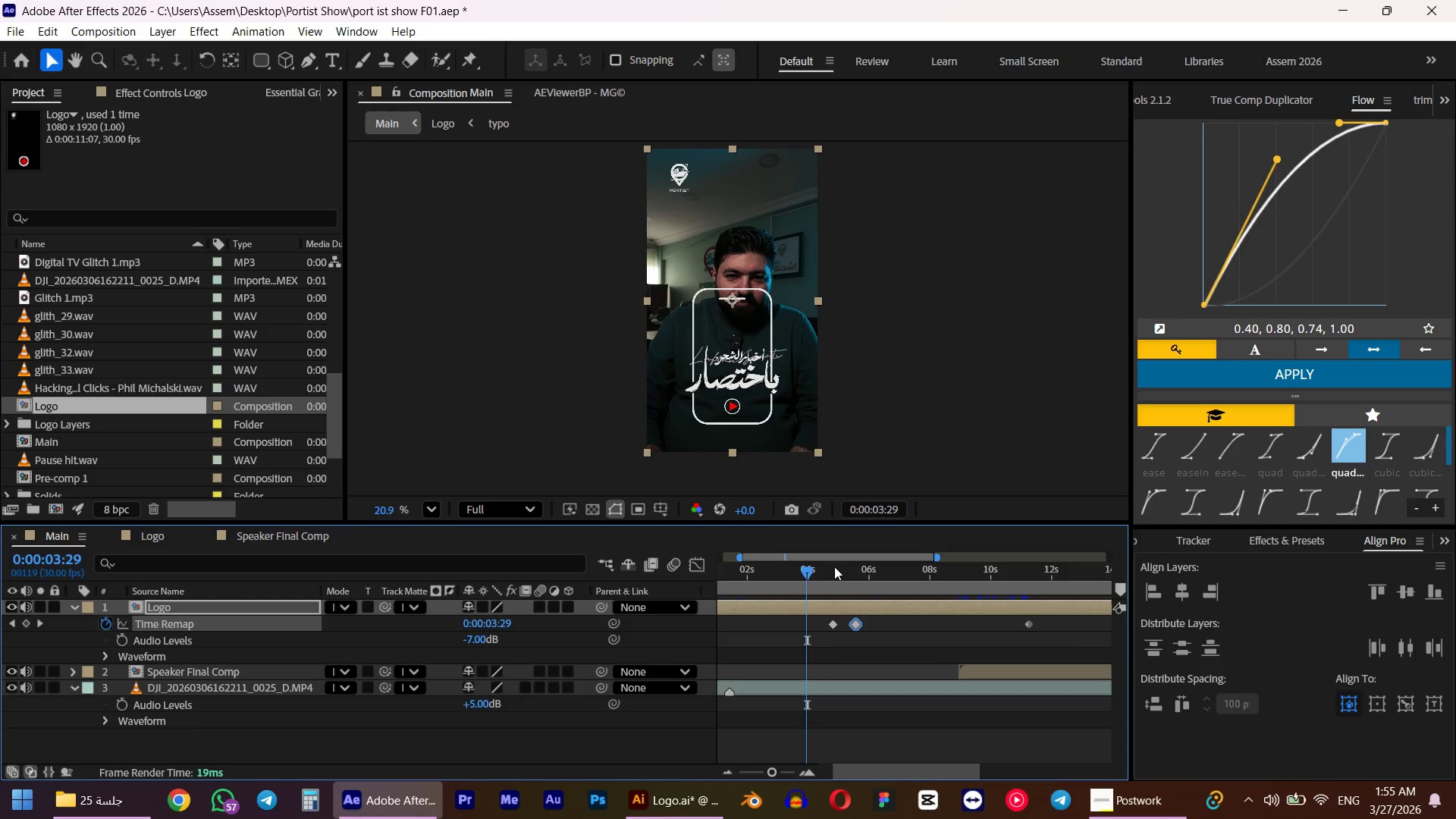 
key(Control+ArrowLeft)
 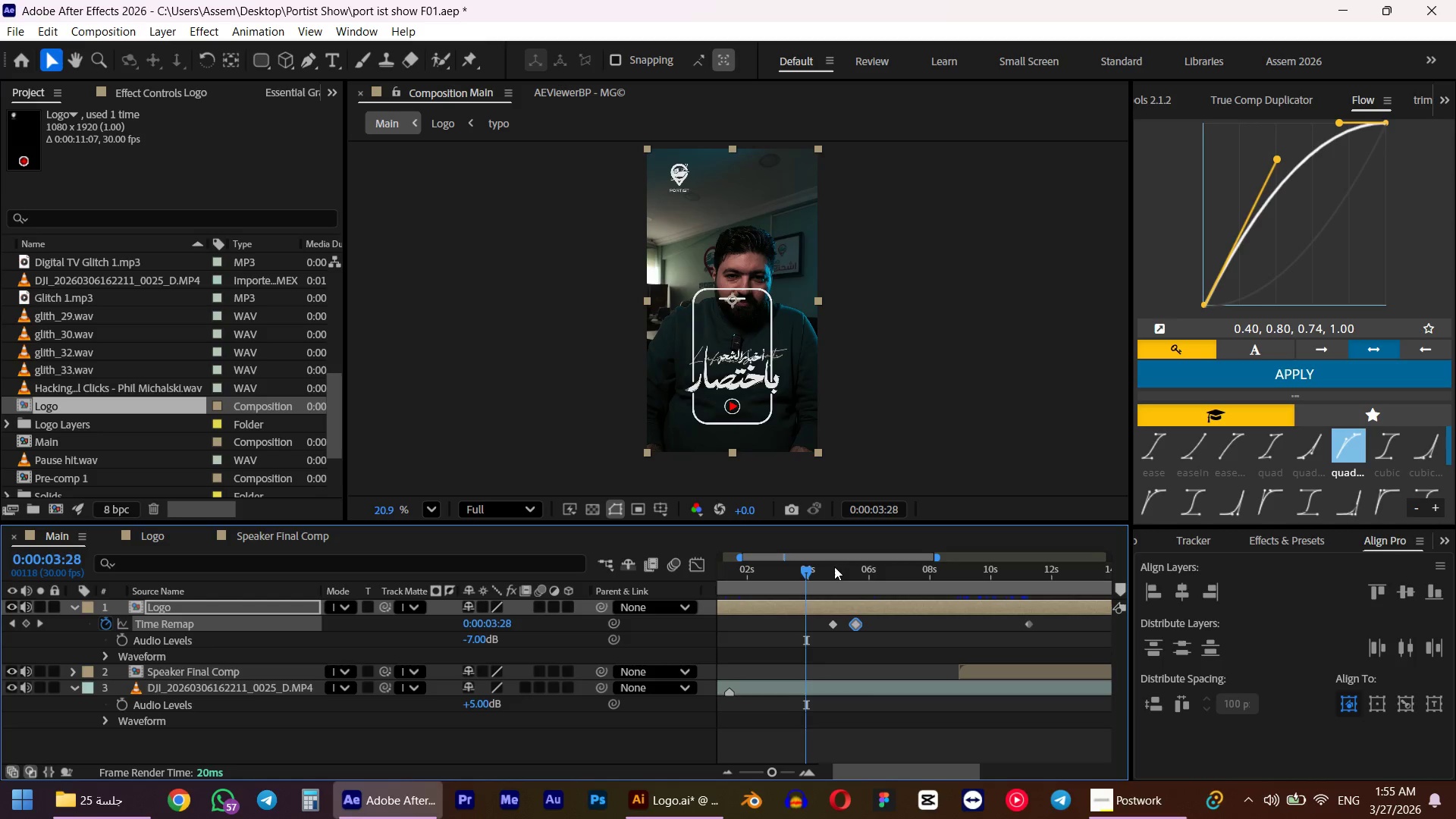 
key(Control+ArrowRight)
 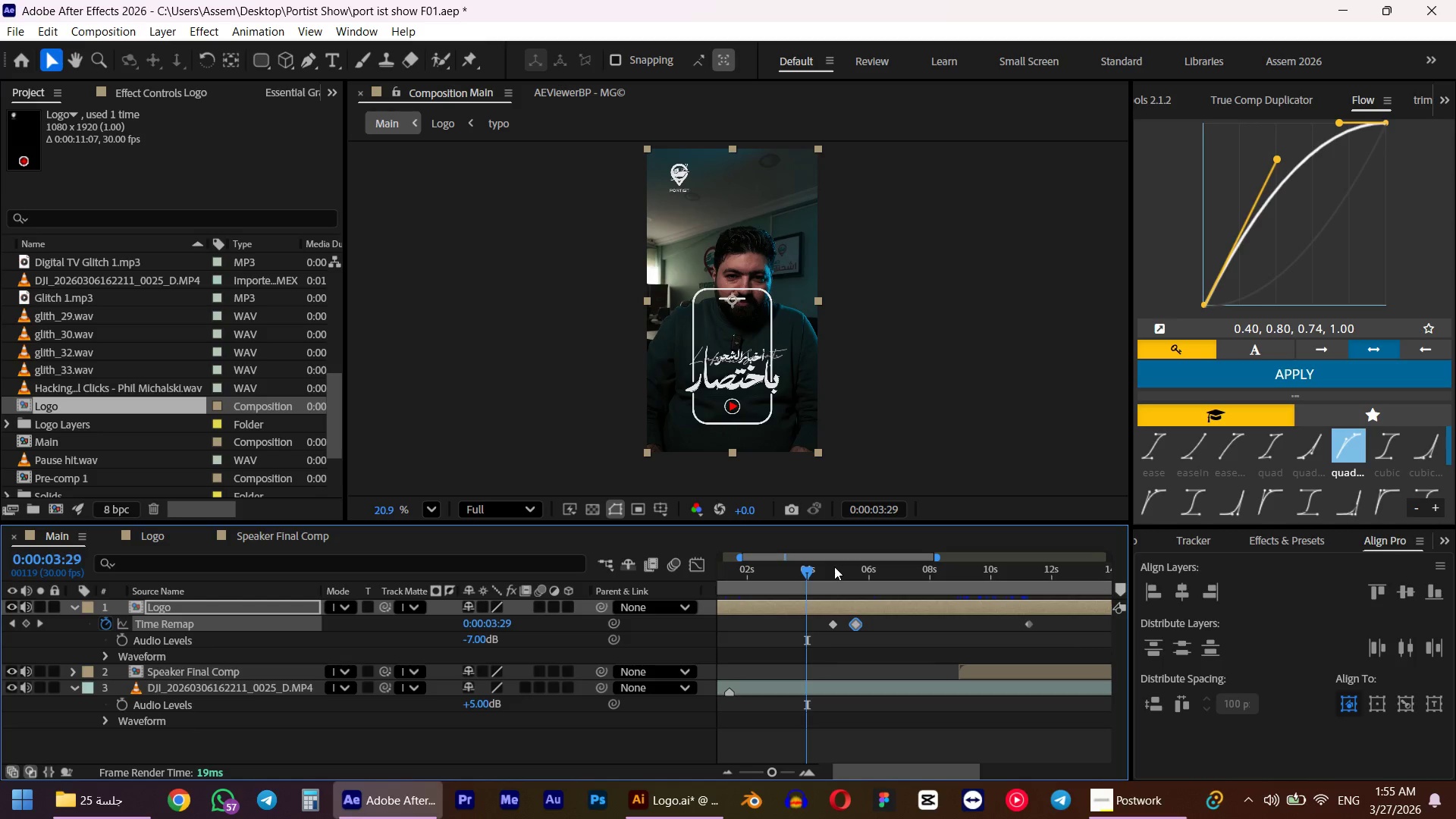 
key(Control+ArrowRight)
 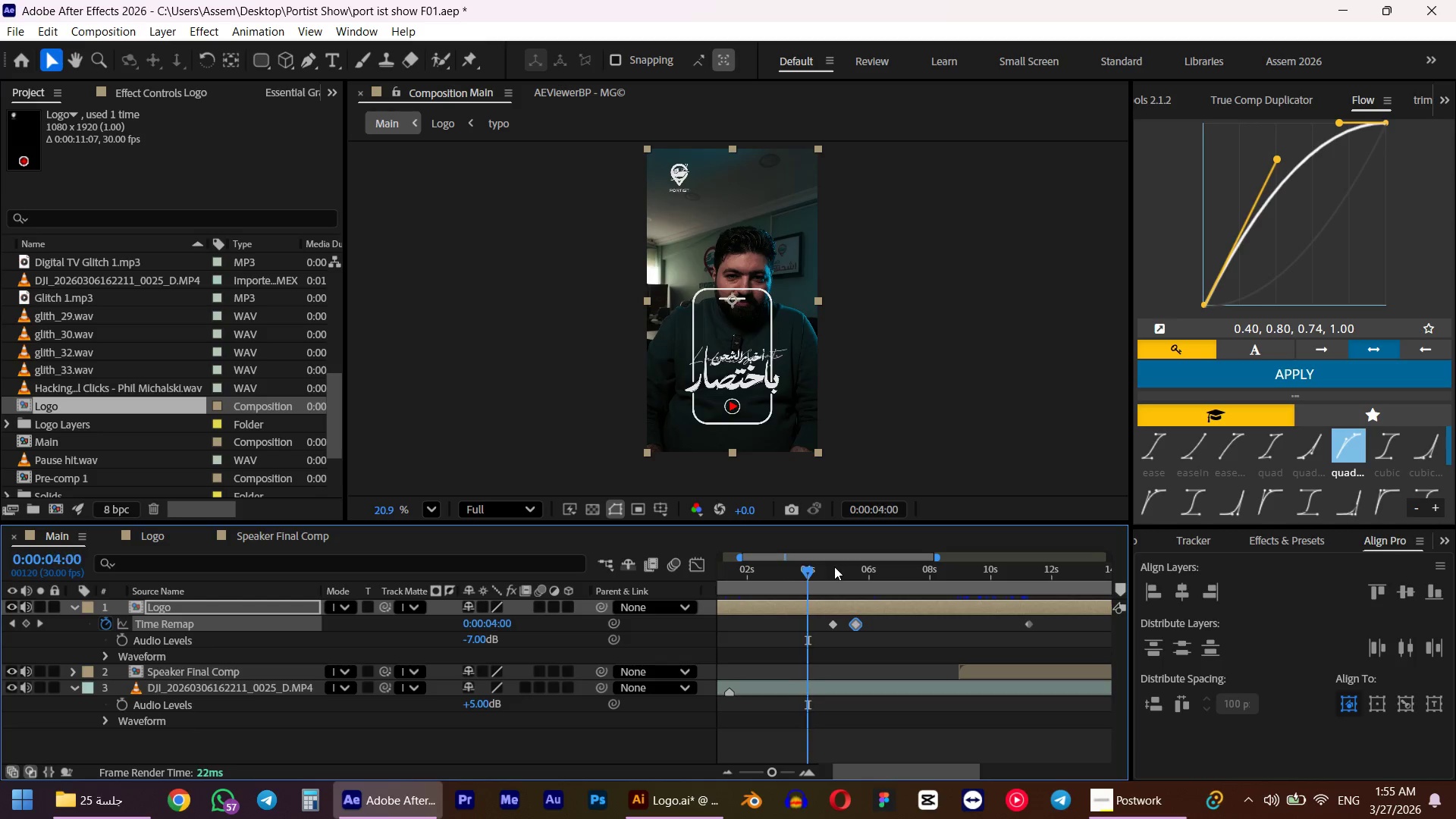 
key(Control+ArrowRight)
 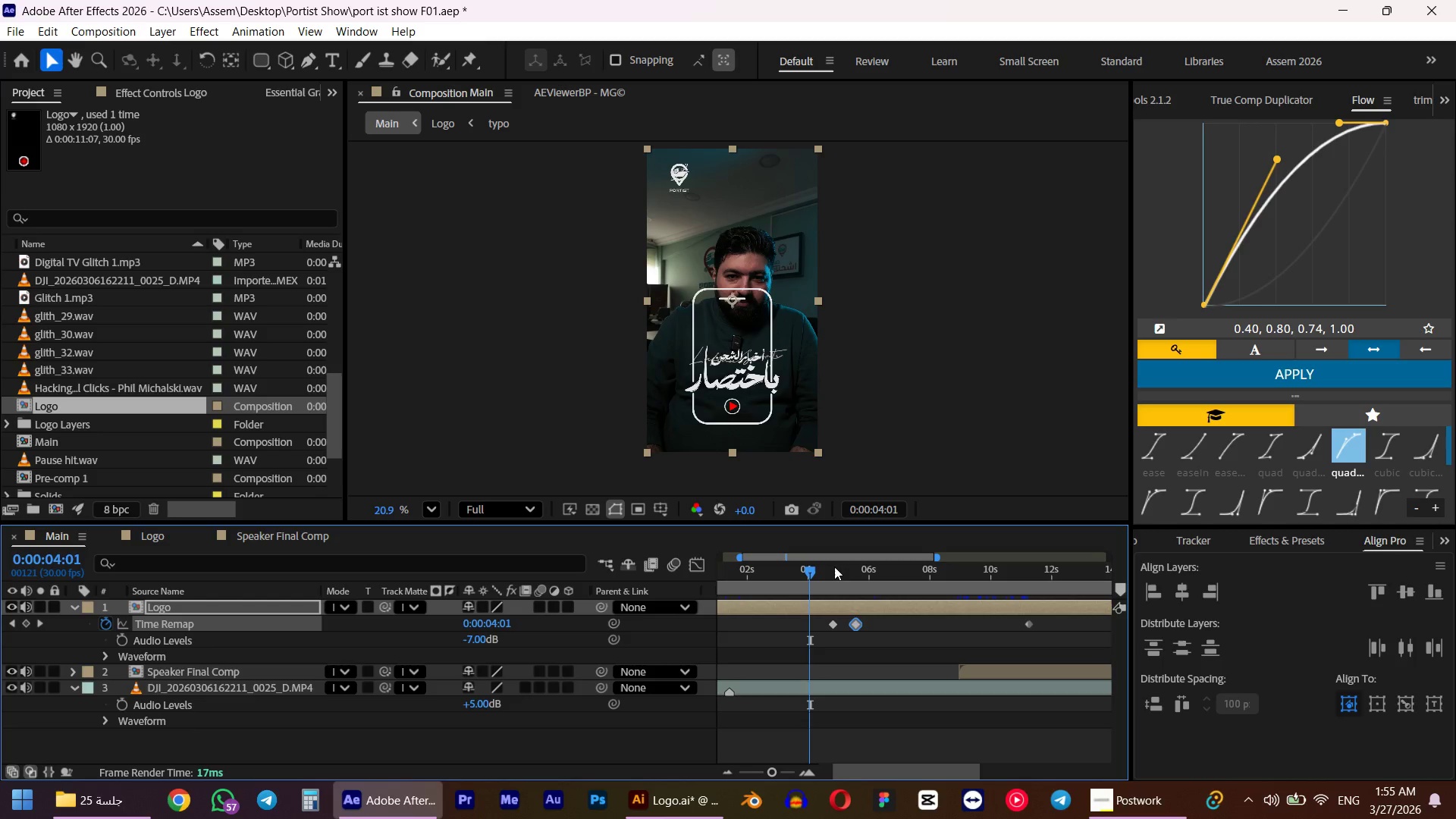 
key(Control+ArrowRight)
 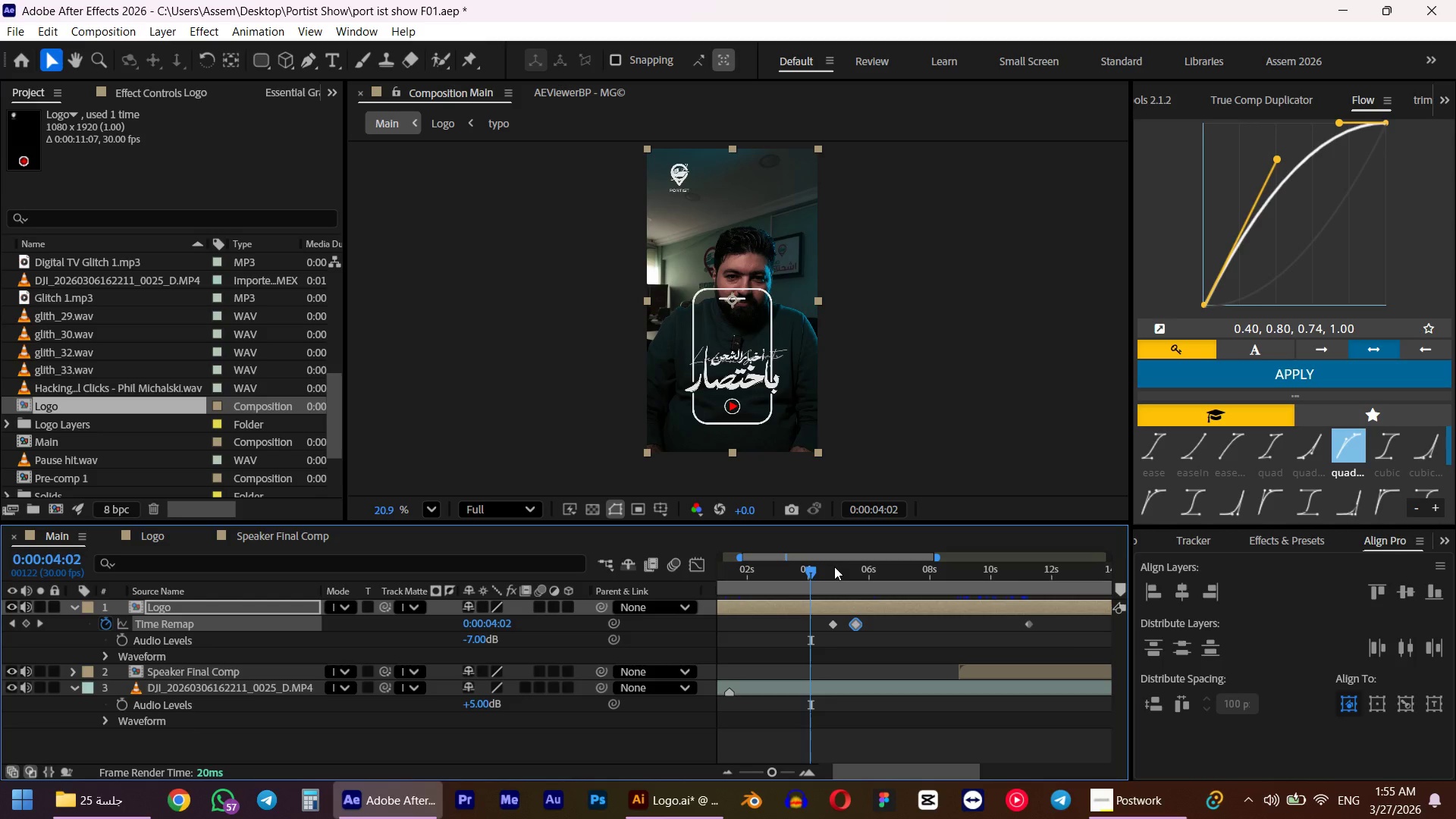 
key(Control+ArrowRight)
 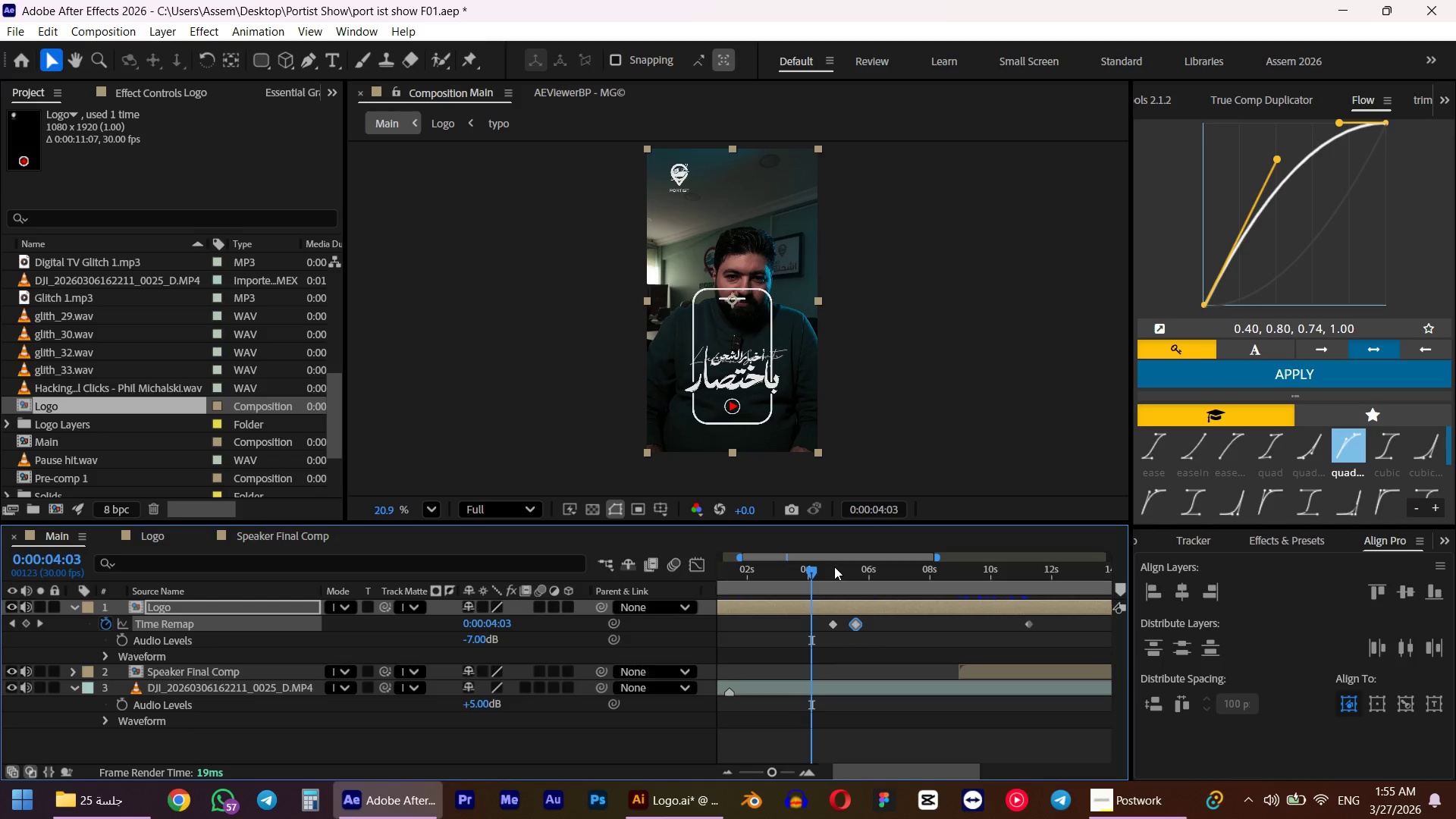 
key(Control+ArrowRight)
 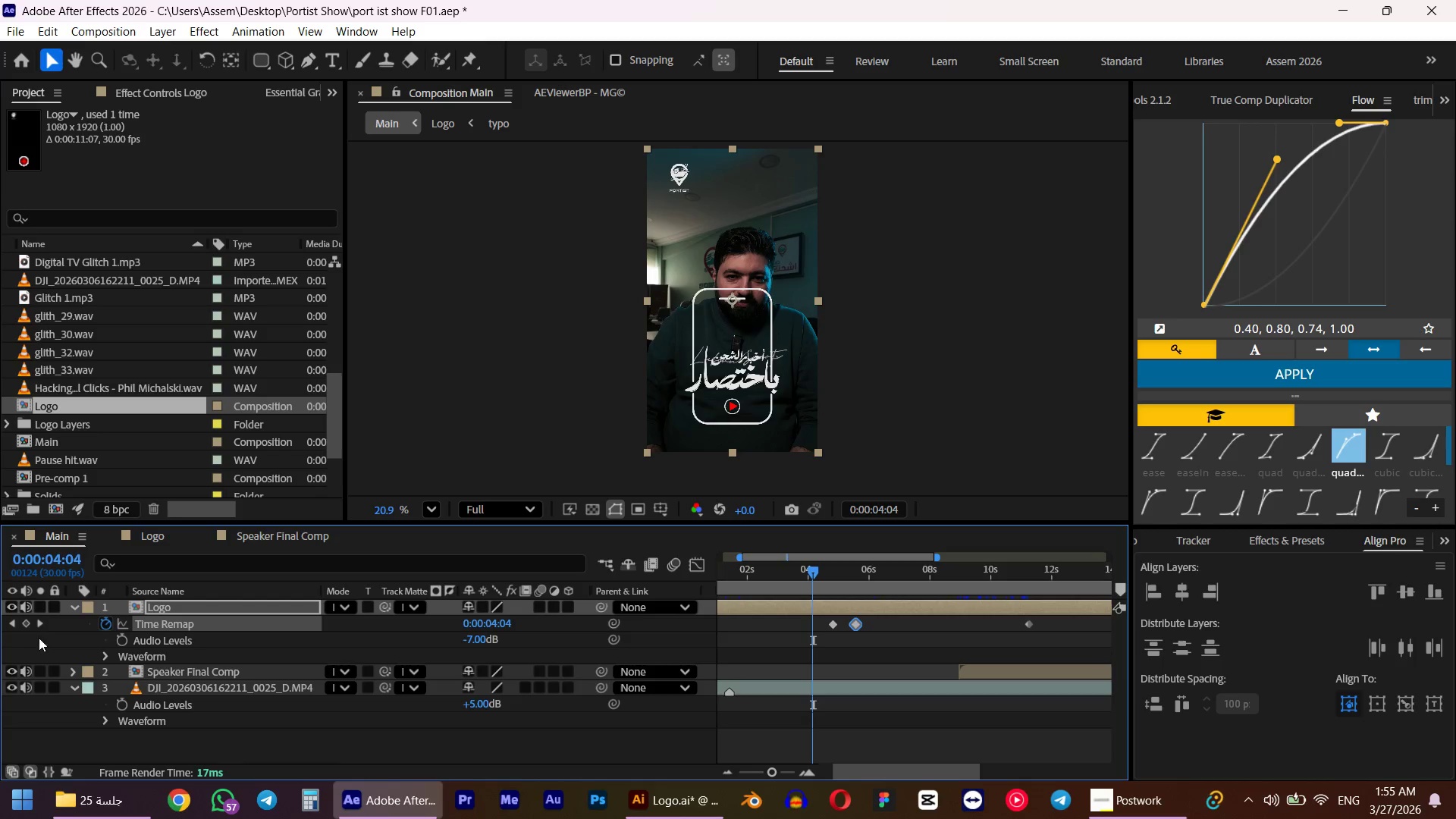 
left_click([31, 624])
 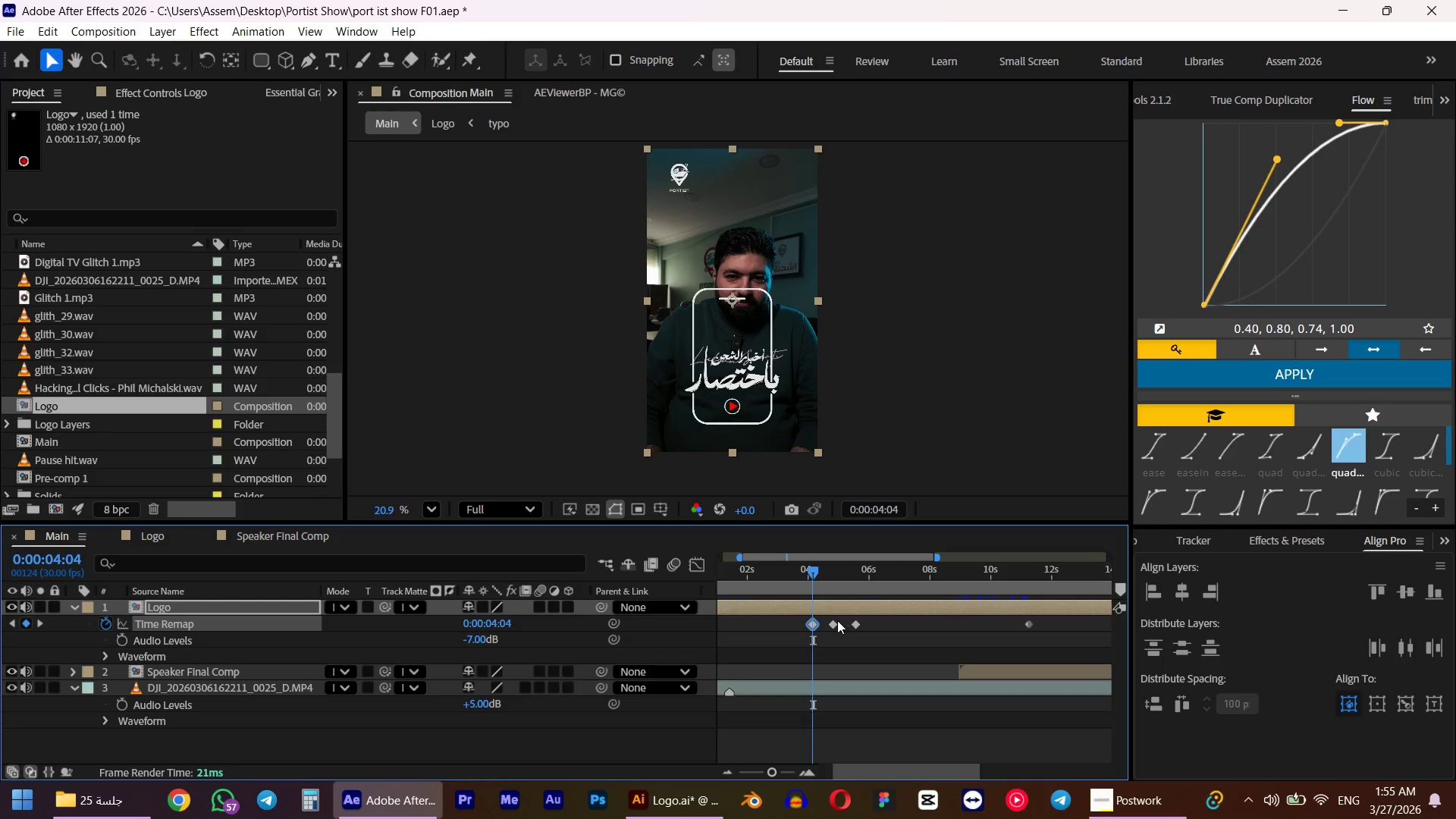 
left_click([832, 625])
 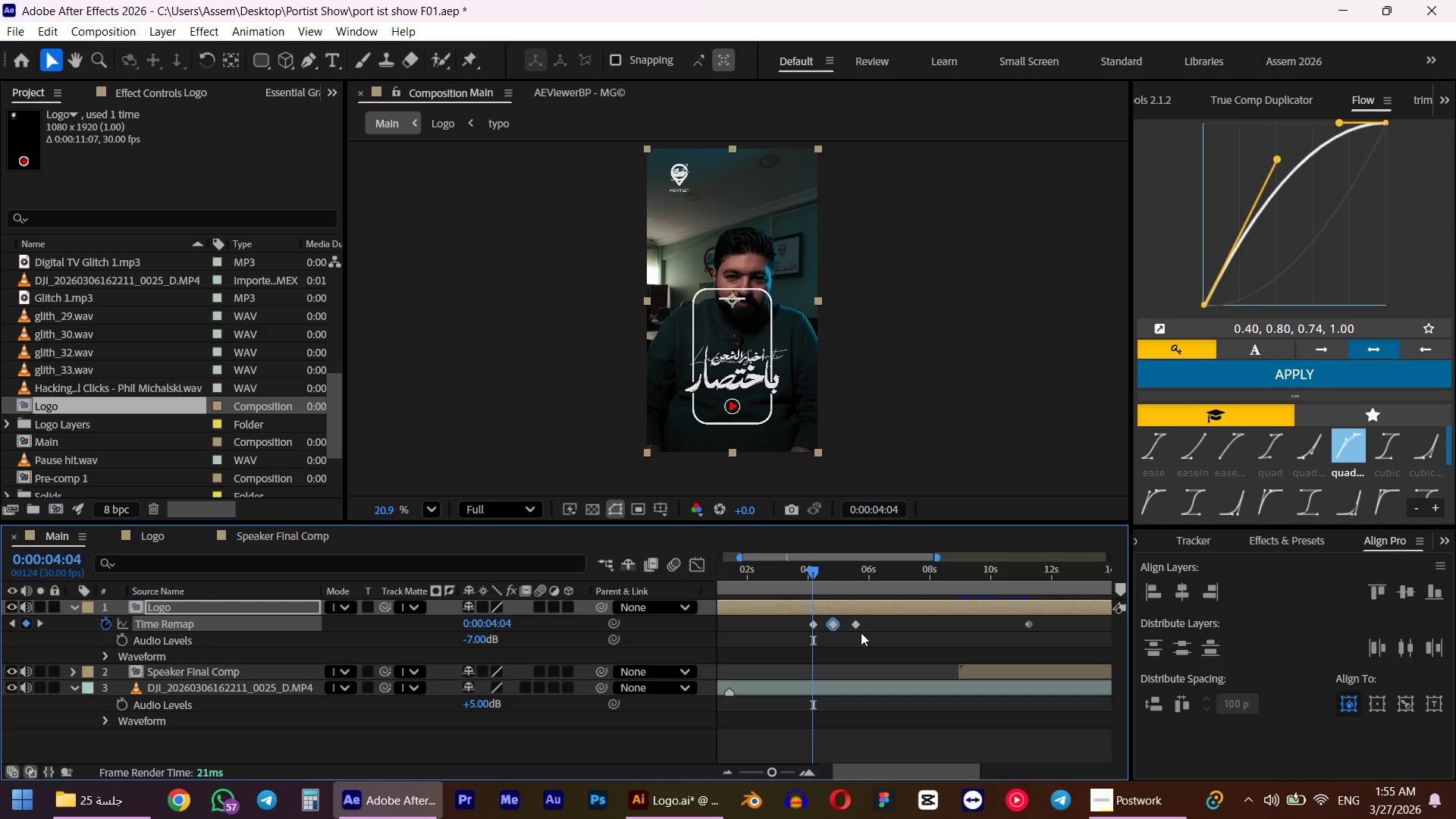 
key(Delete)
 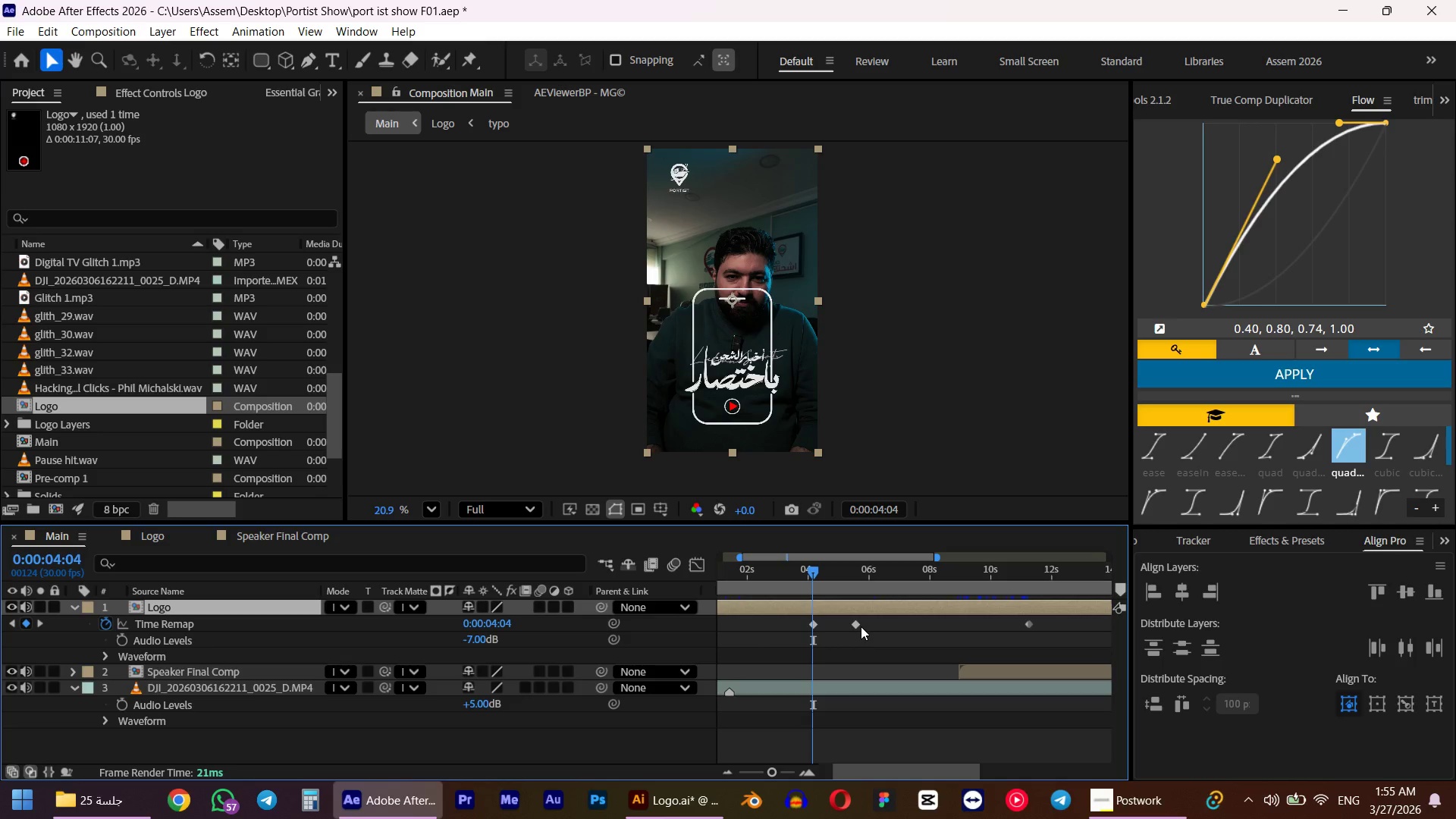 
left_click_drag(start_coordinate=[856, 626], to_coordinate=[835, 626])
 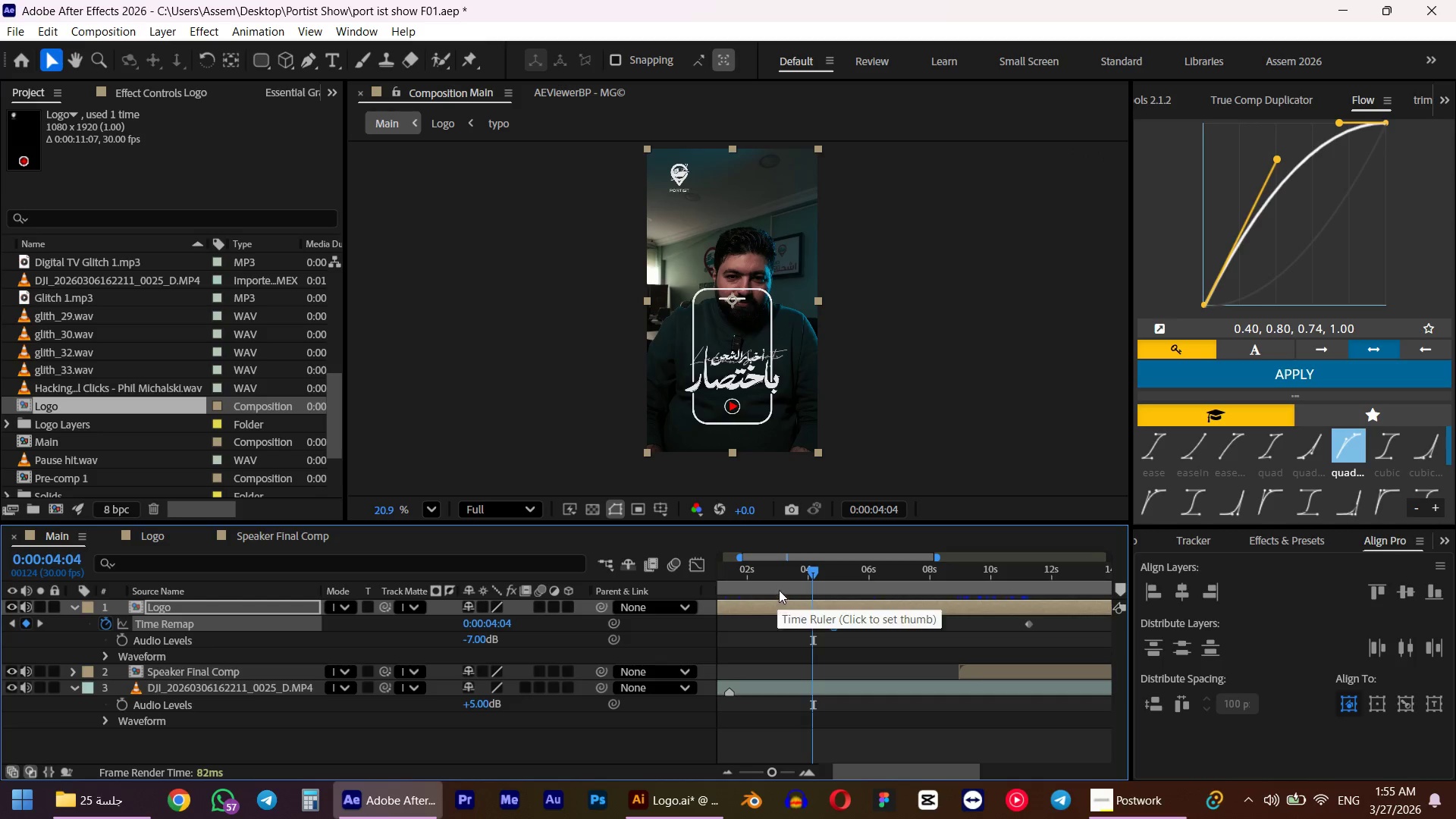 
left_click([796, 576])
 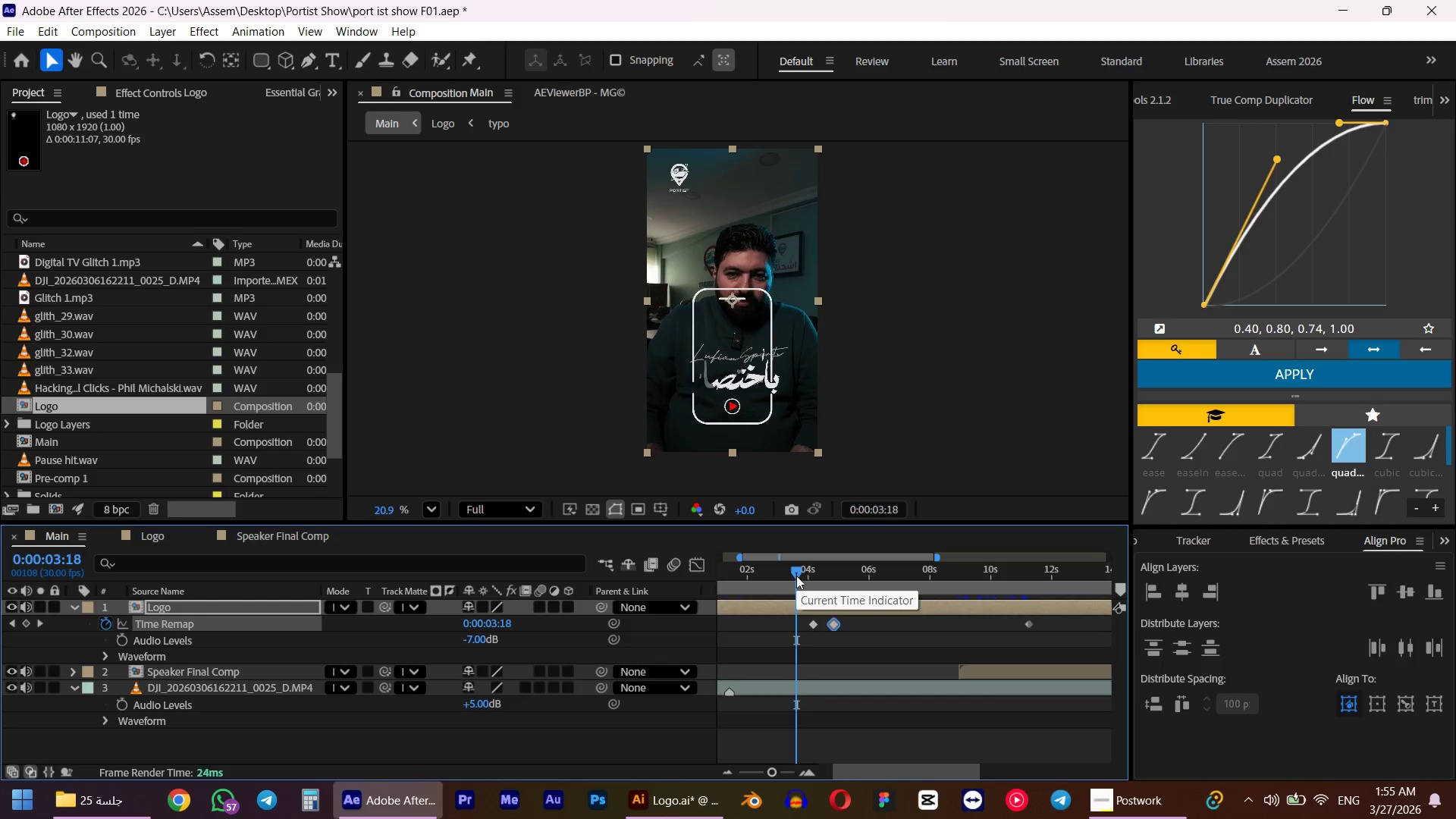 
key(Space)
 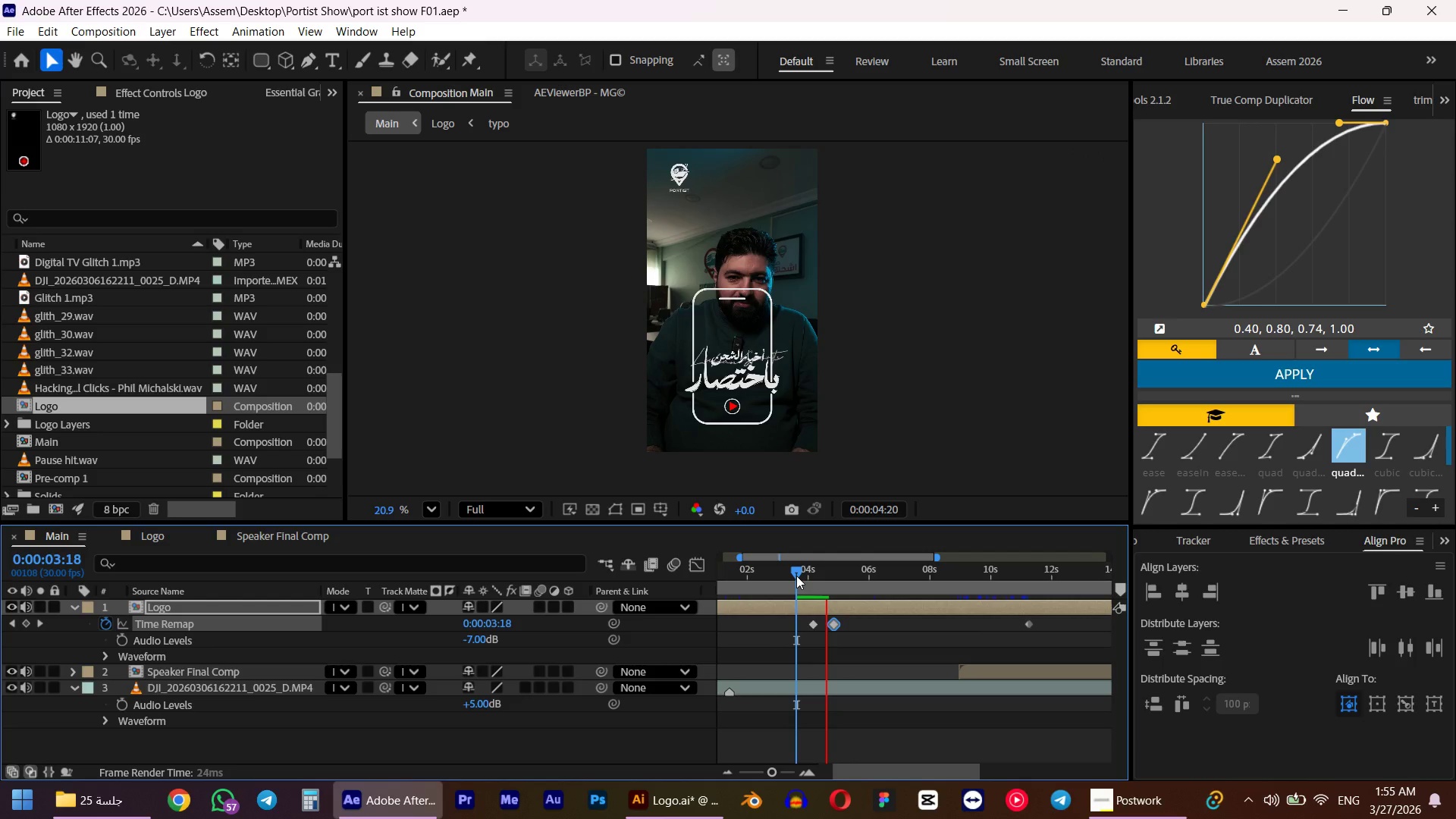 
key(Space)
 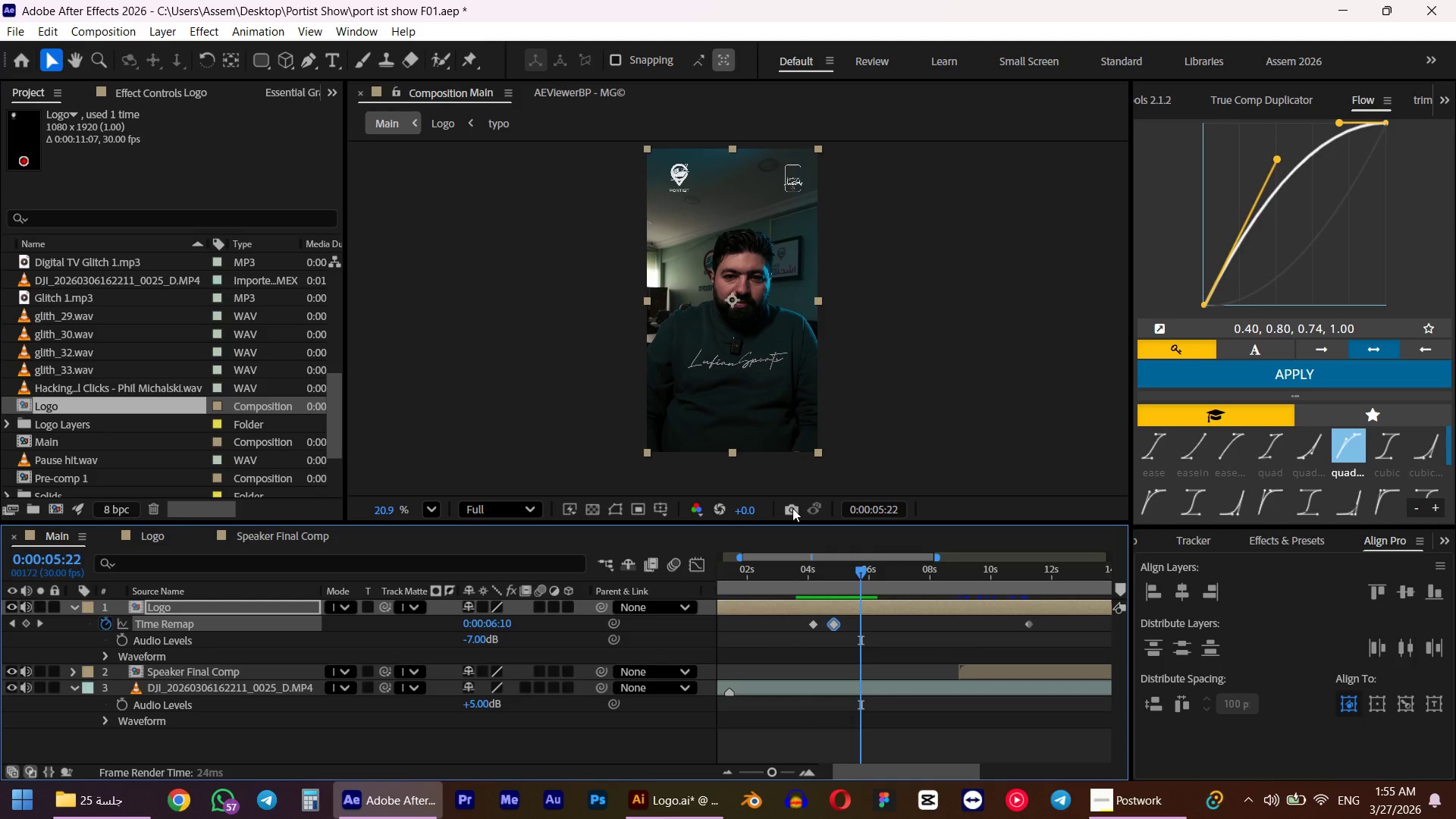 
scroll: coordinate [786, 394], scroll_direction: down, amount: 3.0
 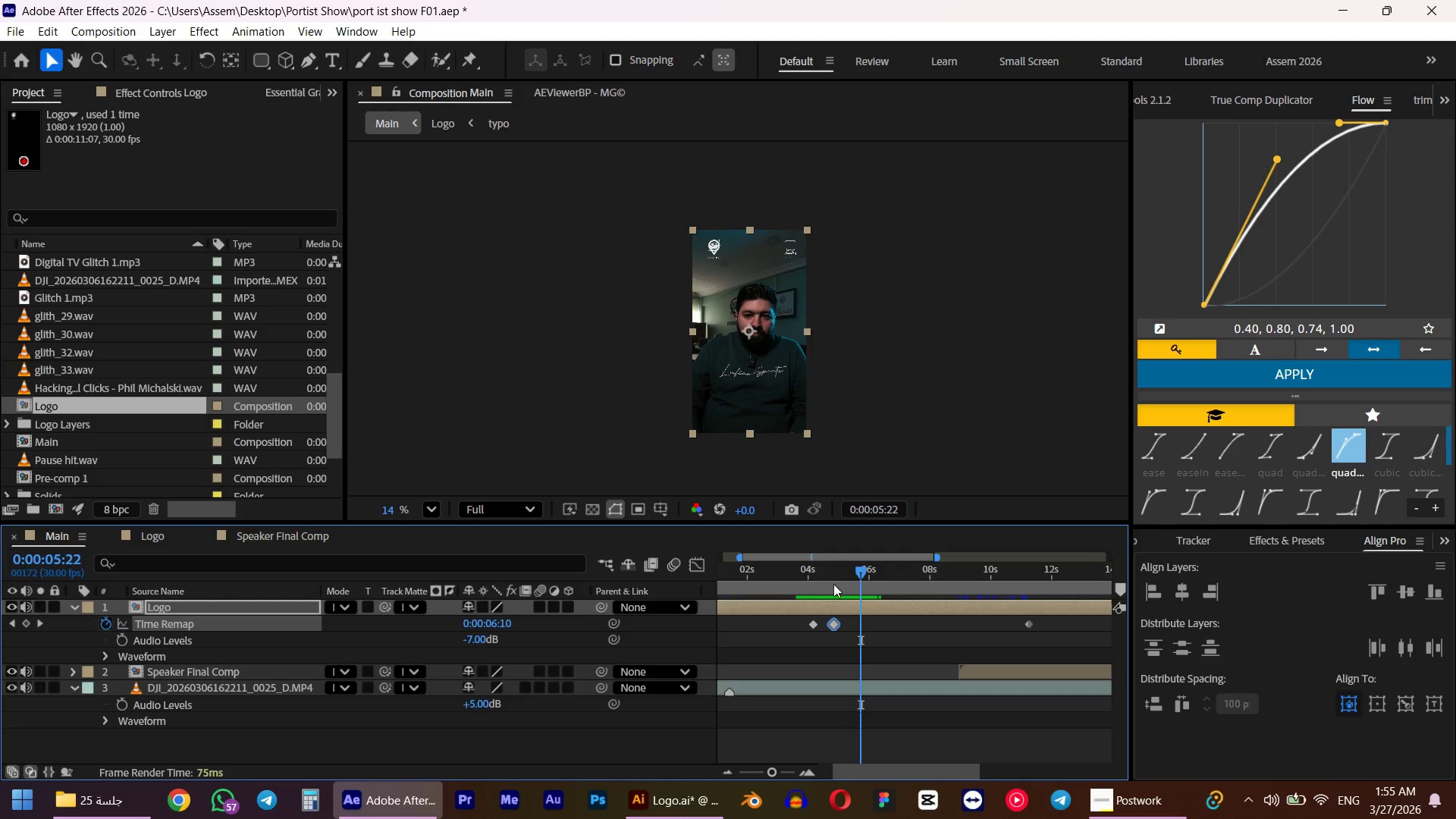 
double_click([786, 603])
 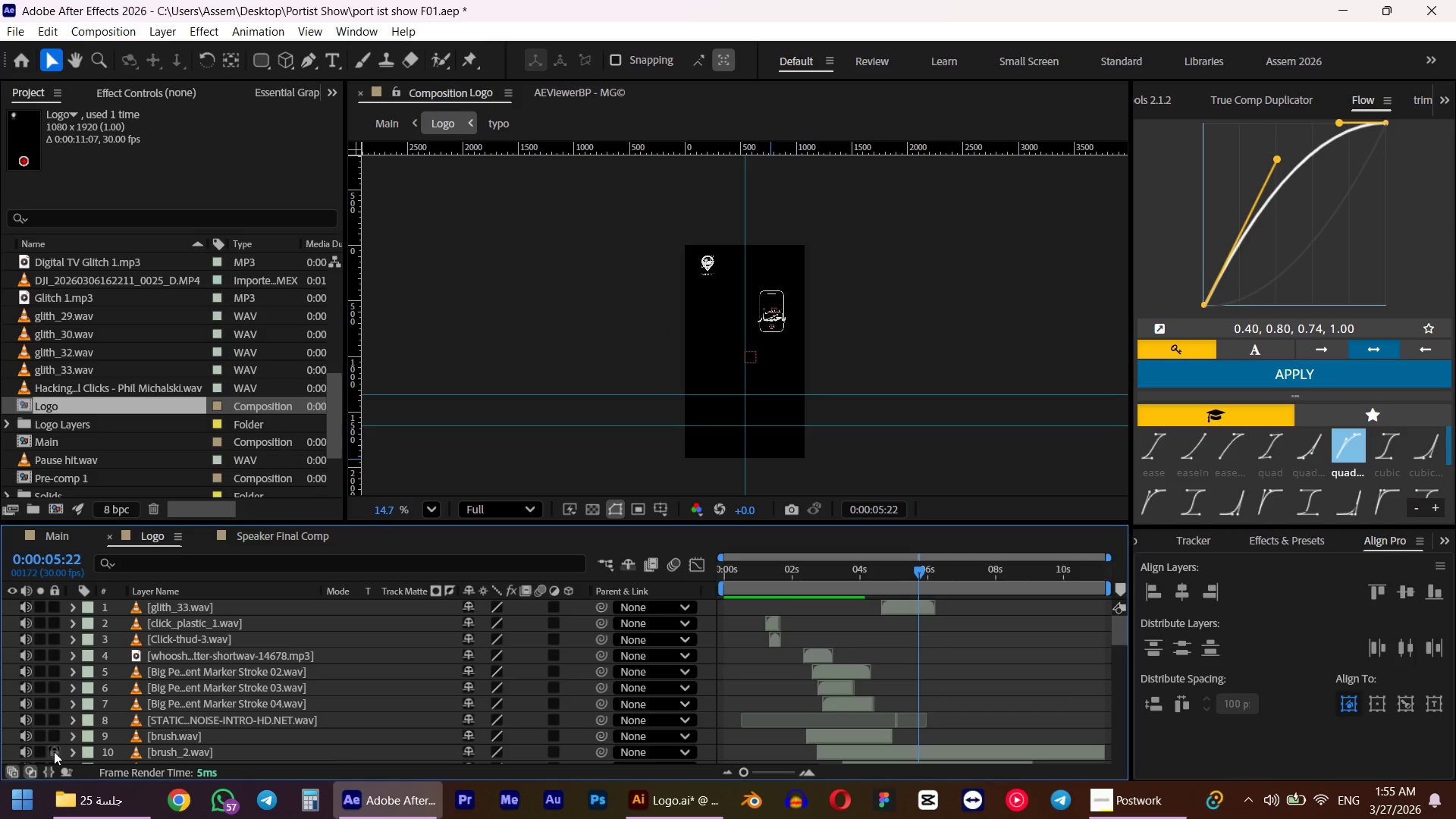 
scroll: coordinate [51, 737], scroll_direction: down, amount: 22.0
 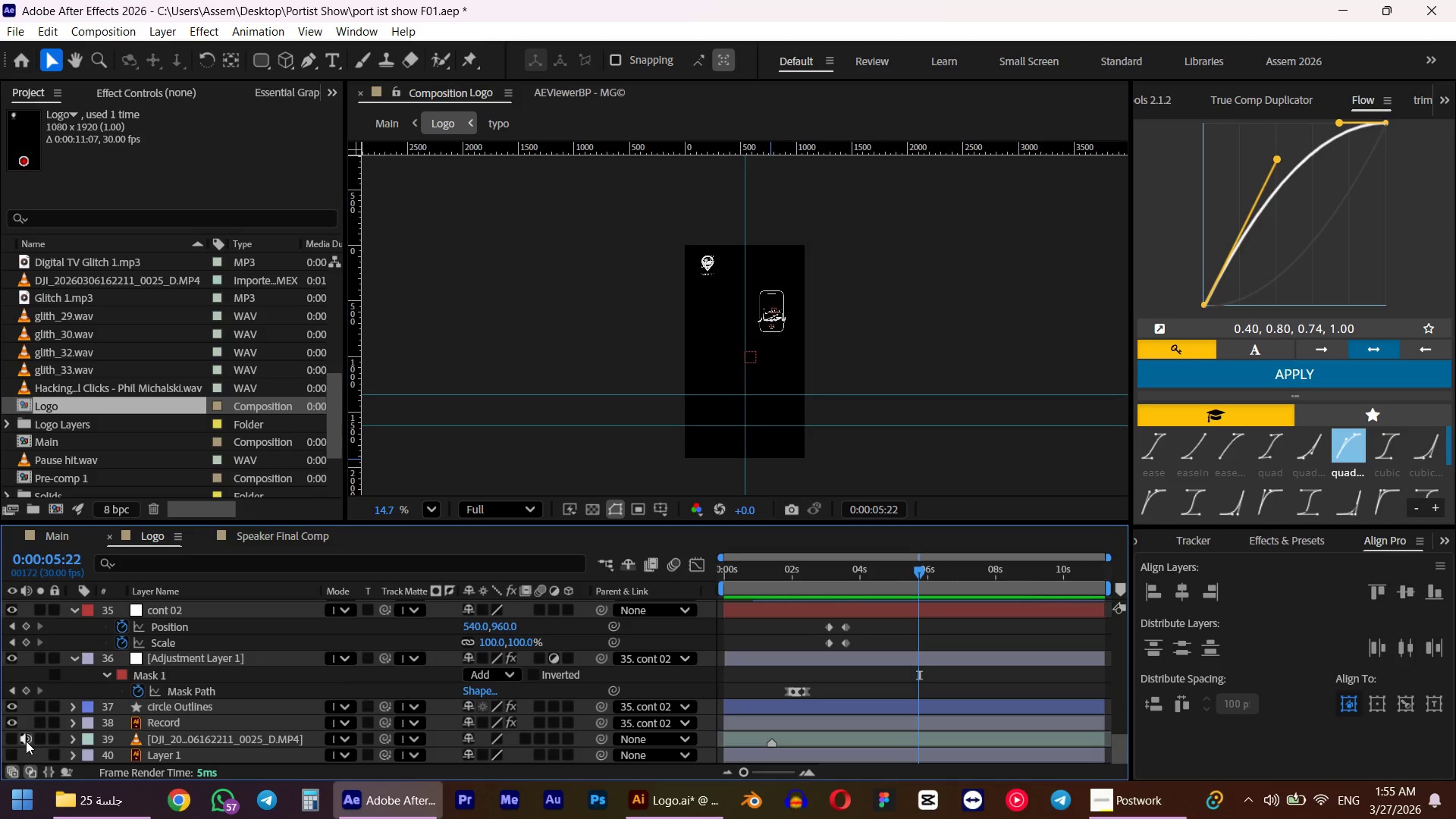 
left_click([26, 741])
 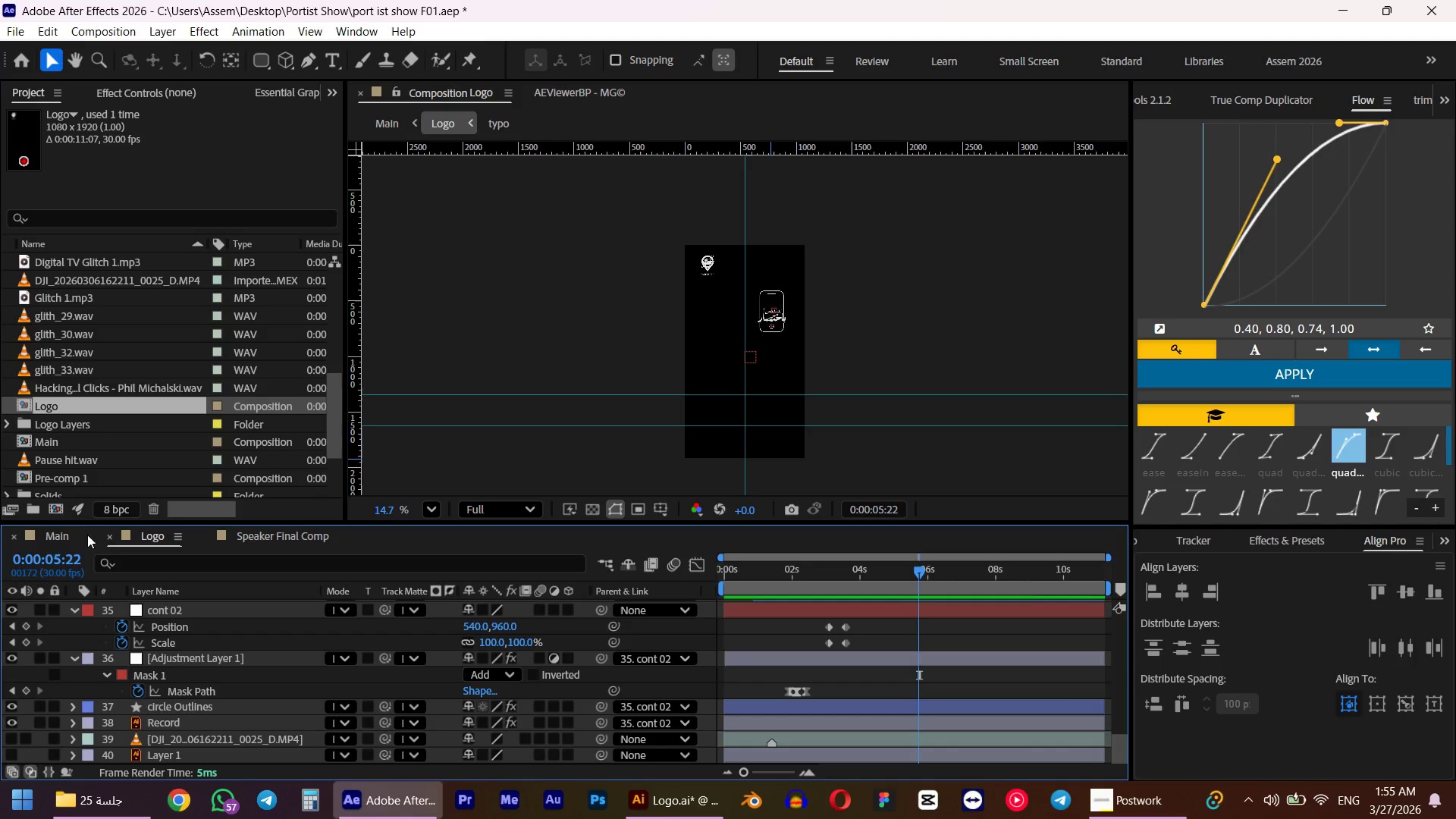 
left_click([71, 539])
 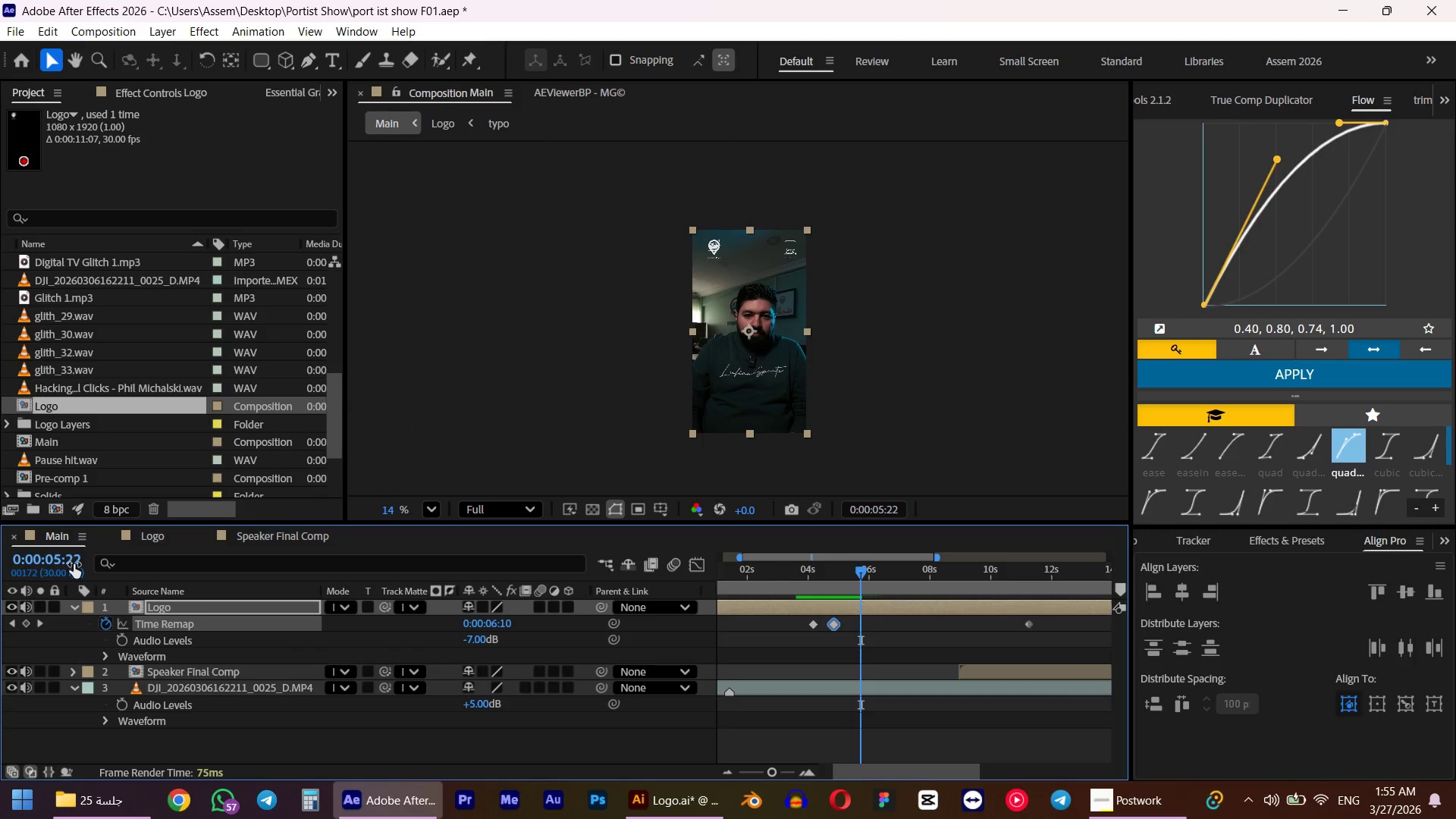 
key(Numpad0)
 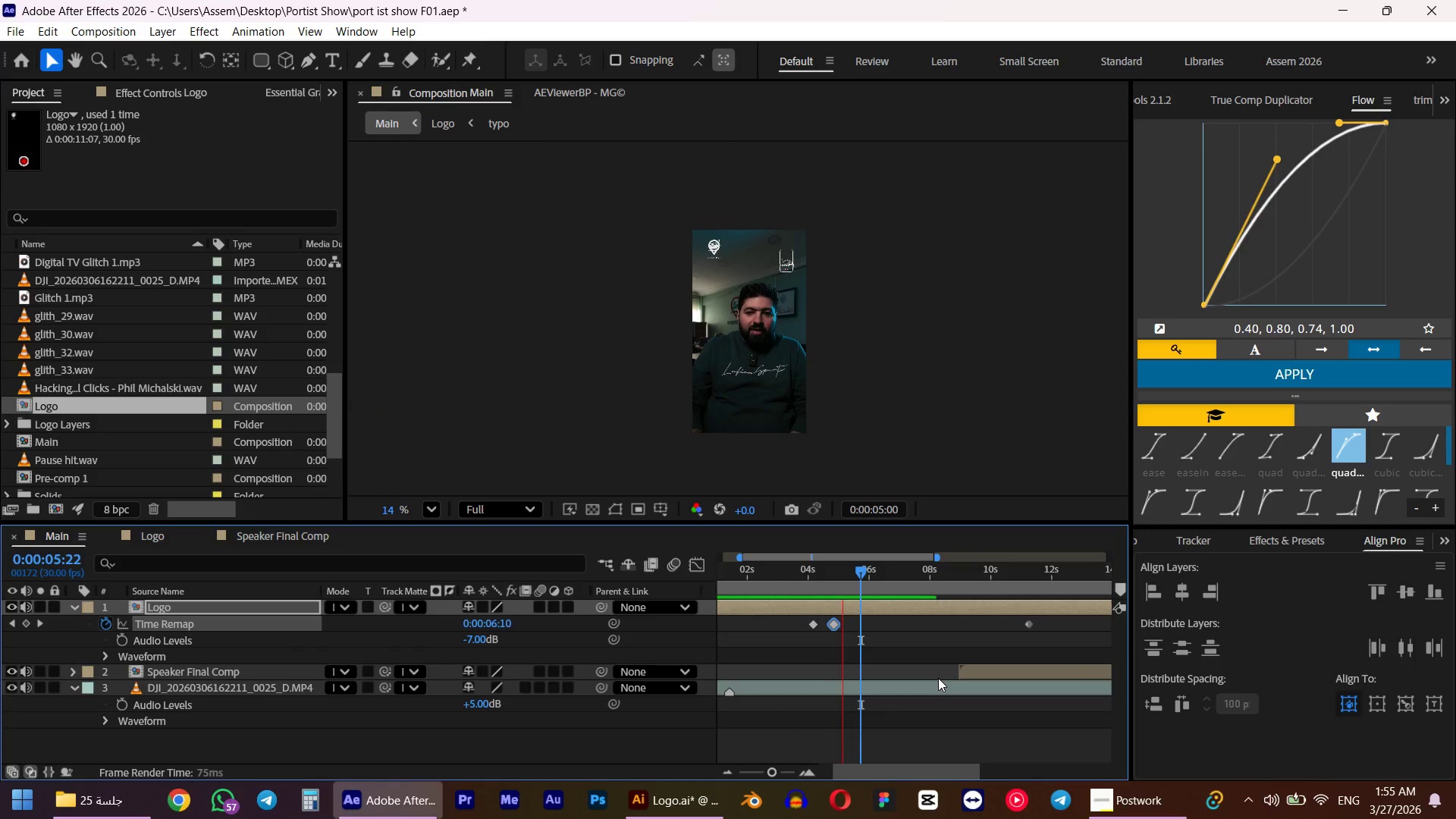 
wait(7.66)
 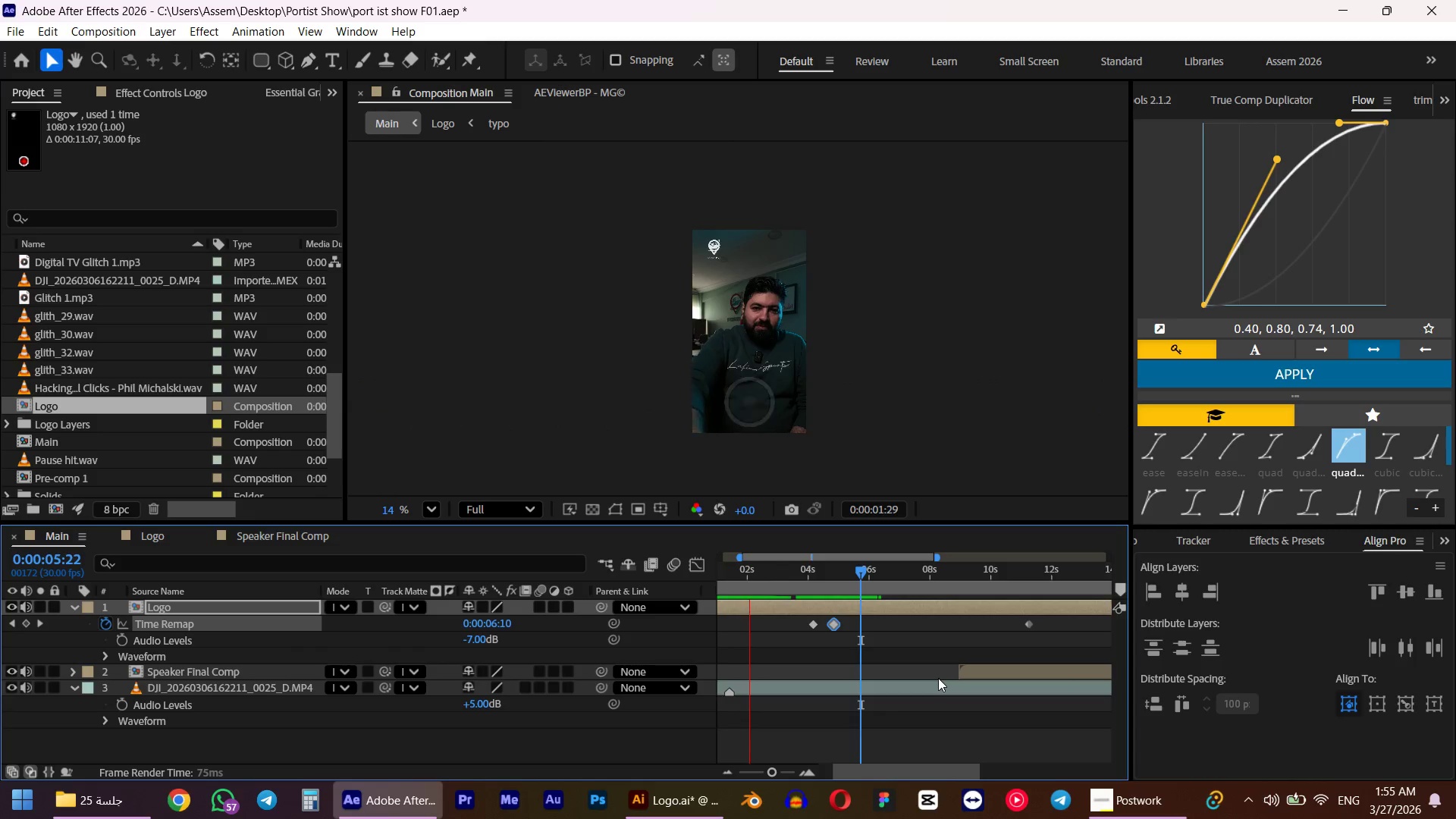 
key(Space)
 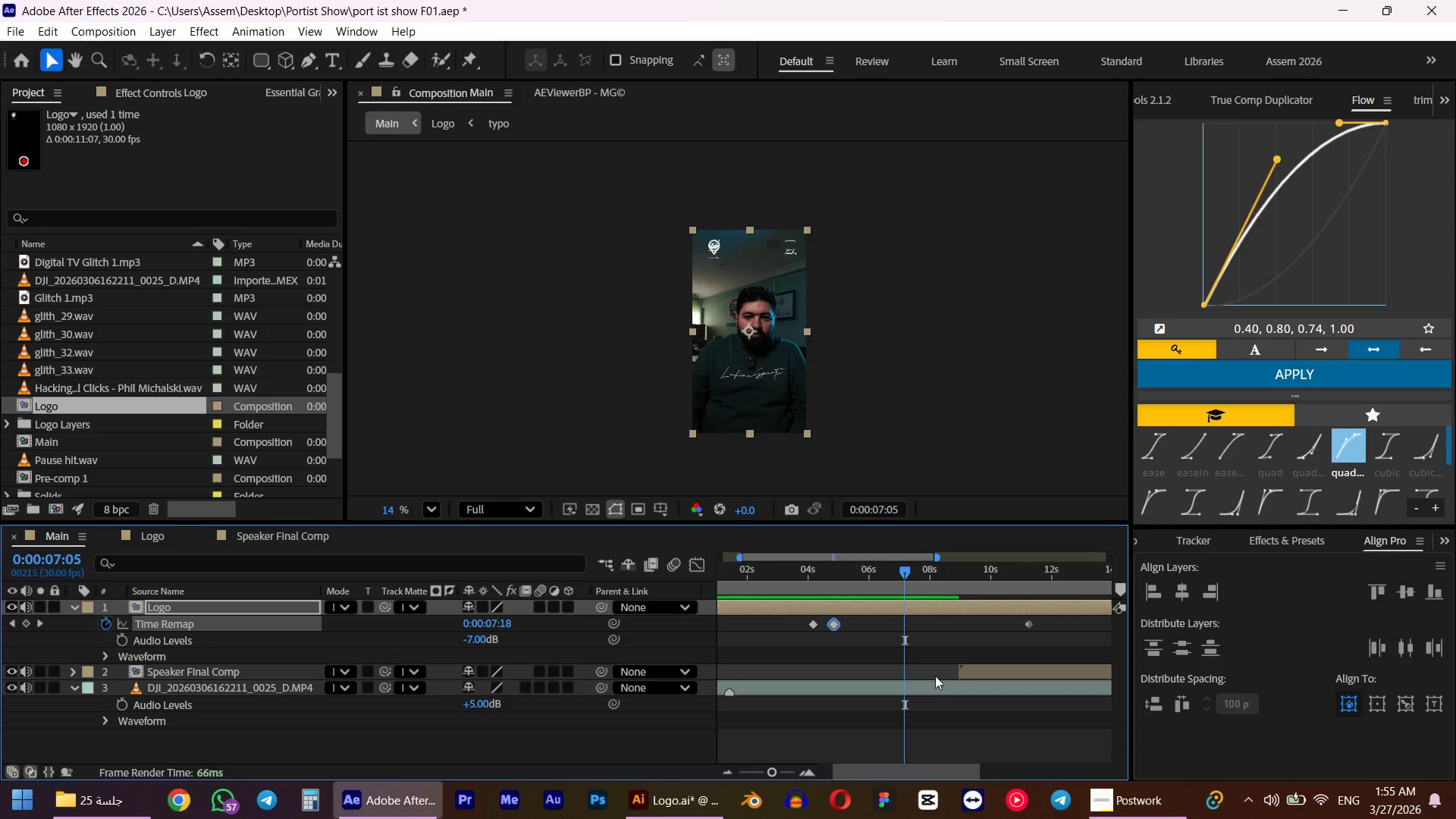 
key(Numpad0)
 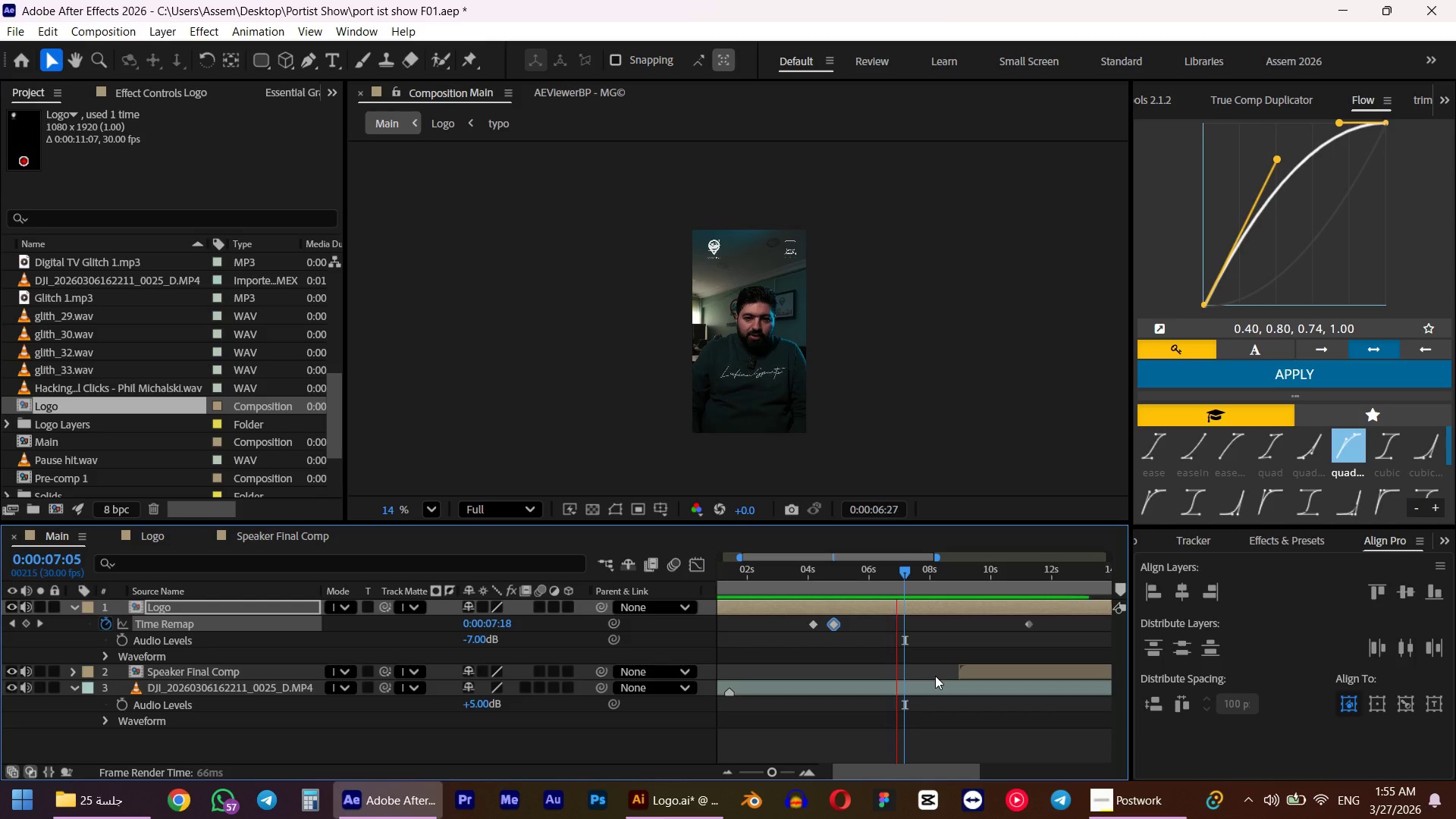 
wait(12.23)
 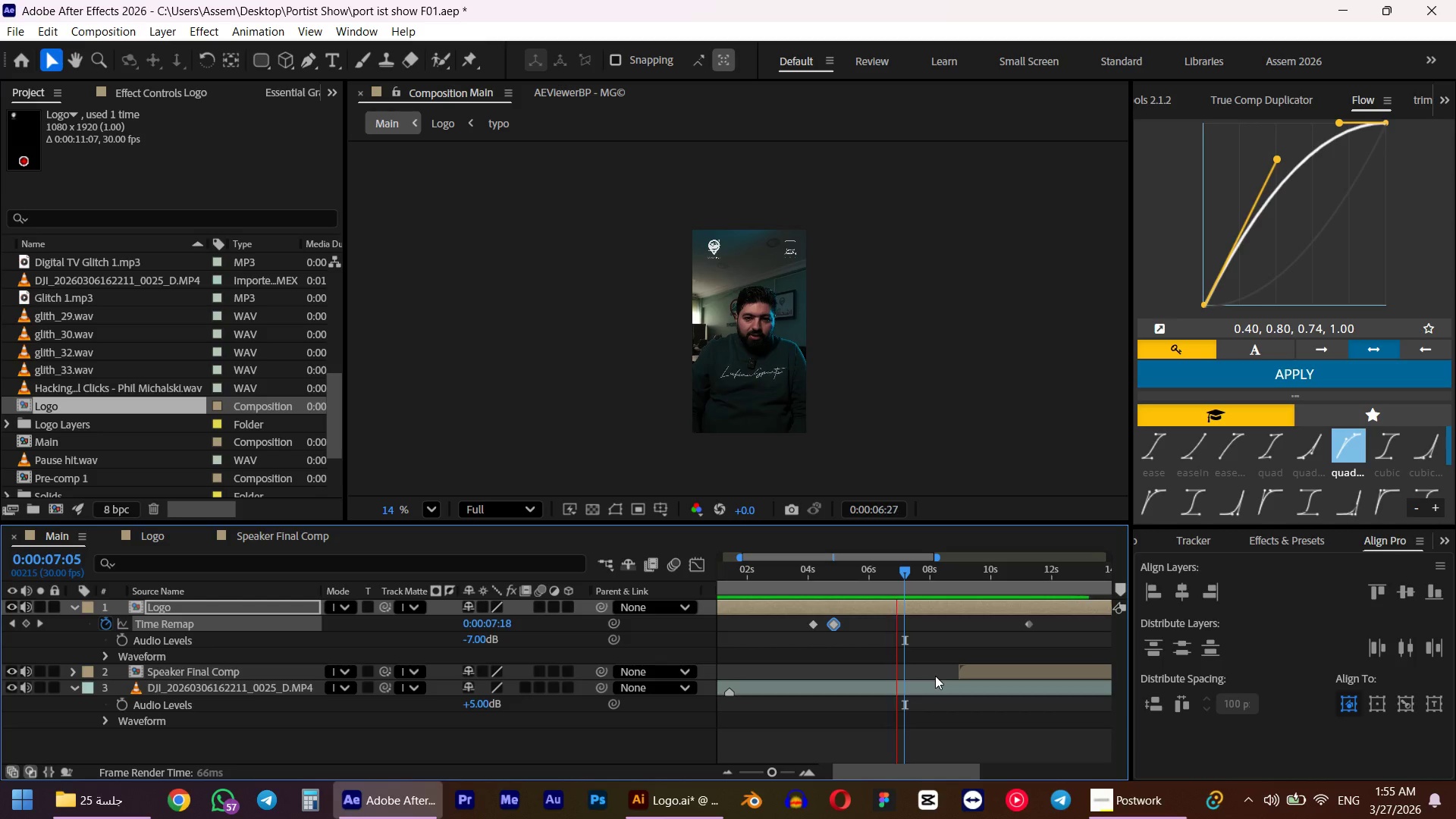 
key(Space)
 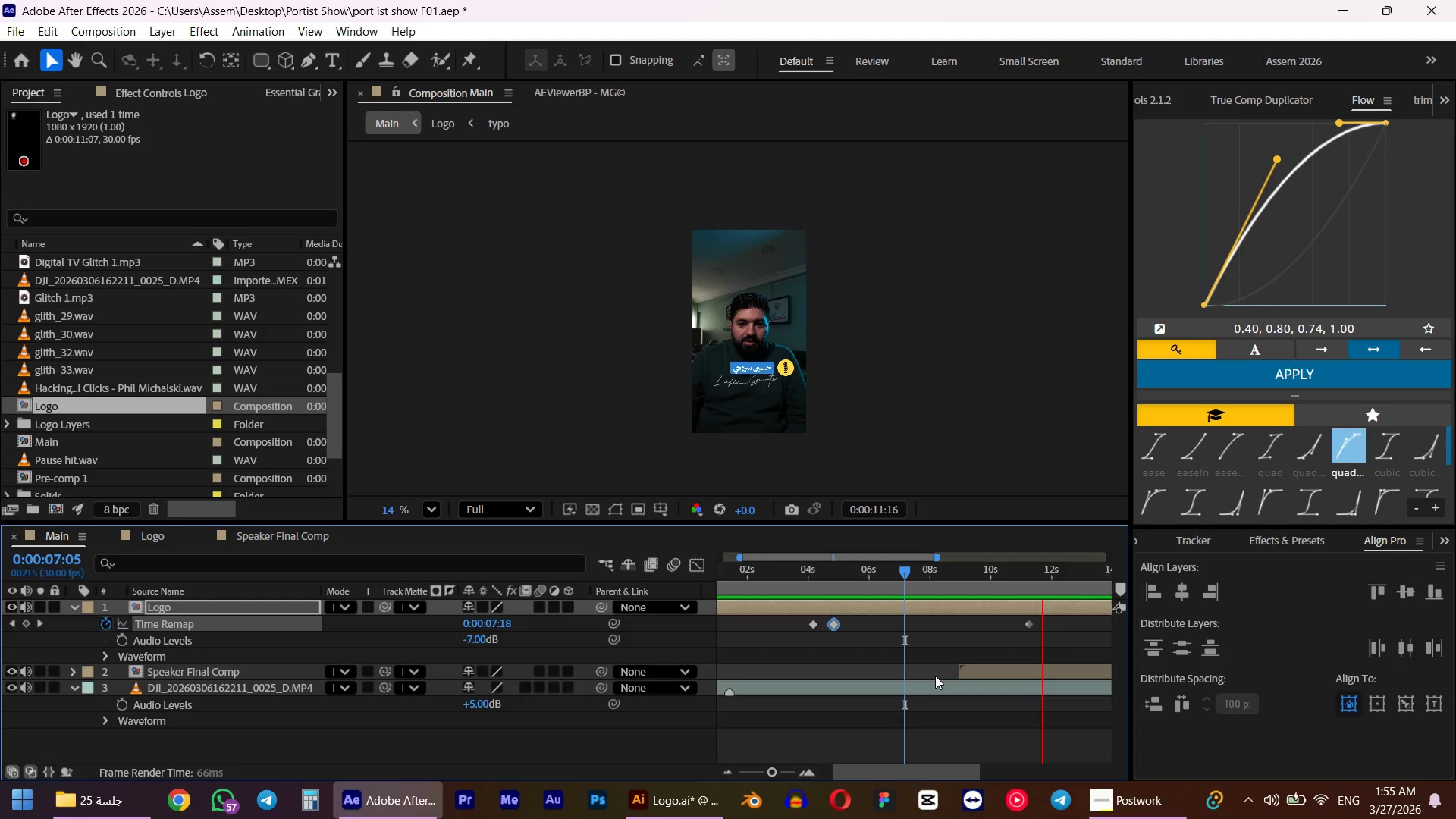 
hold_key(key=AltLeft, duration=0.81)
scroll: coordinate [977, 666], scroll_direction: down, amount: 4.0
 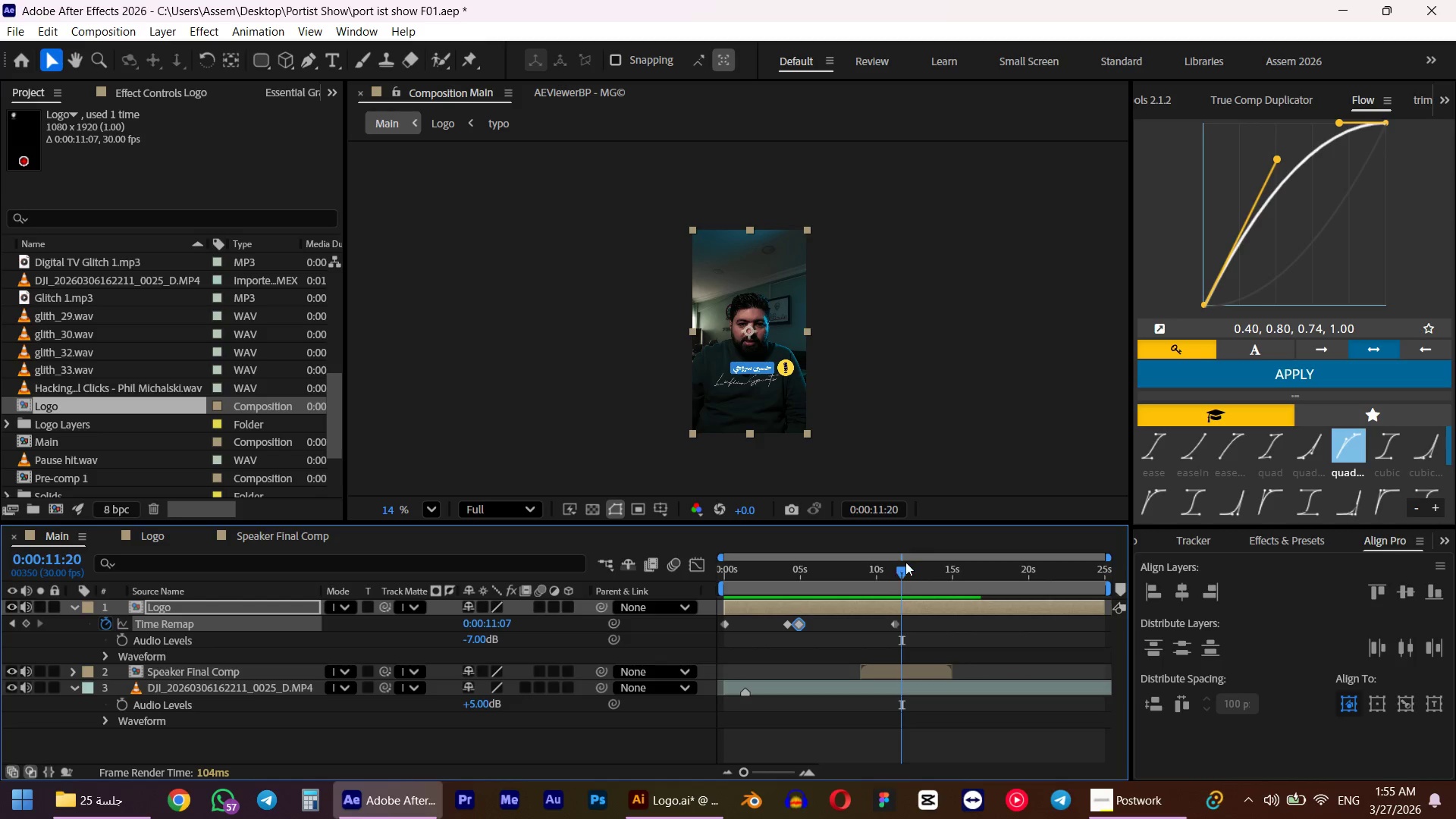 
left_click_drag(start_coordinate=[905, 562], to_coordinate=[890, 566])
 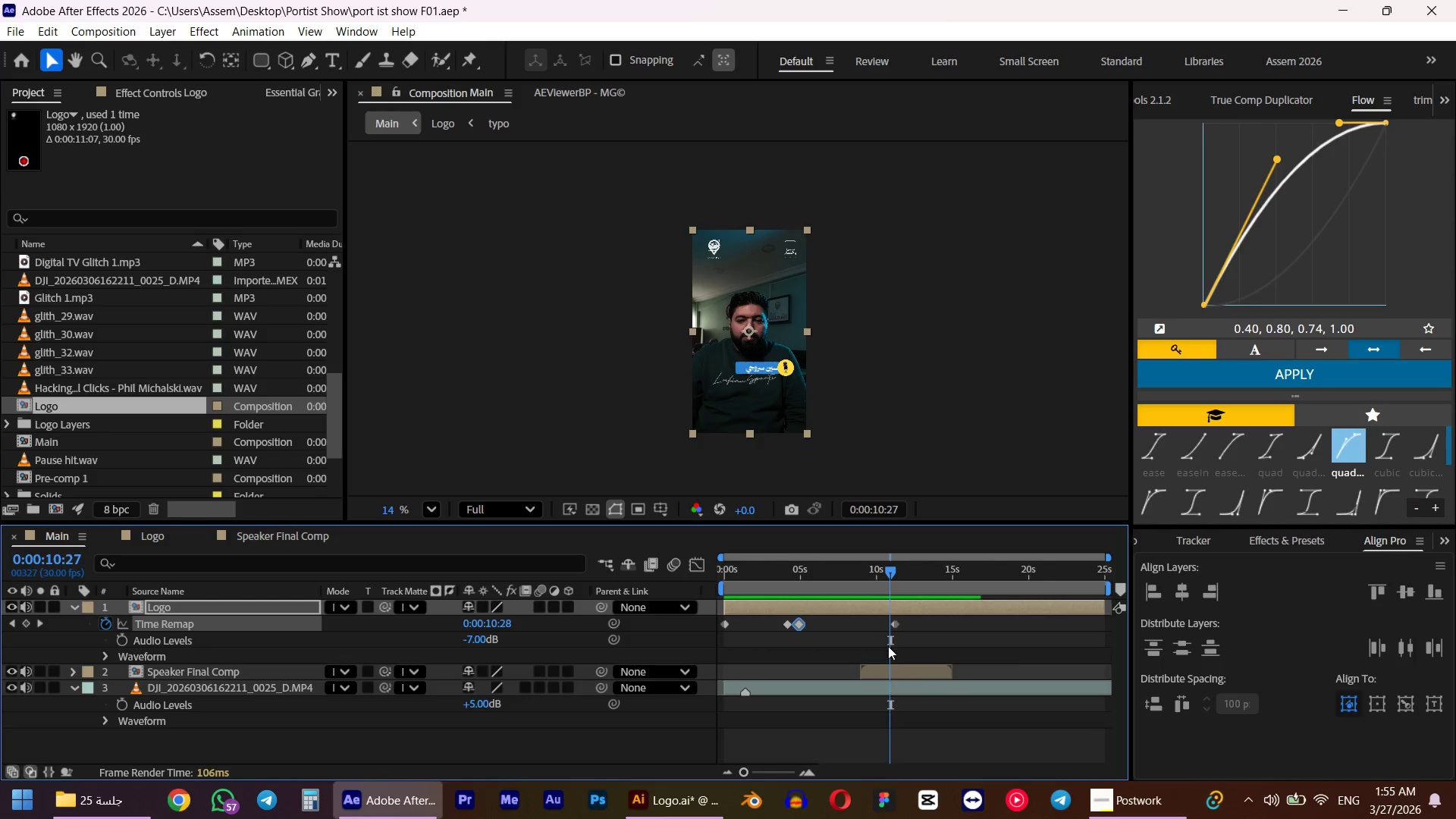 
hold_key(key=AltLeft, duration=0.39)
scroll: coordinate [886, 646], scroll_direction: up, amount: 2.0
 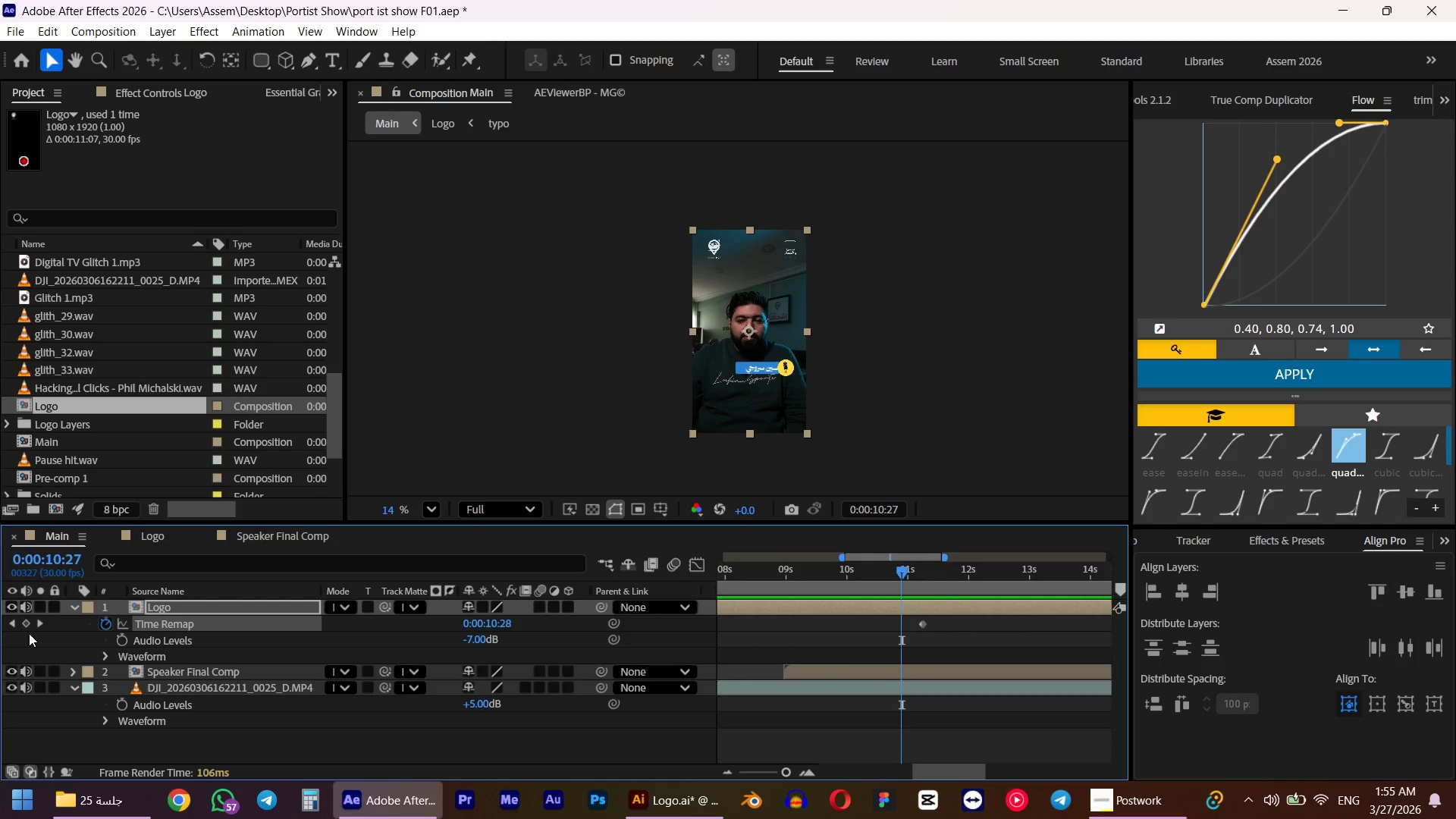 
left_click([28, 625])
 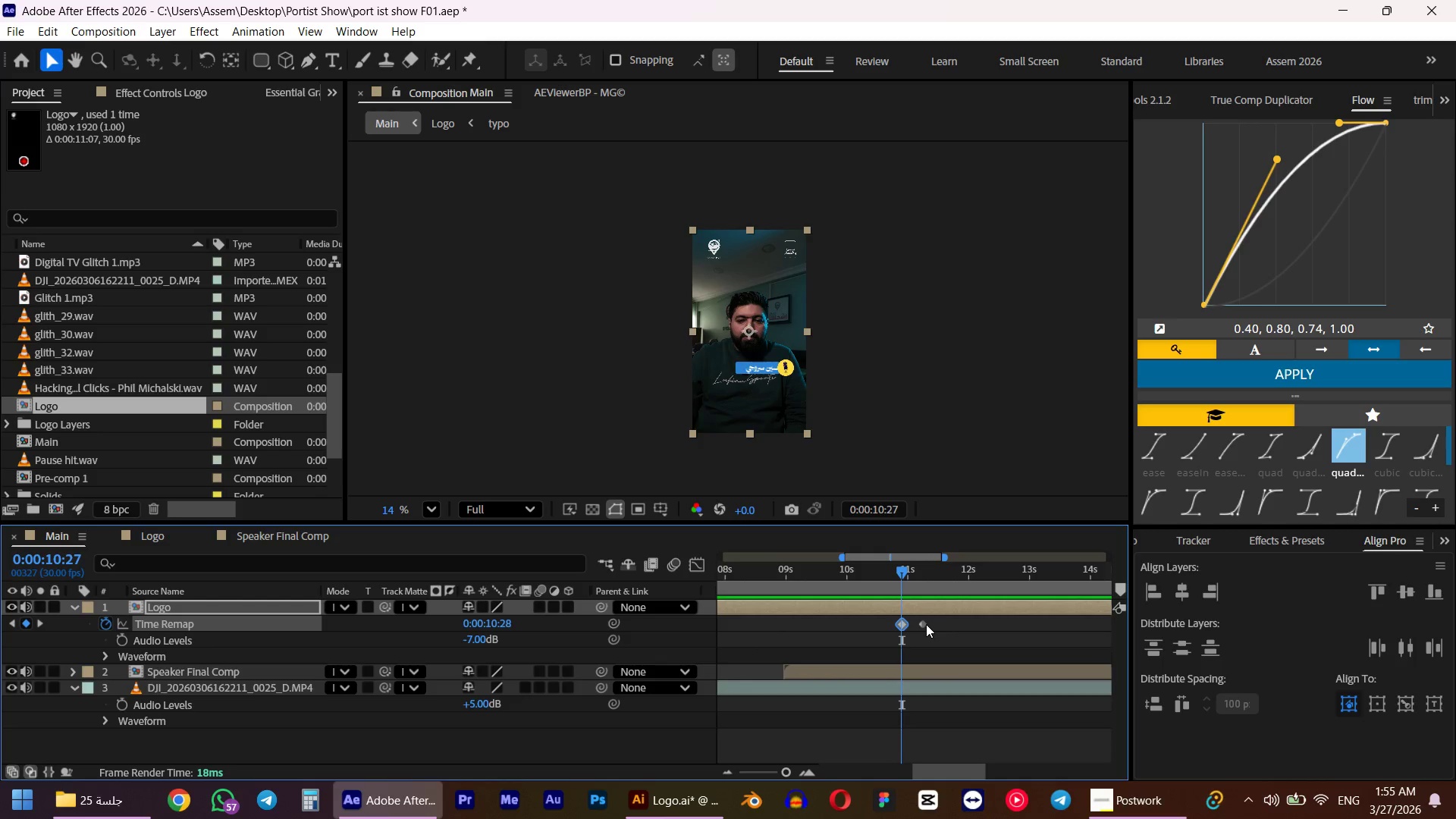 
left_click_drag(start_coordinate=[924, 624], to_coordinate=[939, 656])
 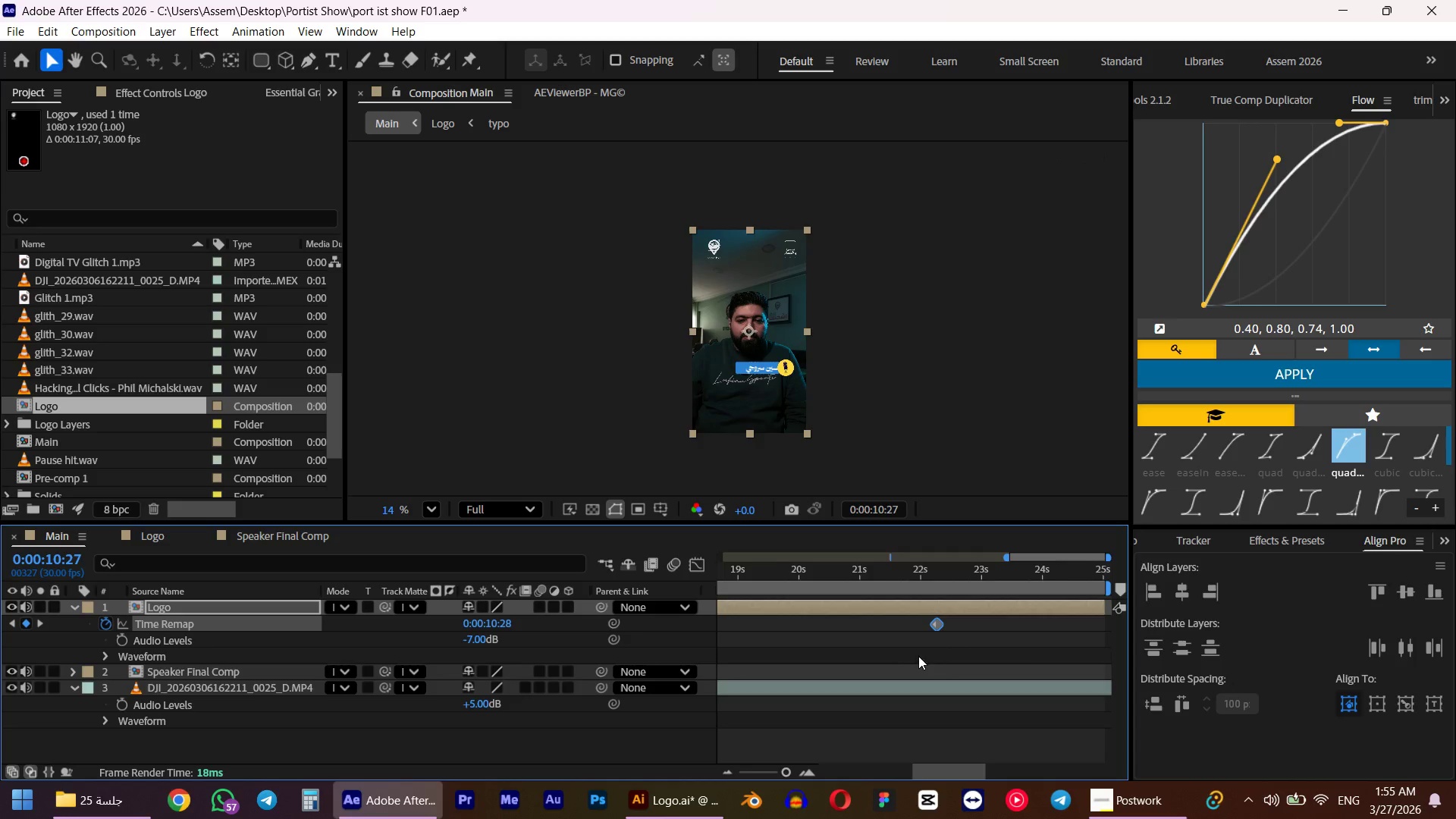 
hold_key(key=AltLeft, duration=0.44)
scroll: coordinate [899, 656], scroll_direction: down, amount: 3.0
 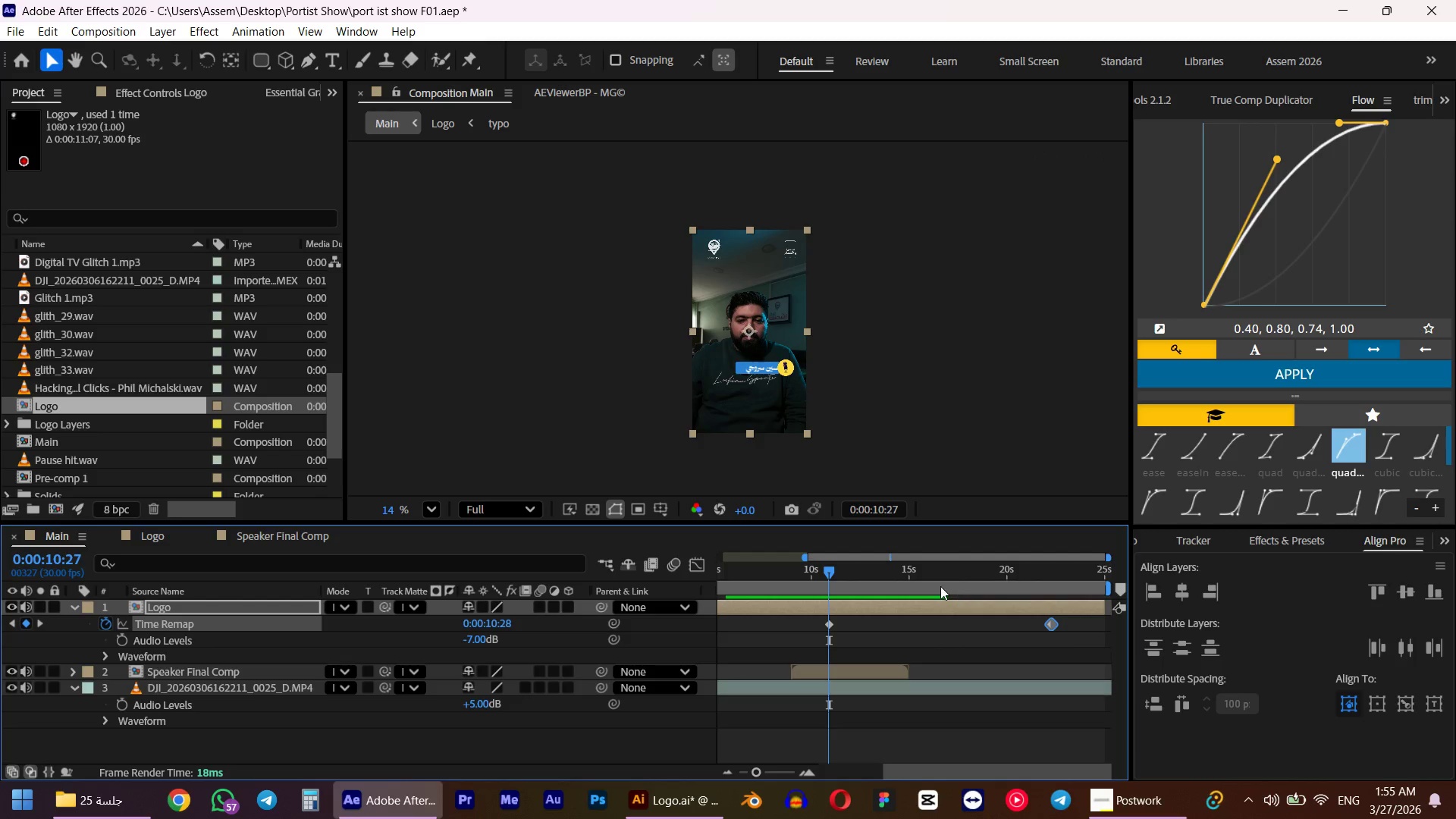 
left_click_drag(start_coordinate=[928, 577], to_coordinate=[905, 579])
 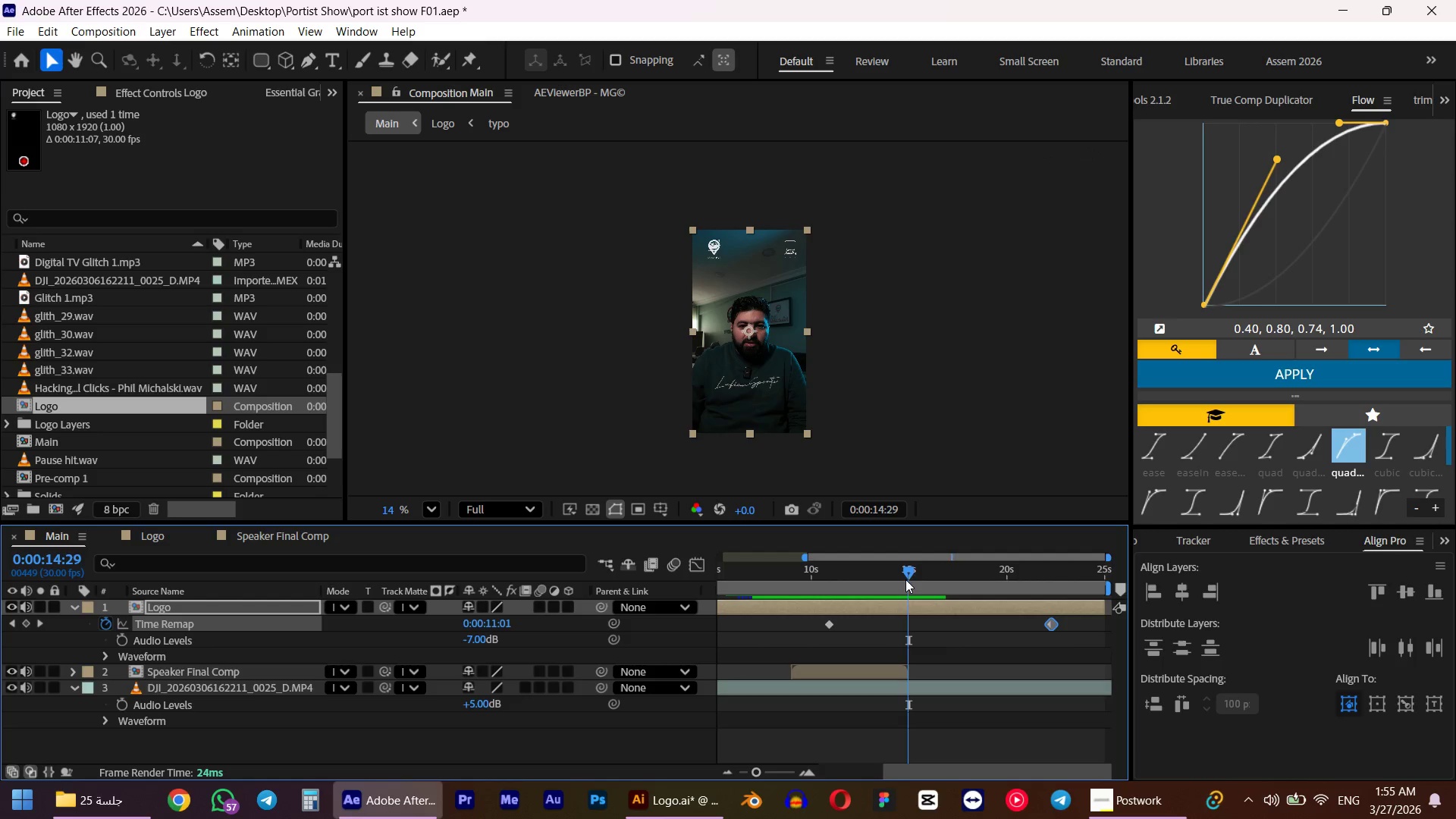 
hold_key(key=ShiftLeft, duration=0.56)
 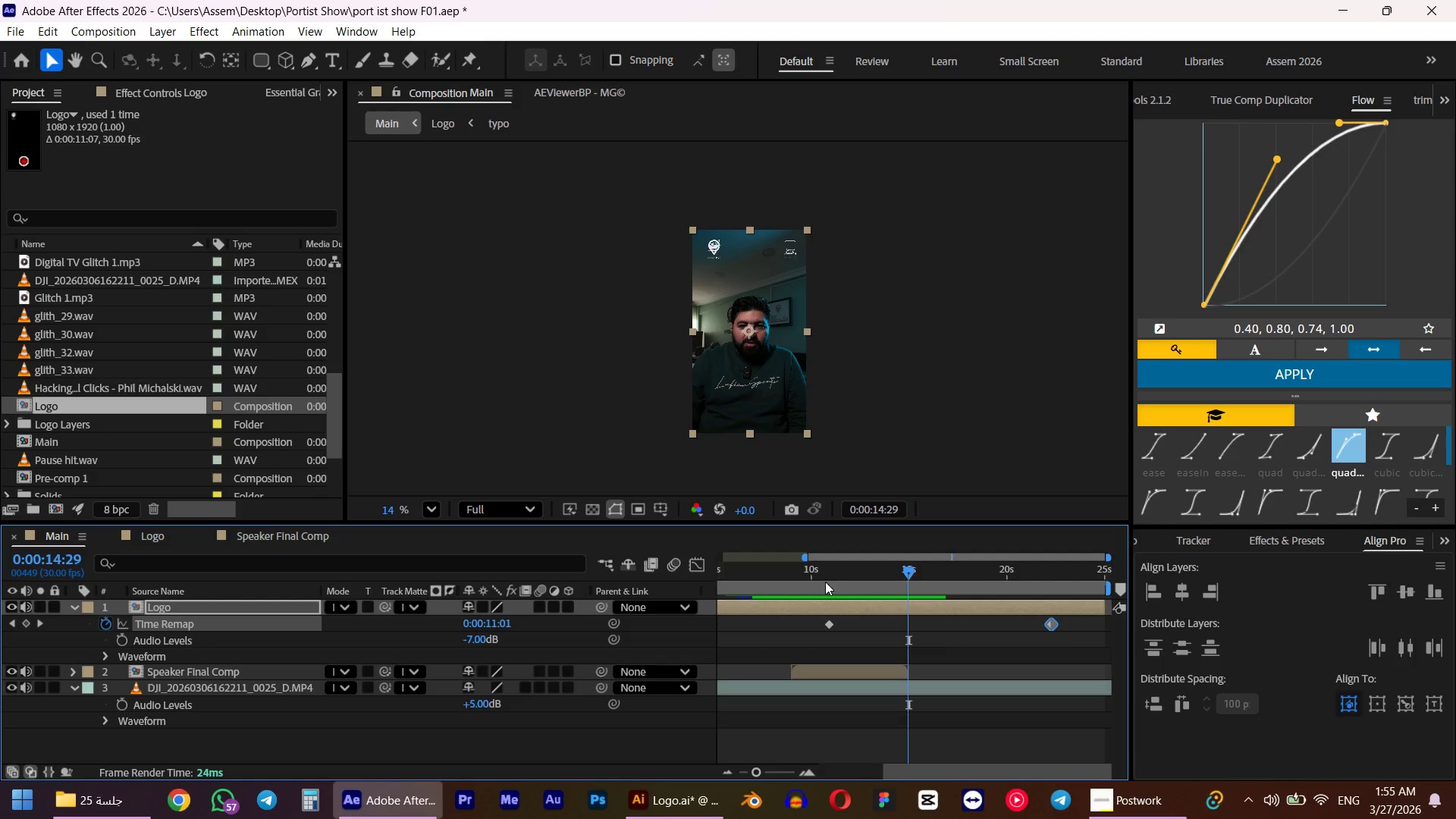 
left_click([814, 579])
 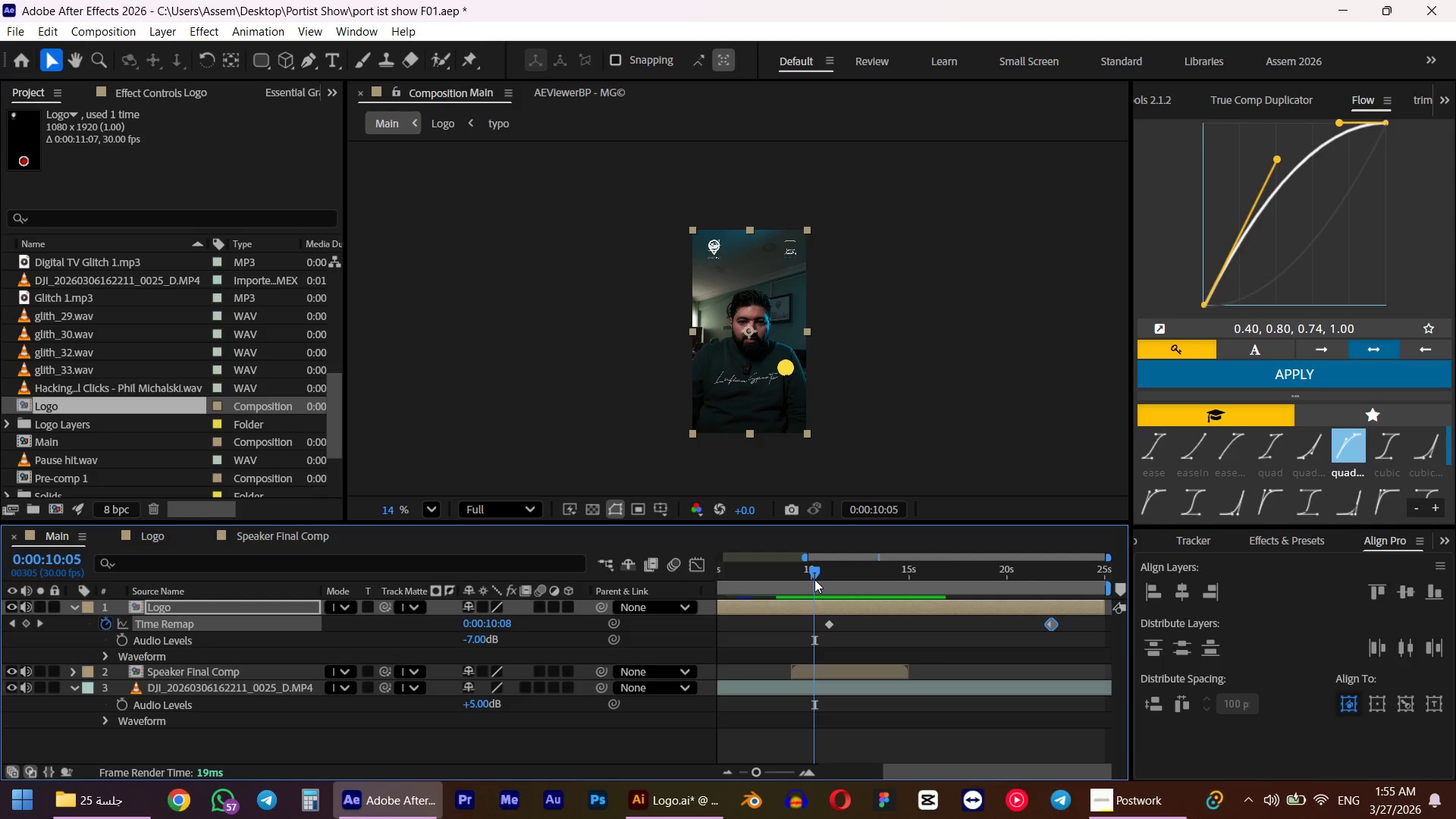 
key(Space)
 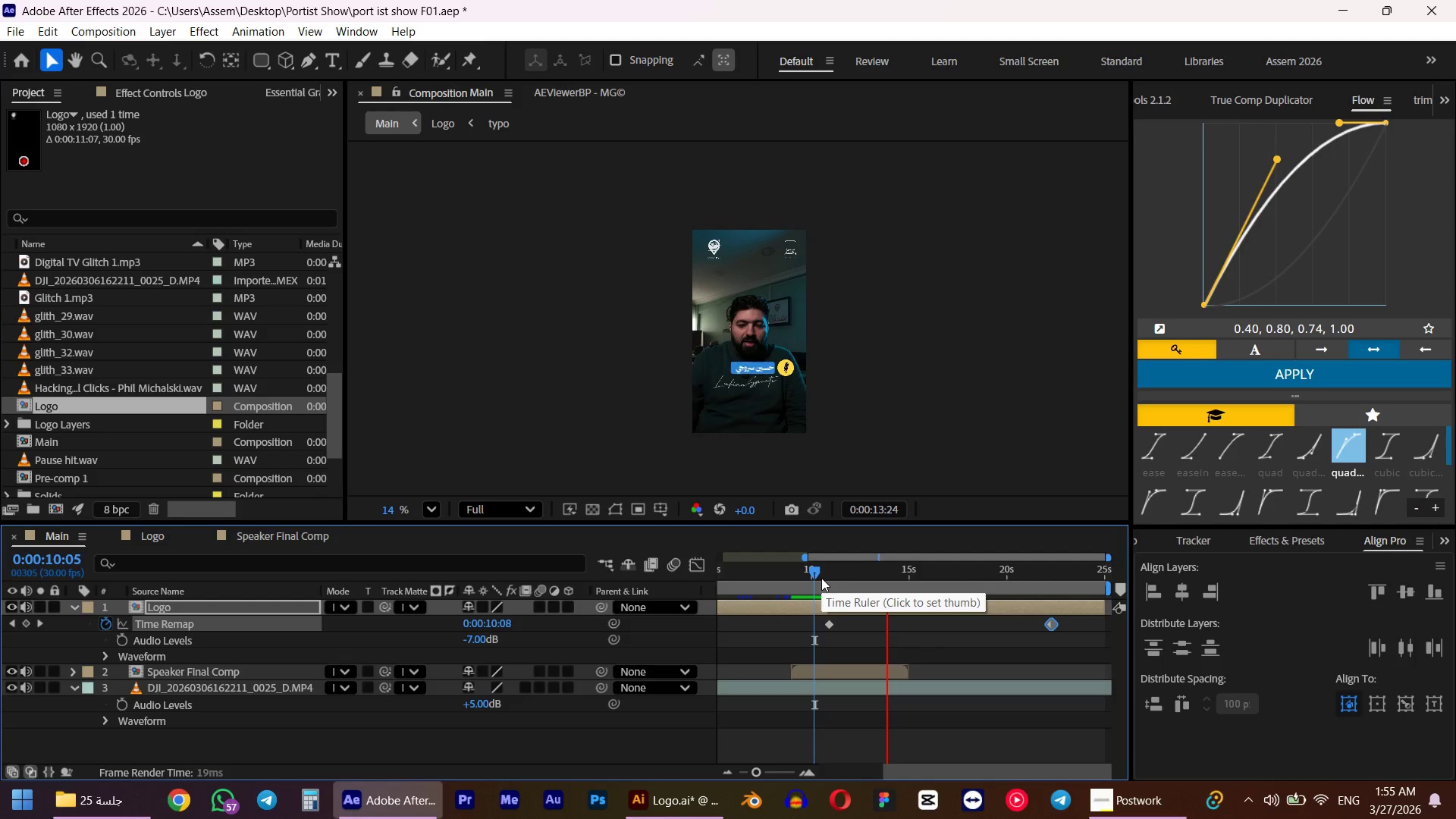 
wait(7.36)
 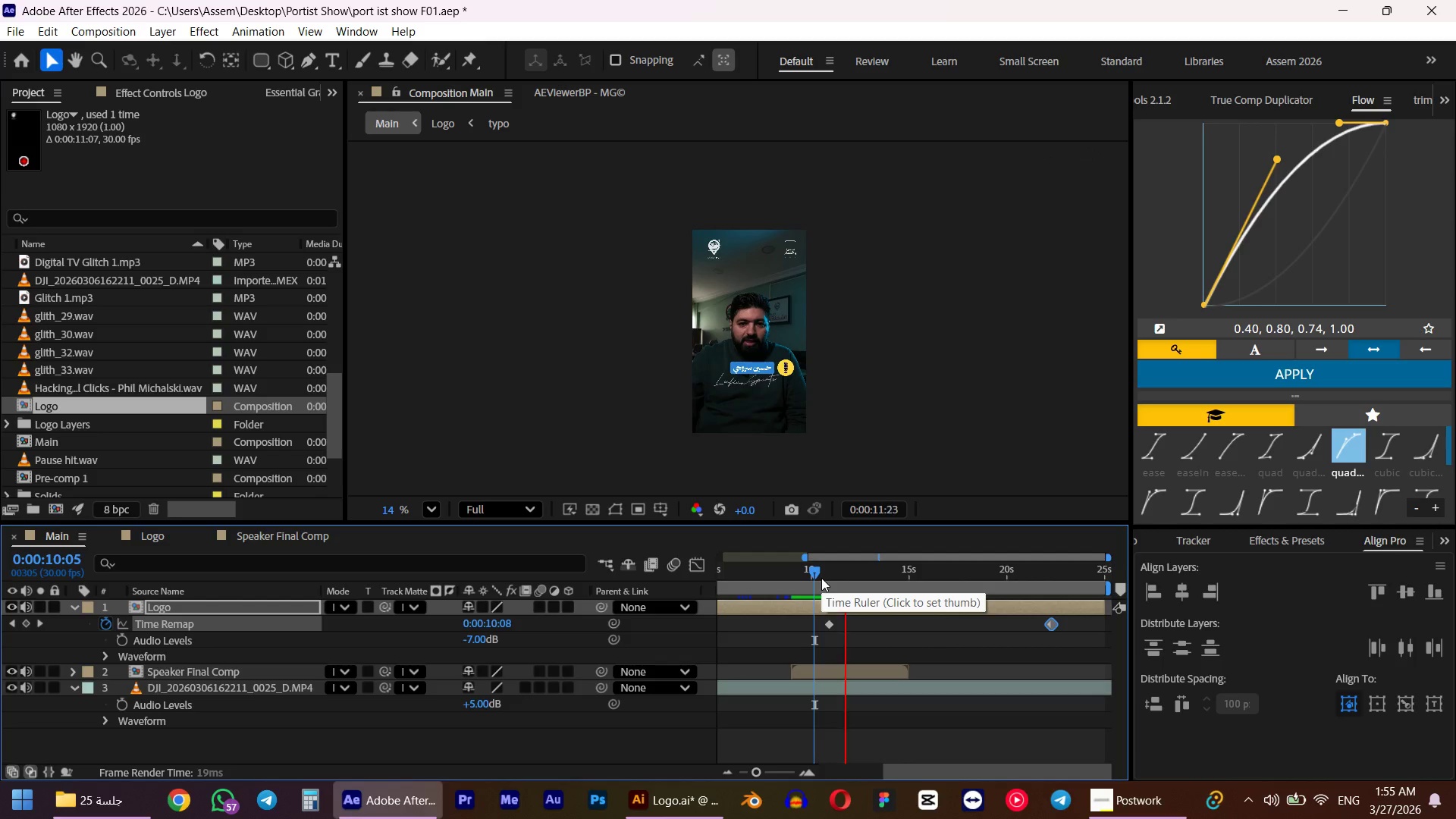 
key(Space)
 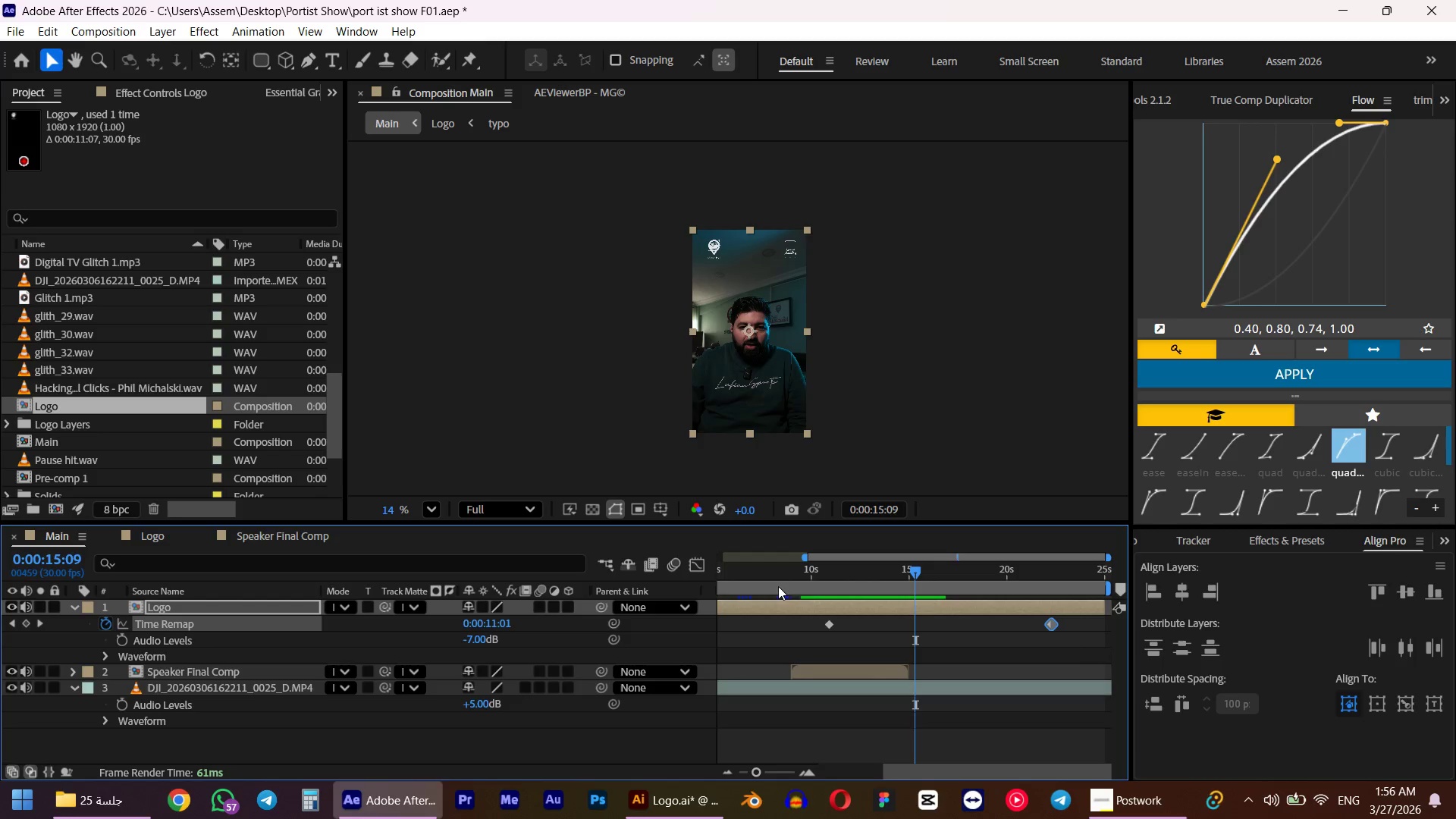 
left_click([764, 583])
 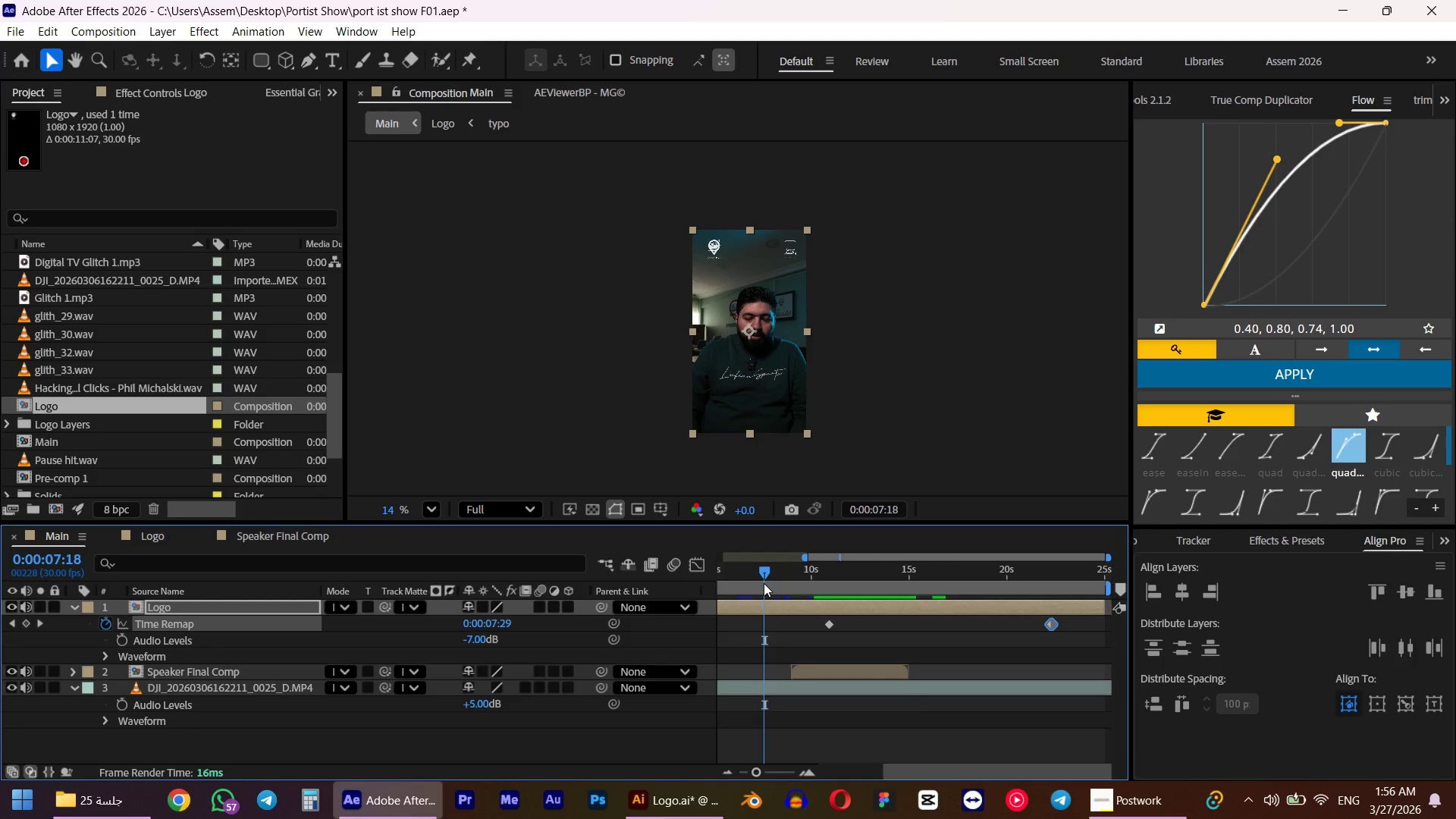 
key(Space)
 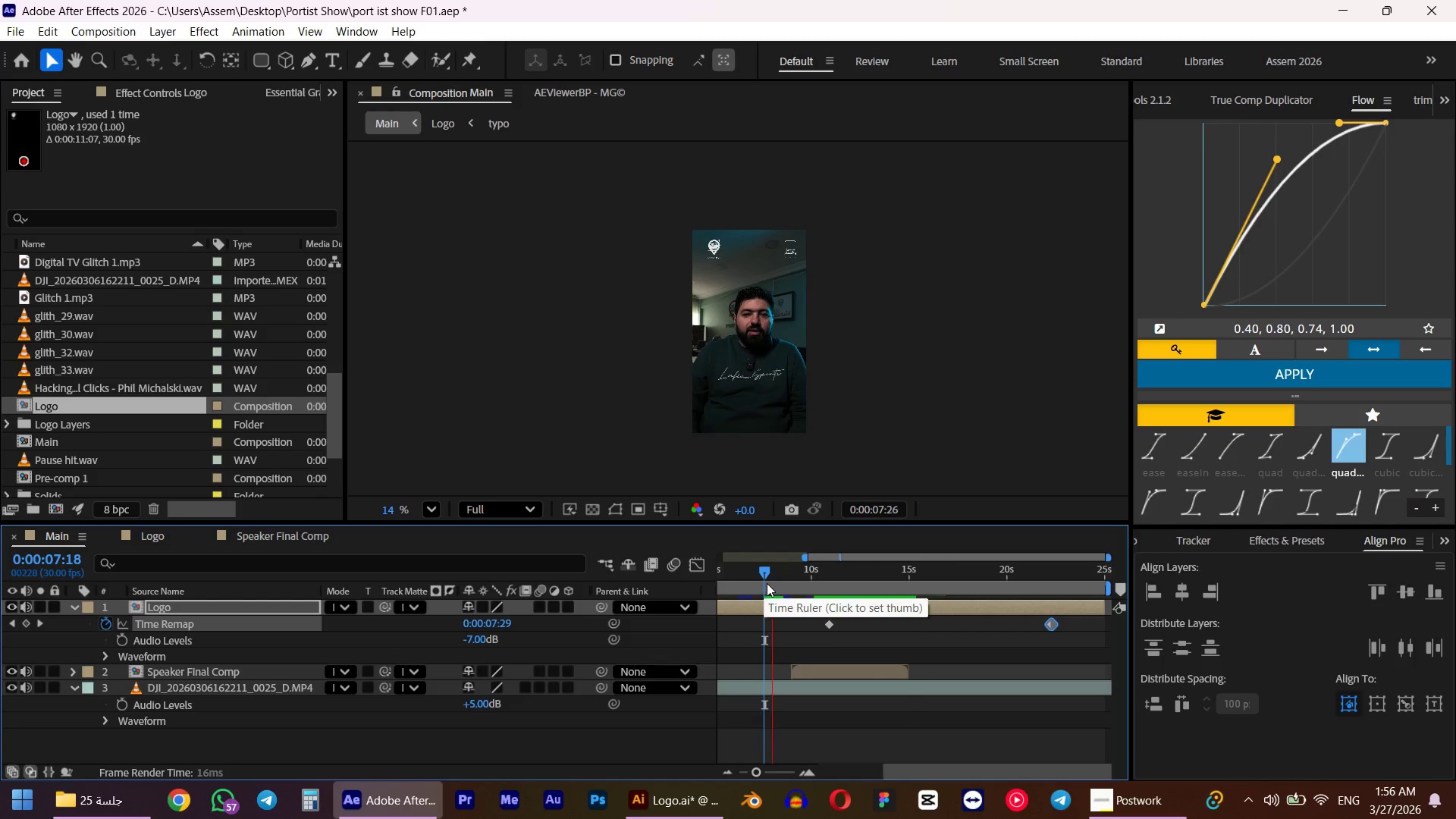 
key(Space)
 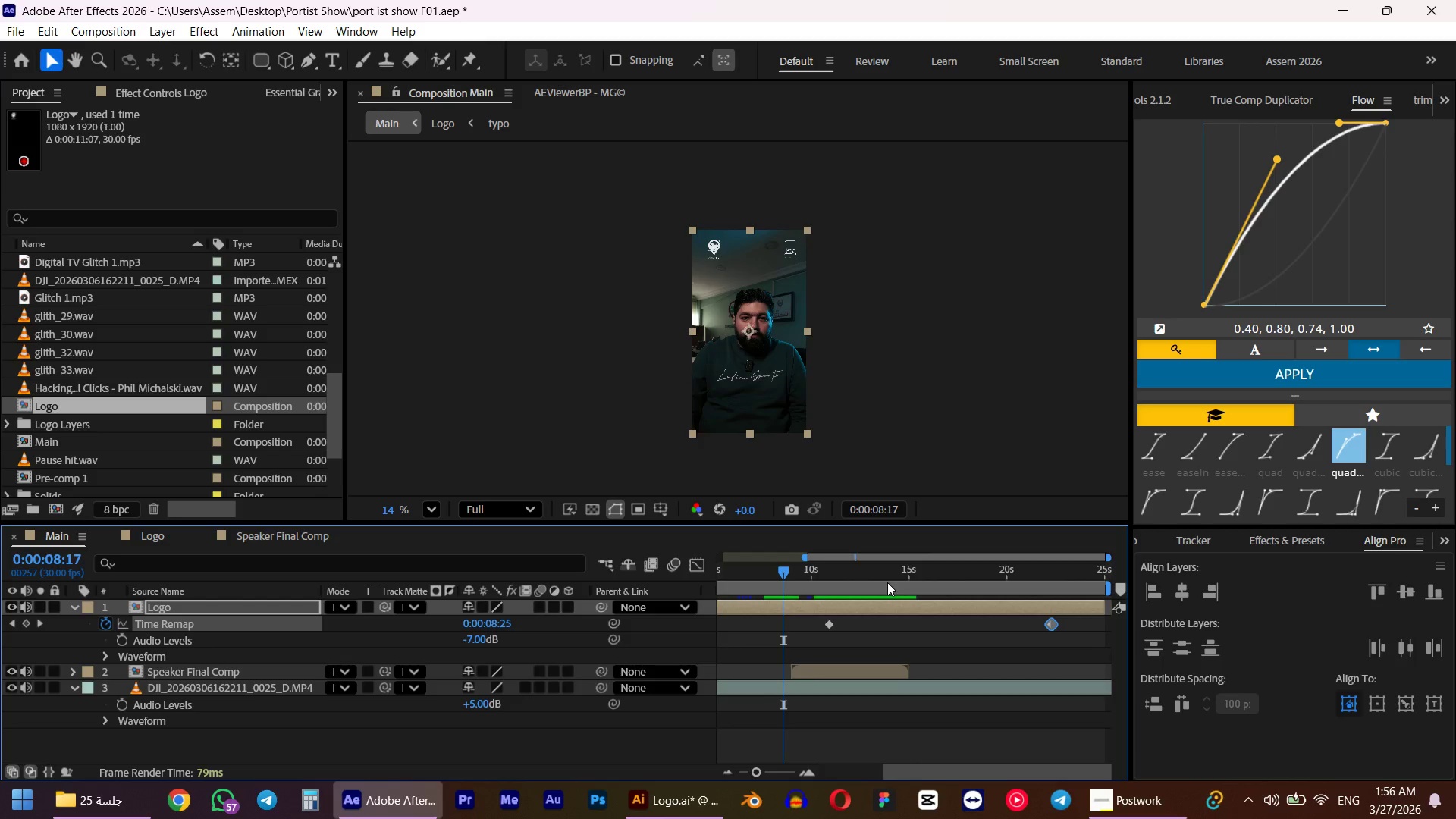 
key(Space)
 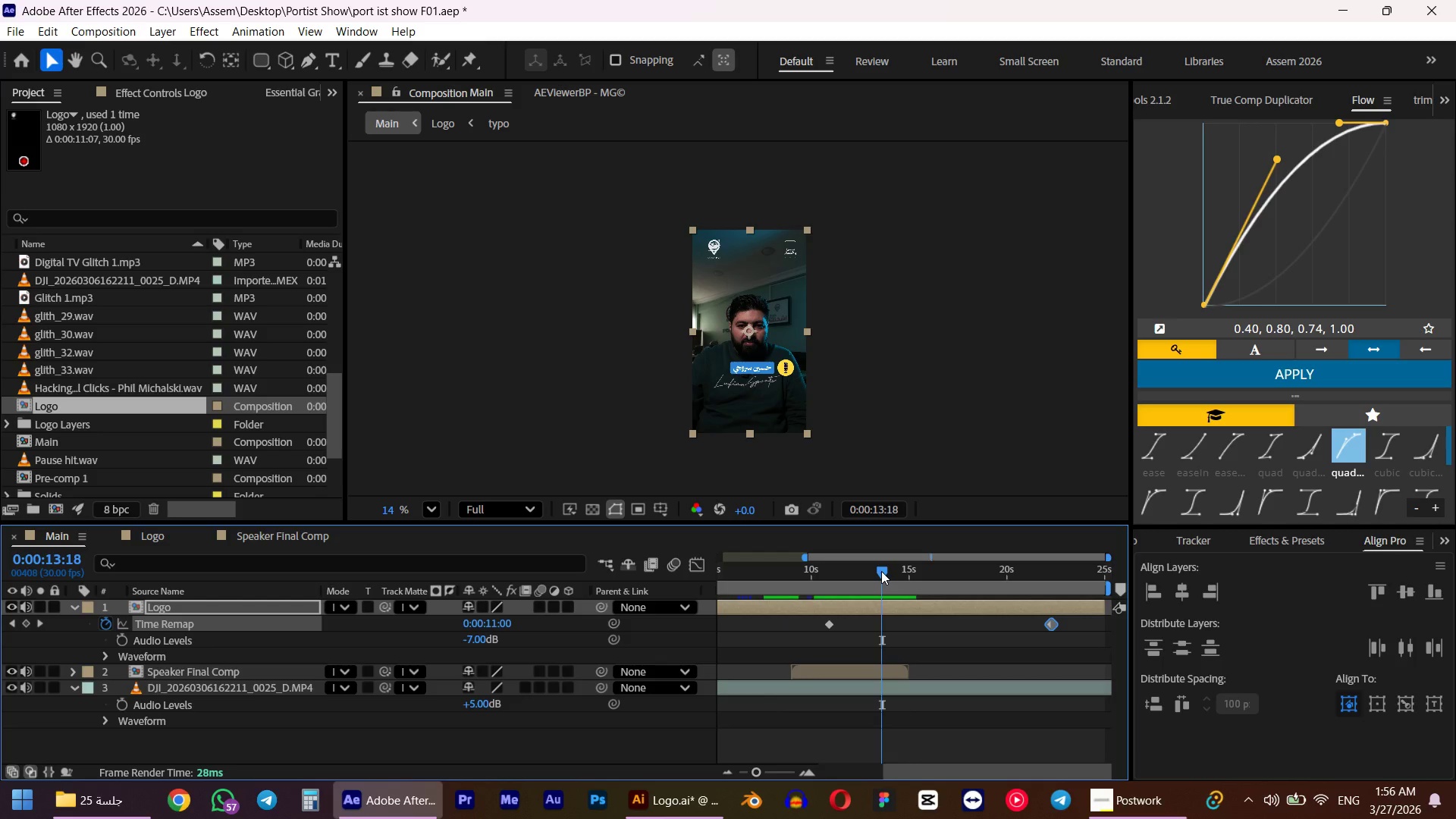 
key(Space)
 